 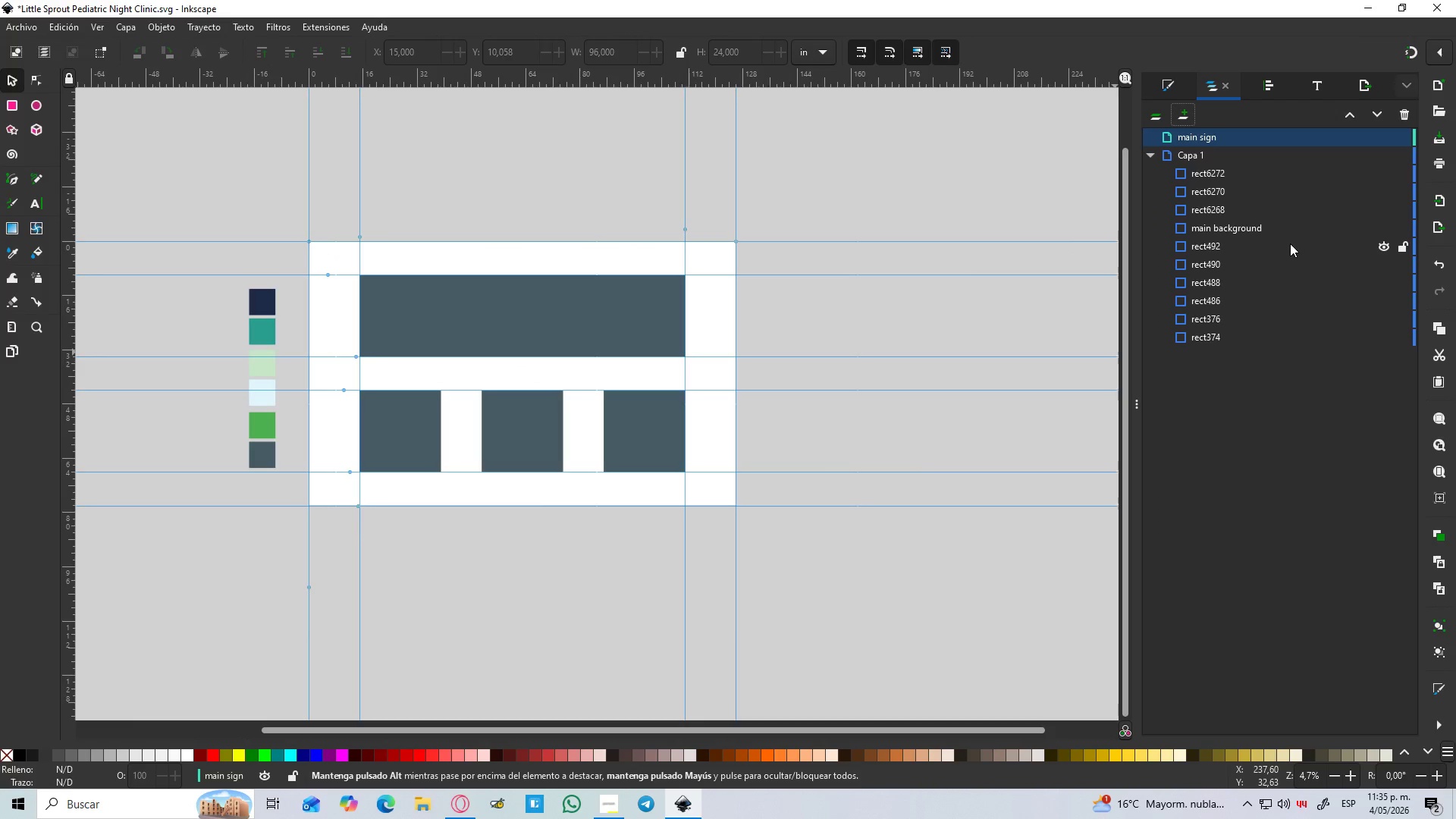 
left_click([1219, 231])
 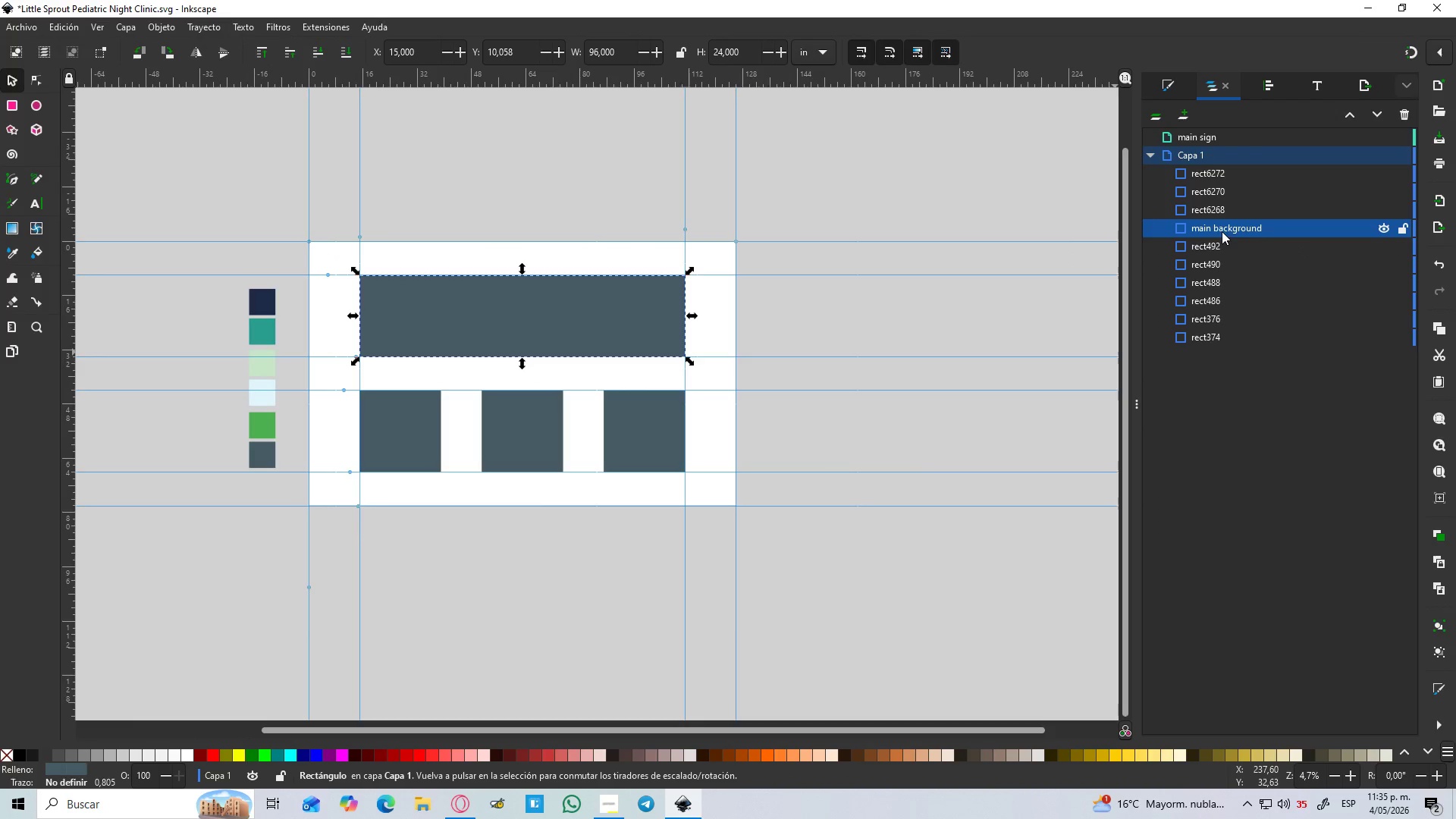 
left_click_drag(start_coordinate=[1224, 231], to_coordinate=[1245, 135])
 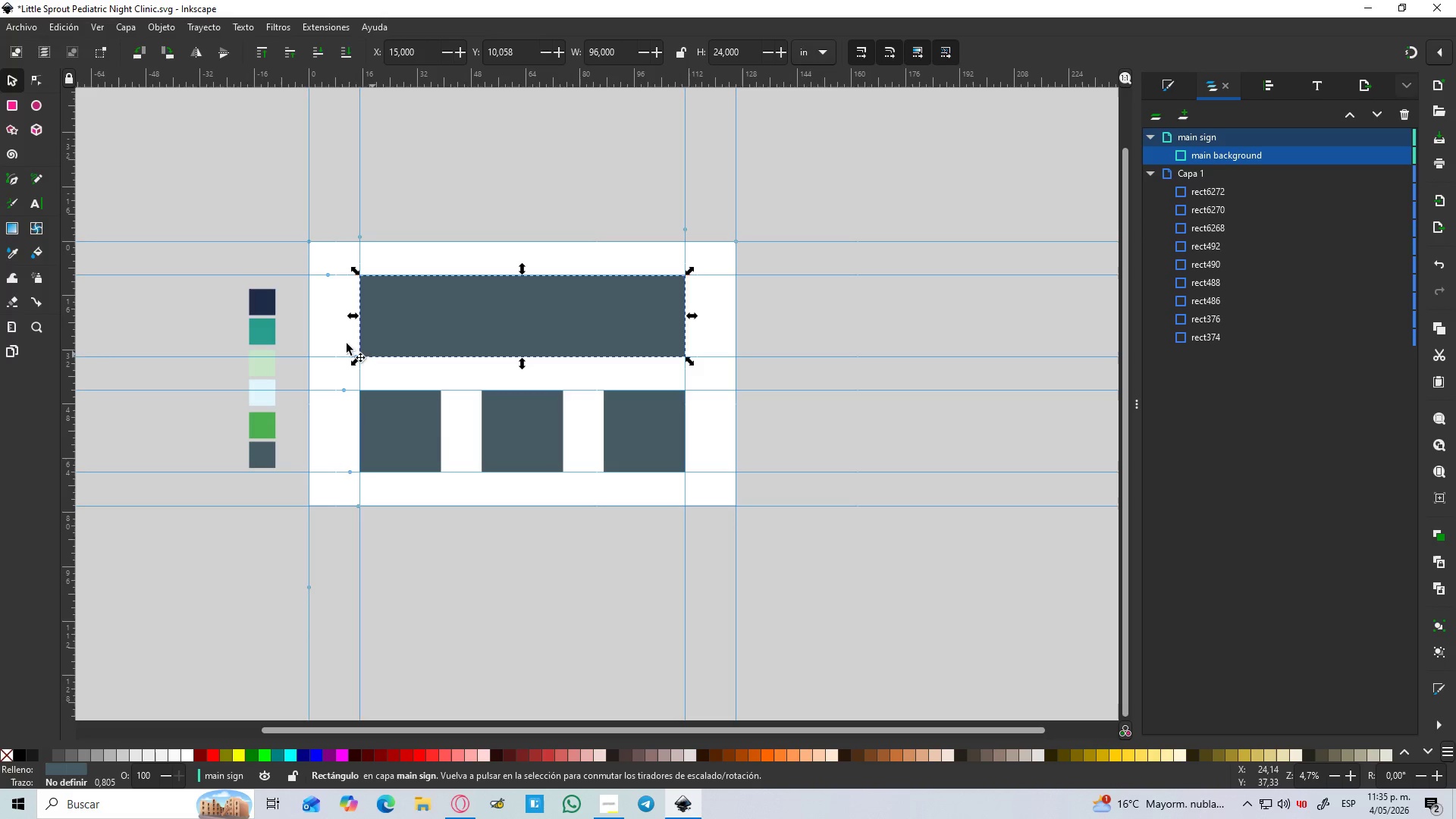 
double_click([255, 297])
 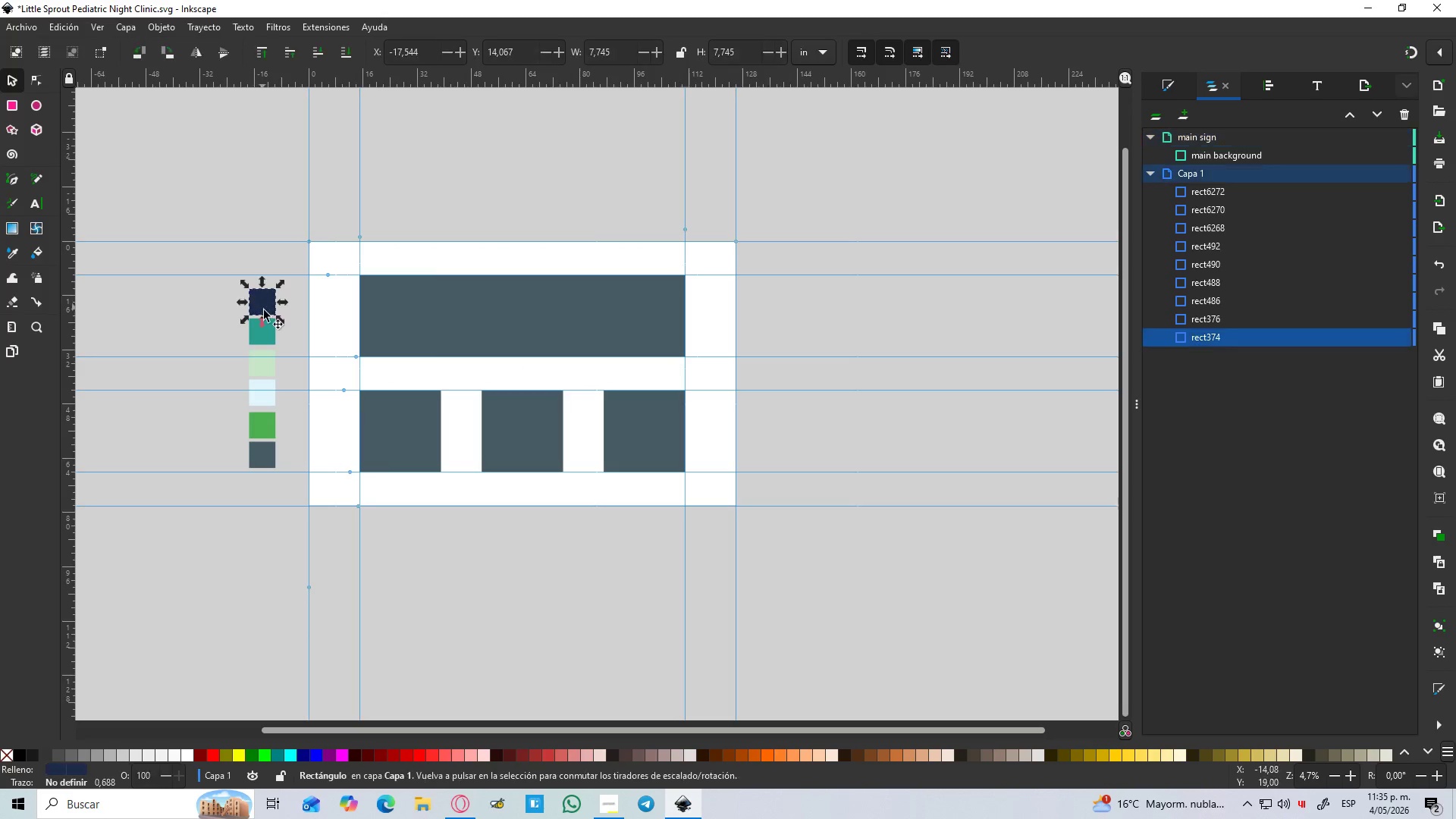 
hold_key(key=ShiftLeft, duration=0.97)
left_click([261, 462])
 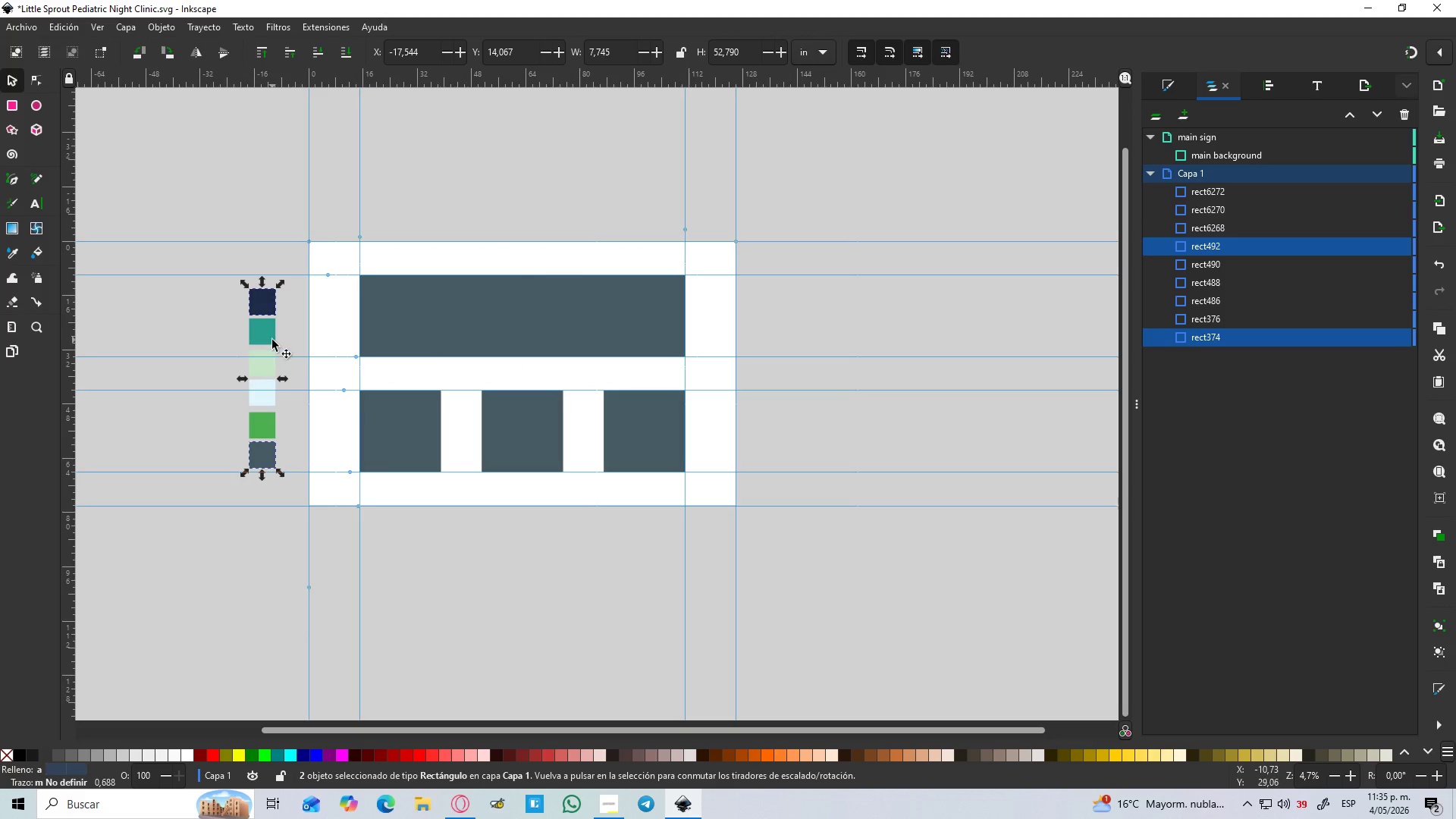 
left_click([266, 328])
 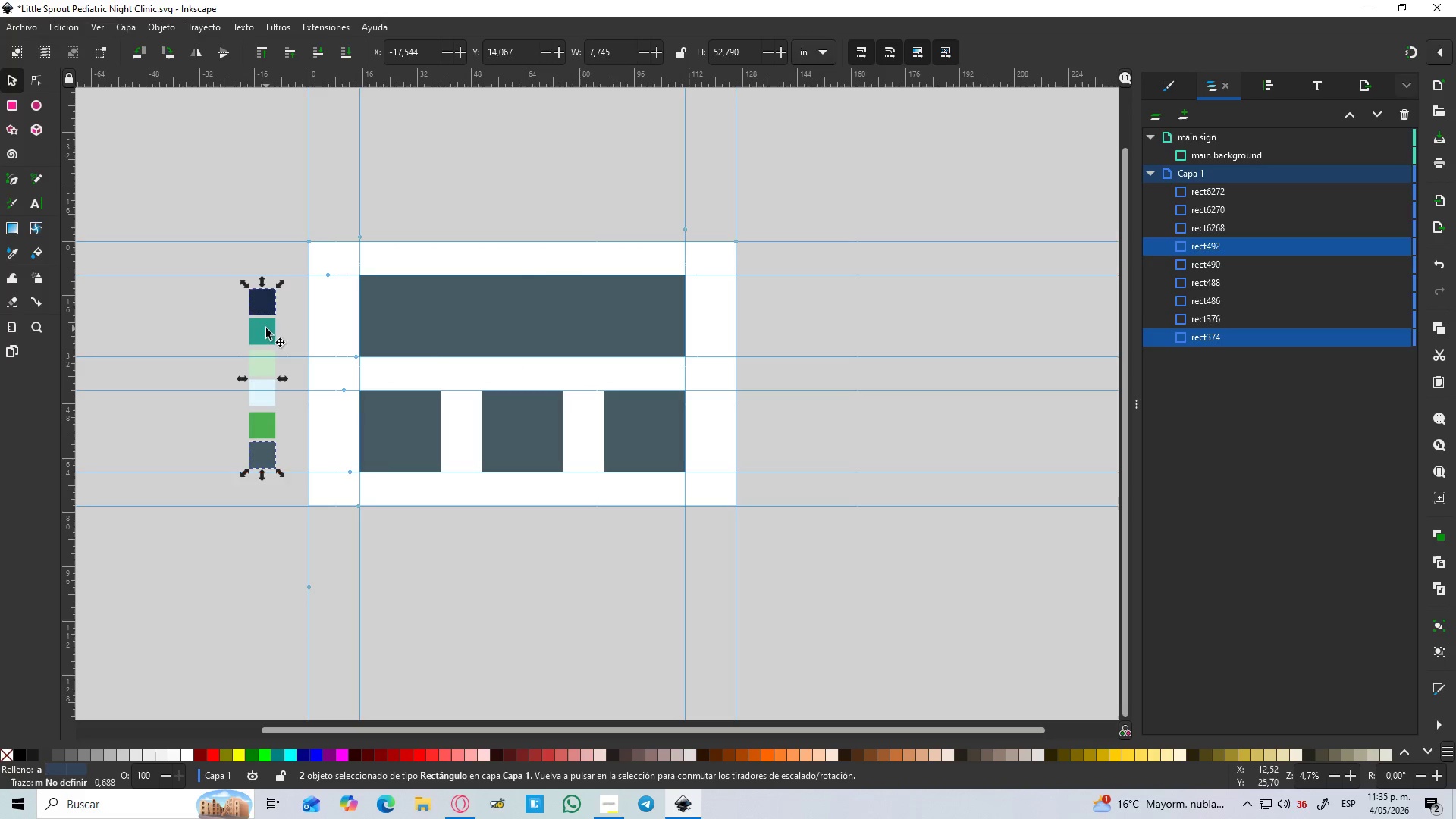 
hold_key(key=ShiftLeft, duration=1.52)
left_click([259, 284])
 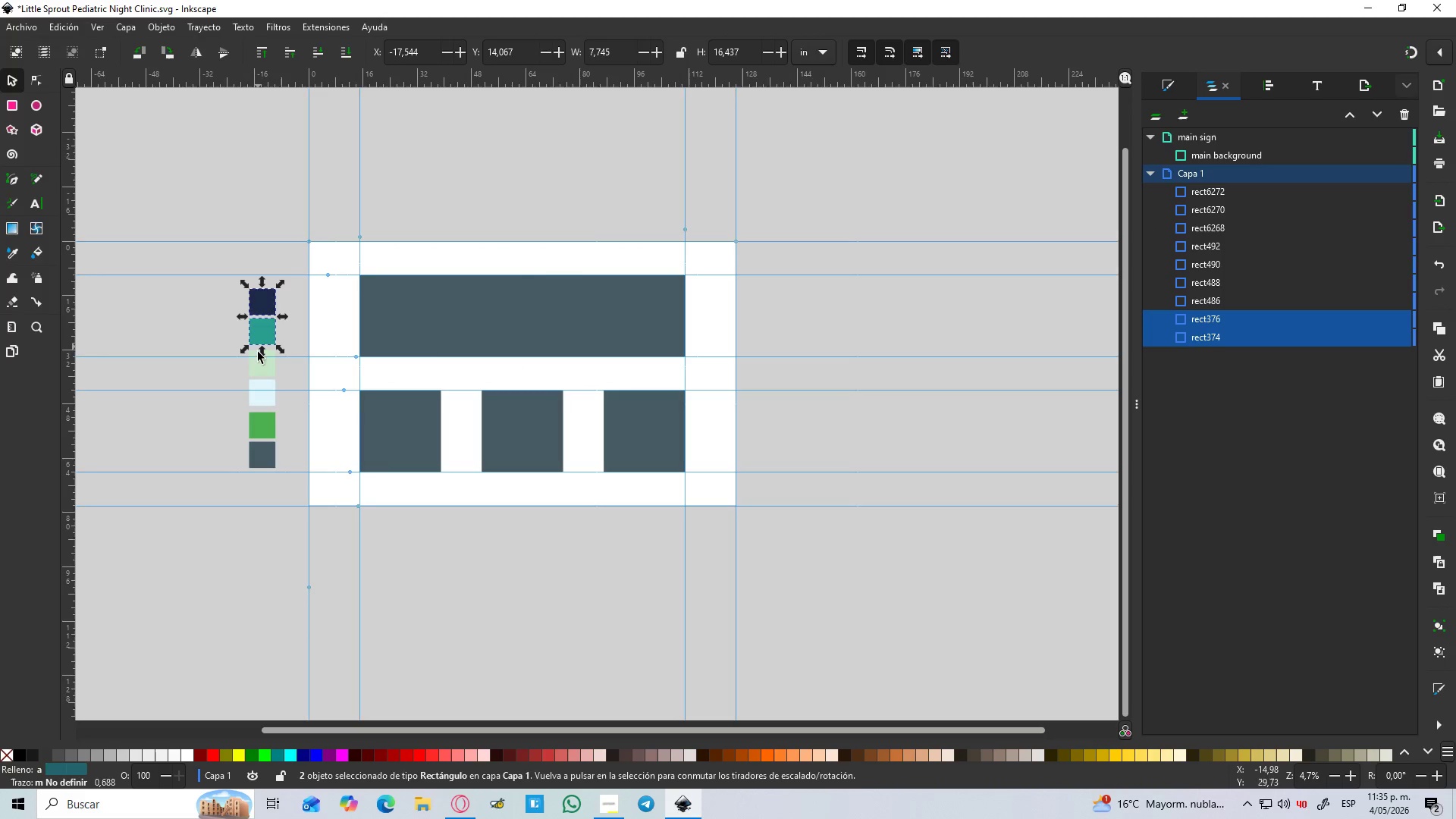 
hold_key(key=ShiftLeft, duration=1.5)
left_click([258, 371])
 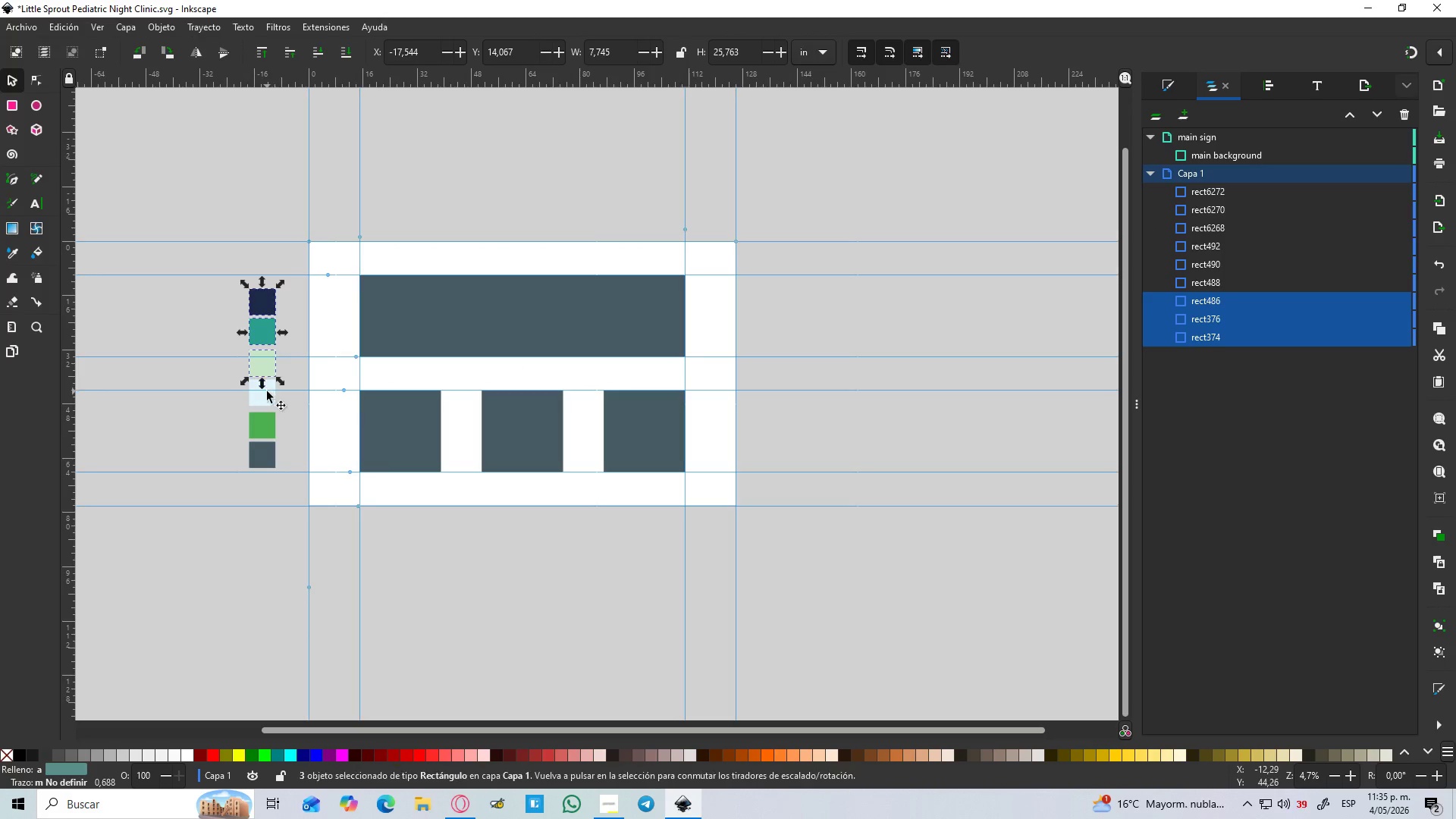 
left_click([265, 392])
 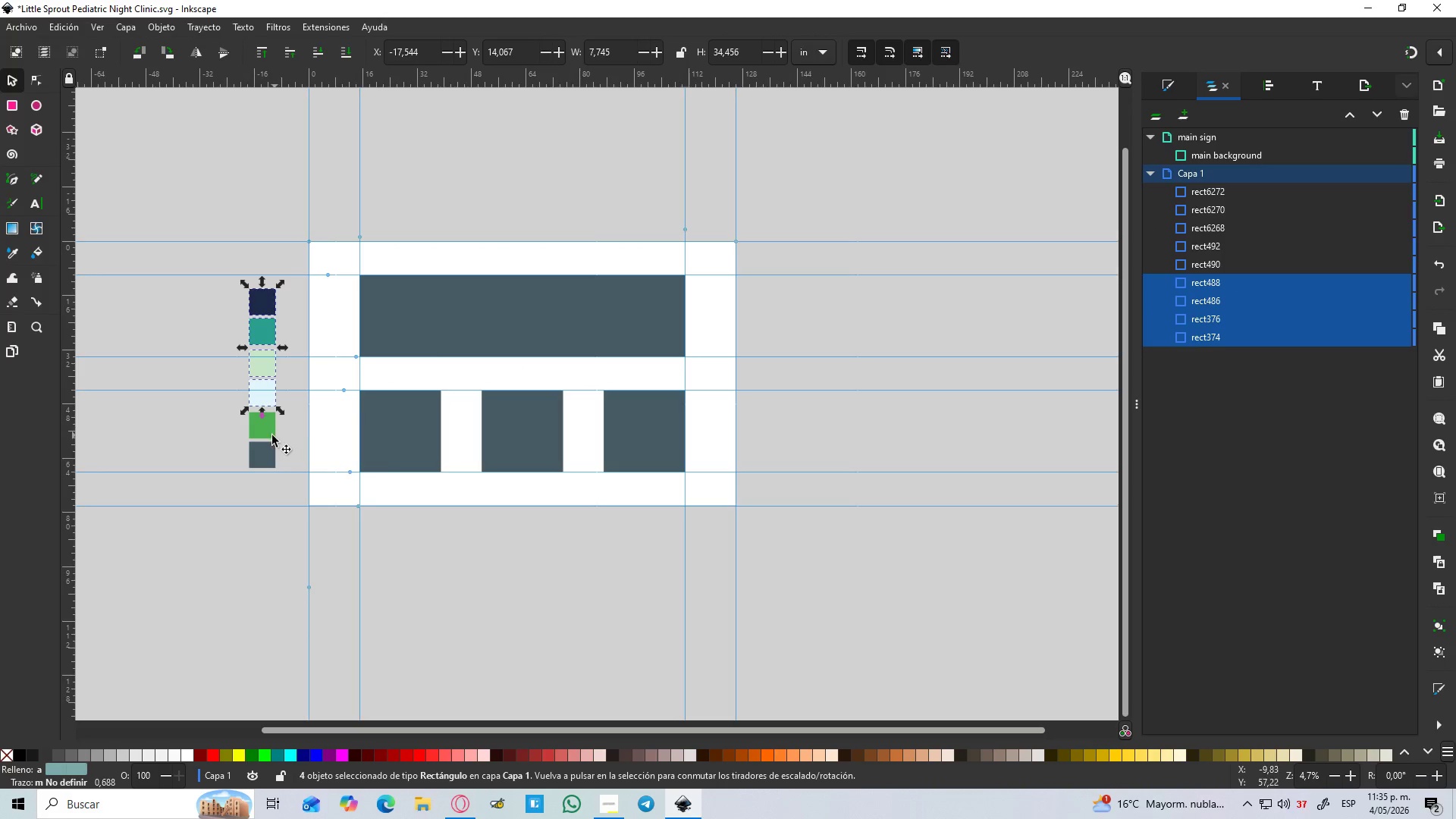 
left_click([268, 435])
 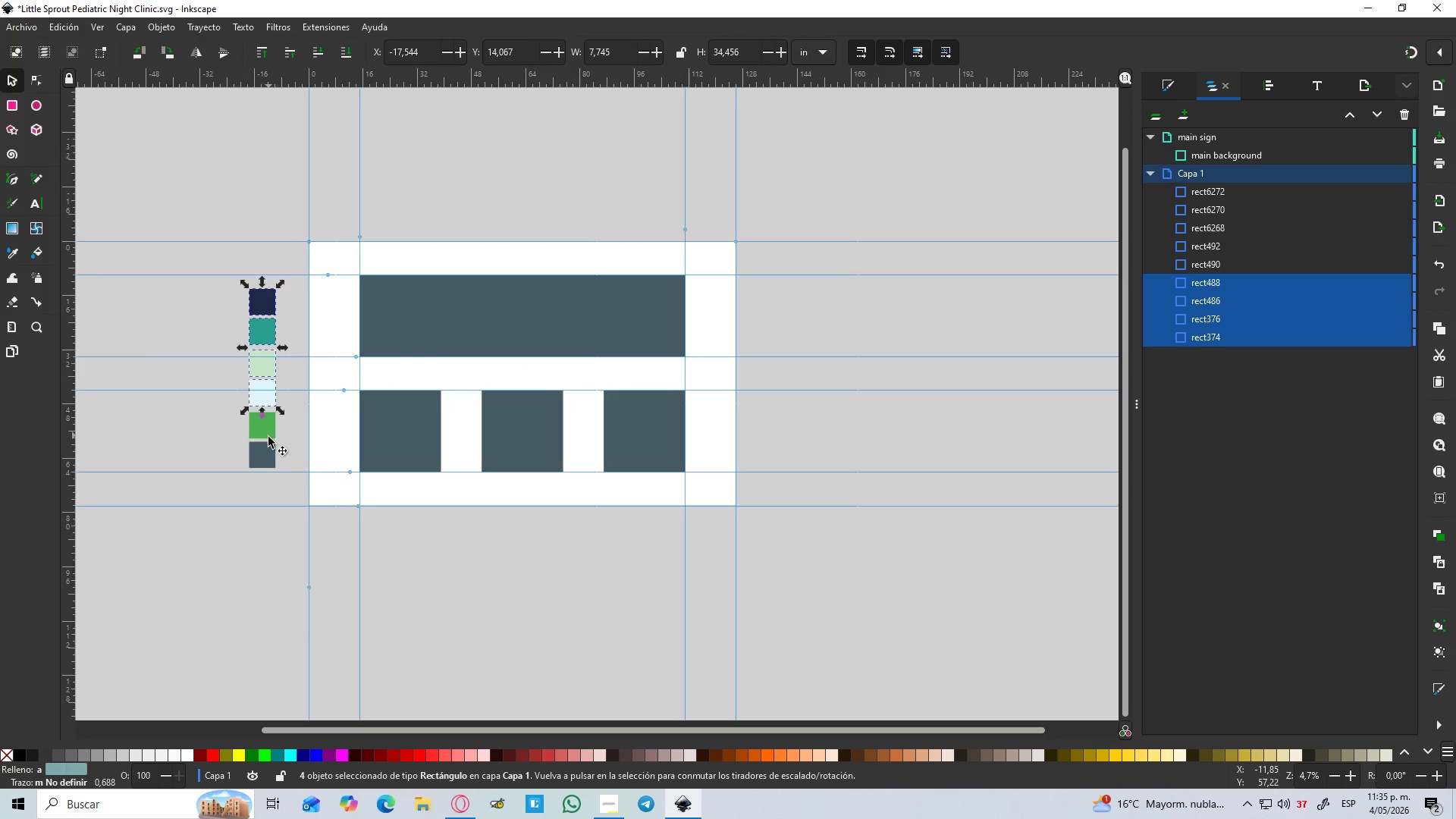 
hold_key(key=ShiftLeft, duration=0.92)
left_click([266, 460])
 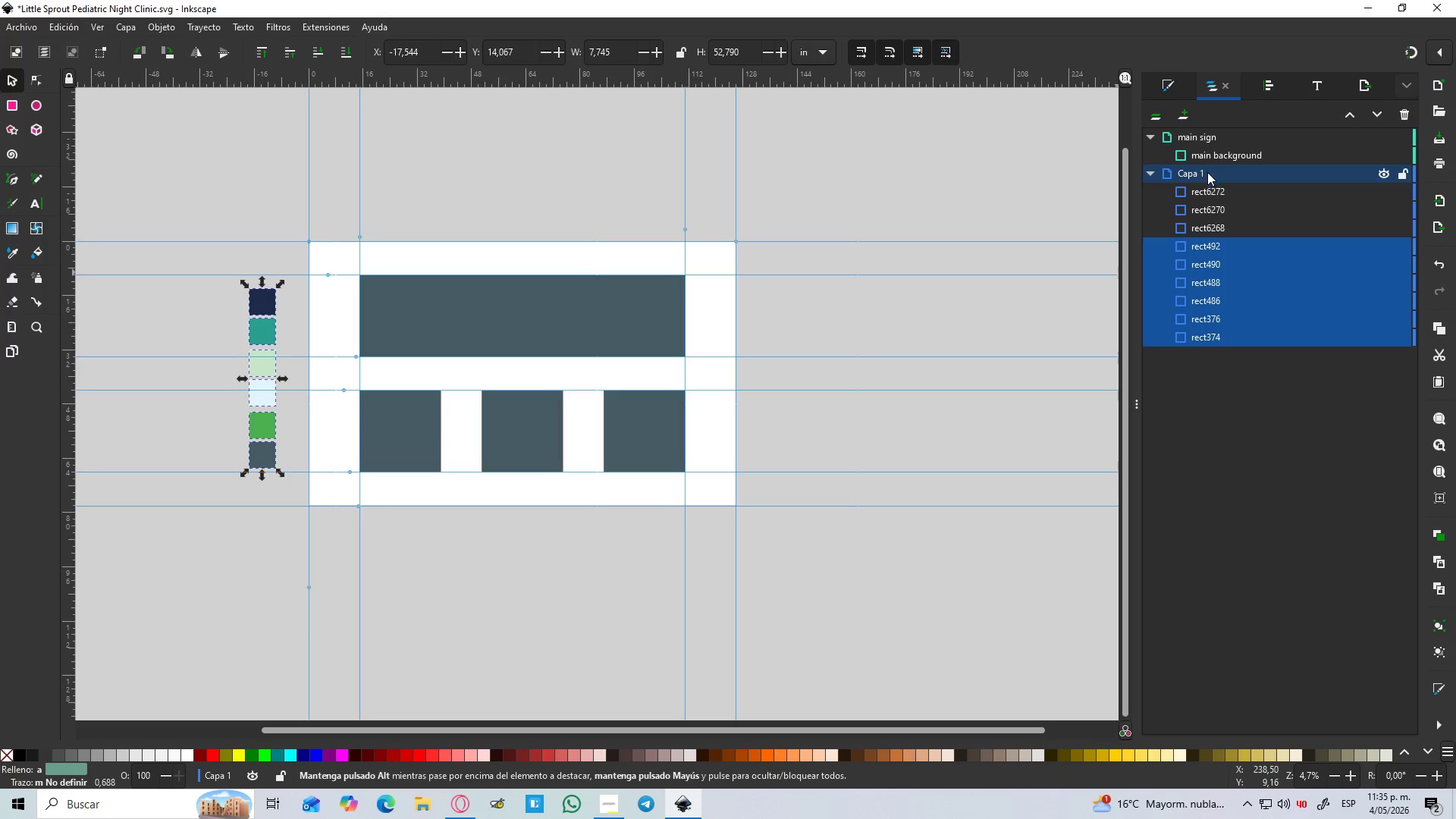 
left_click([1209, 192])
 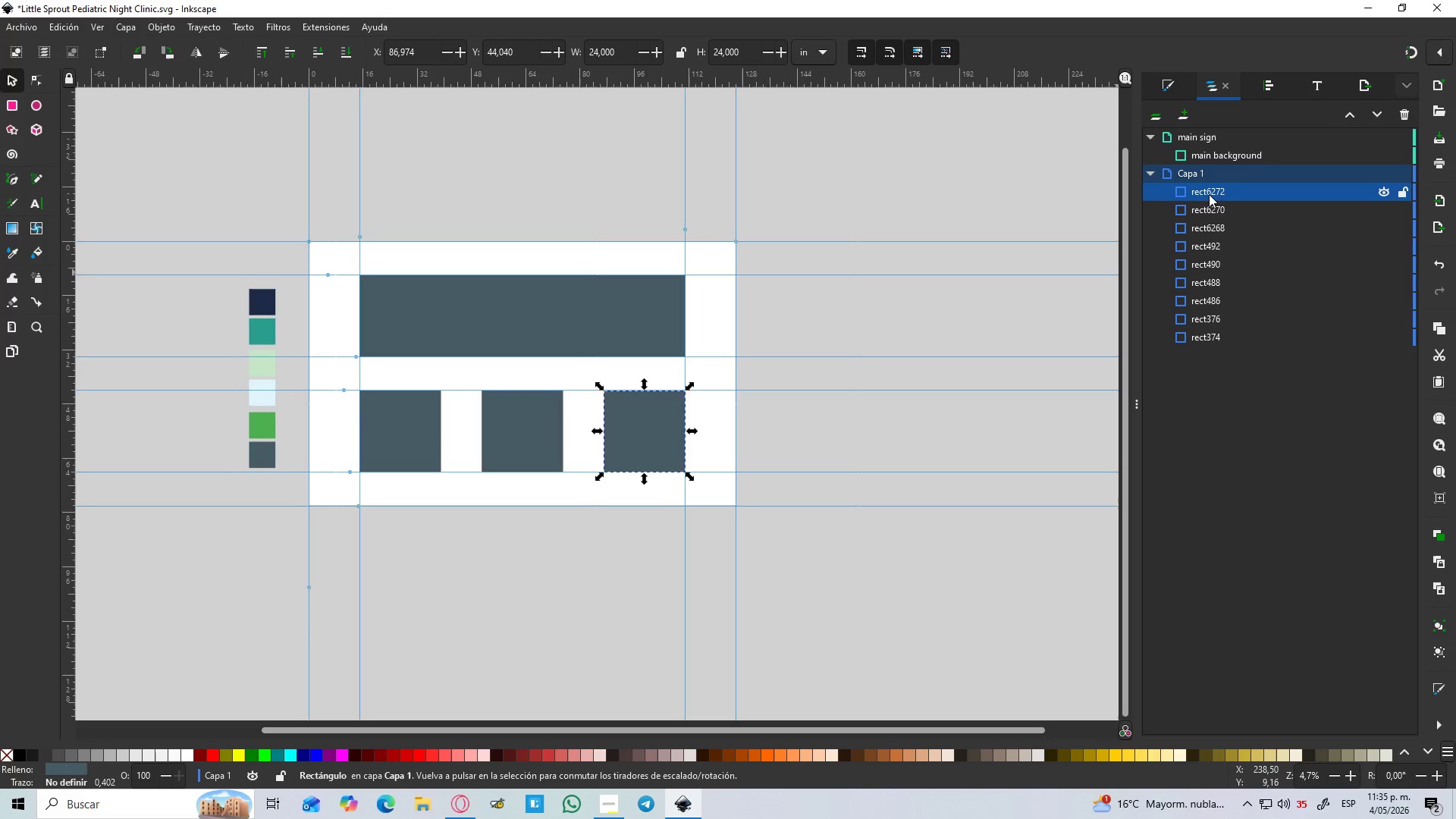 
hold_key(key=ShiftLeft, duration=0.89)
 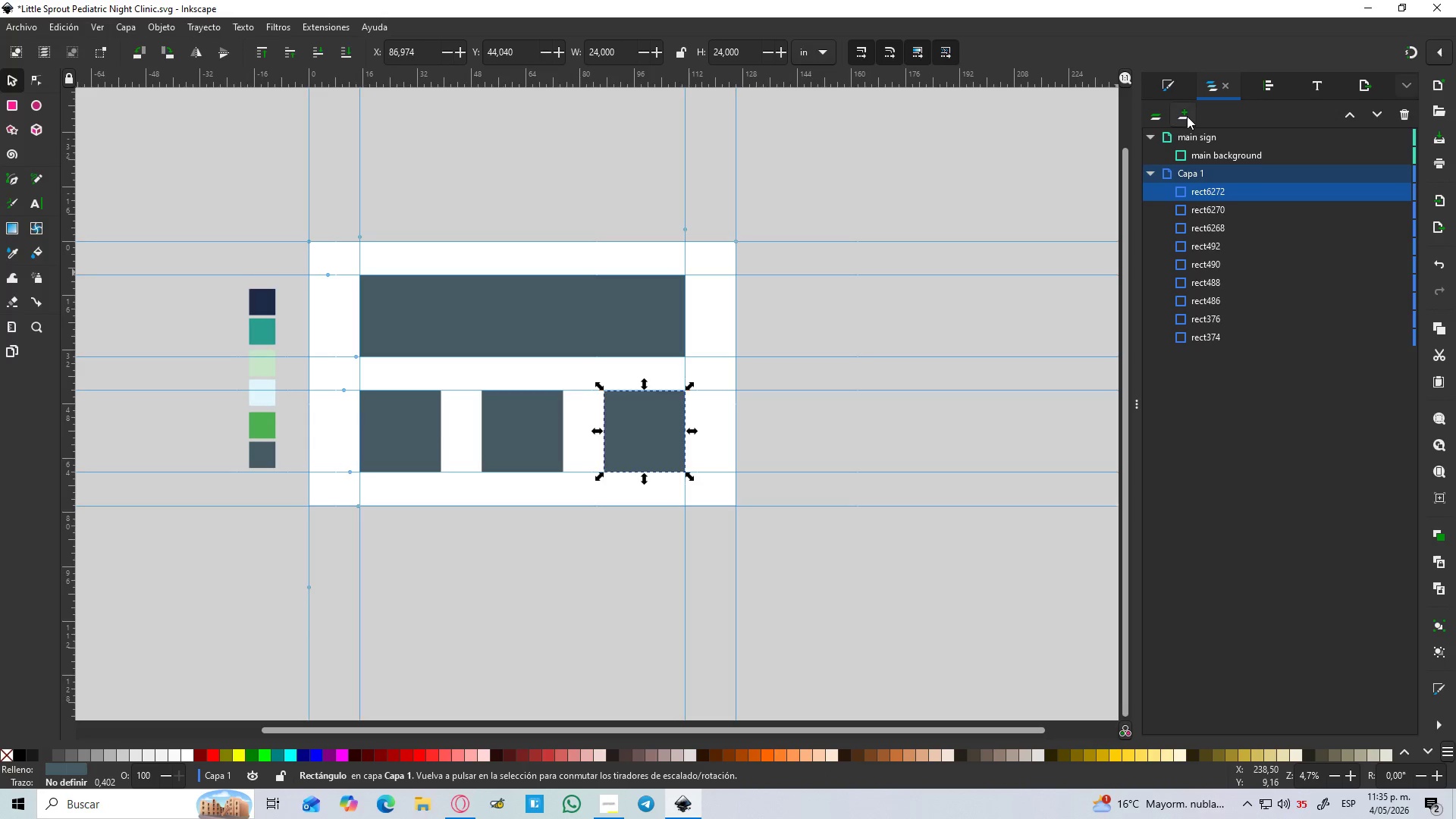 
left_click([1187, 116])
 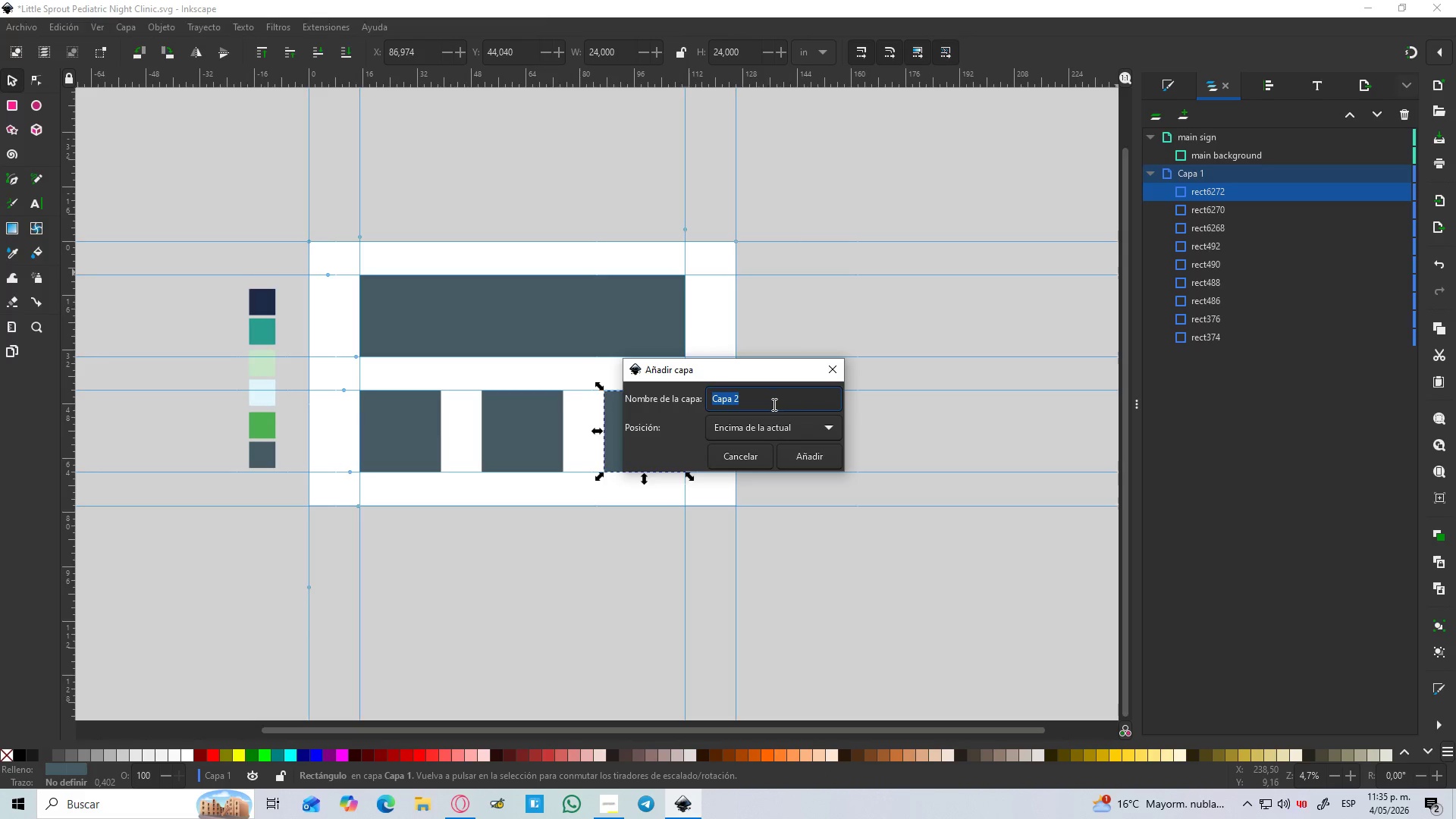 
type(window left)
 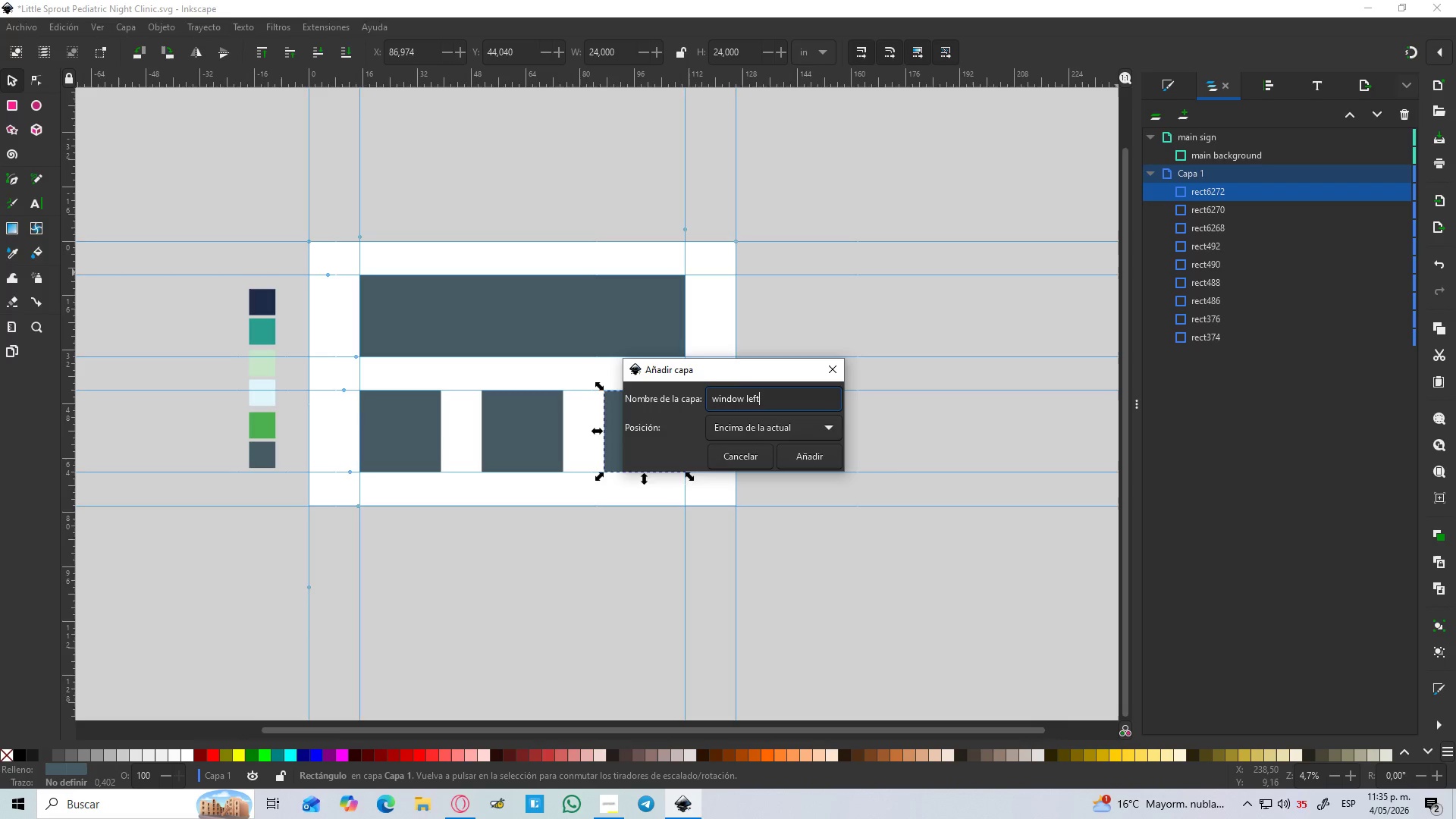 
key(Enter)
 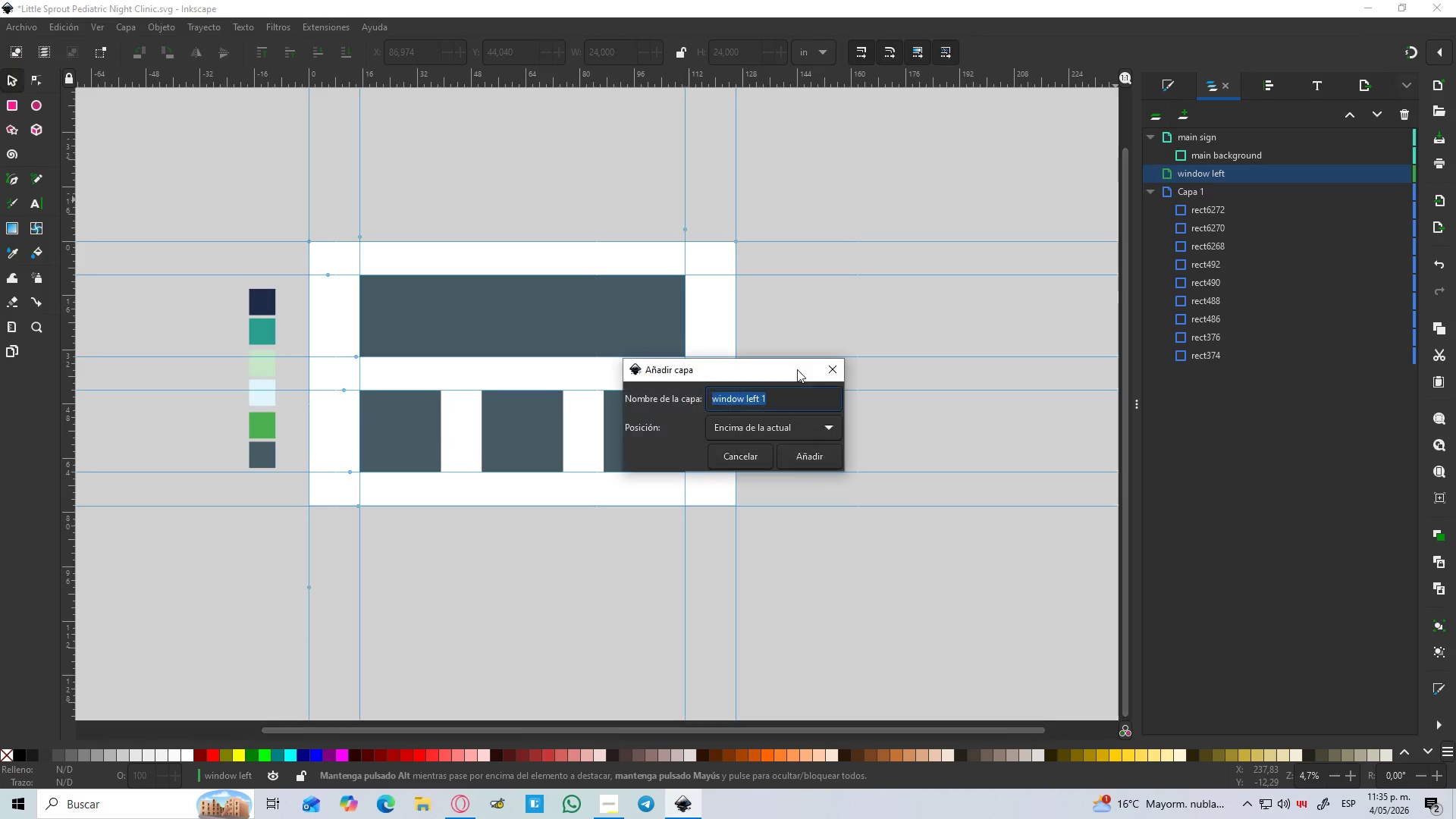 
type(window mid)
 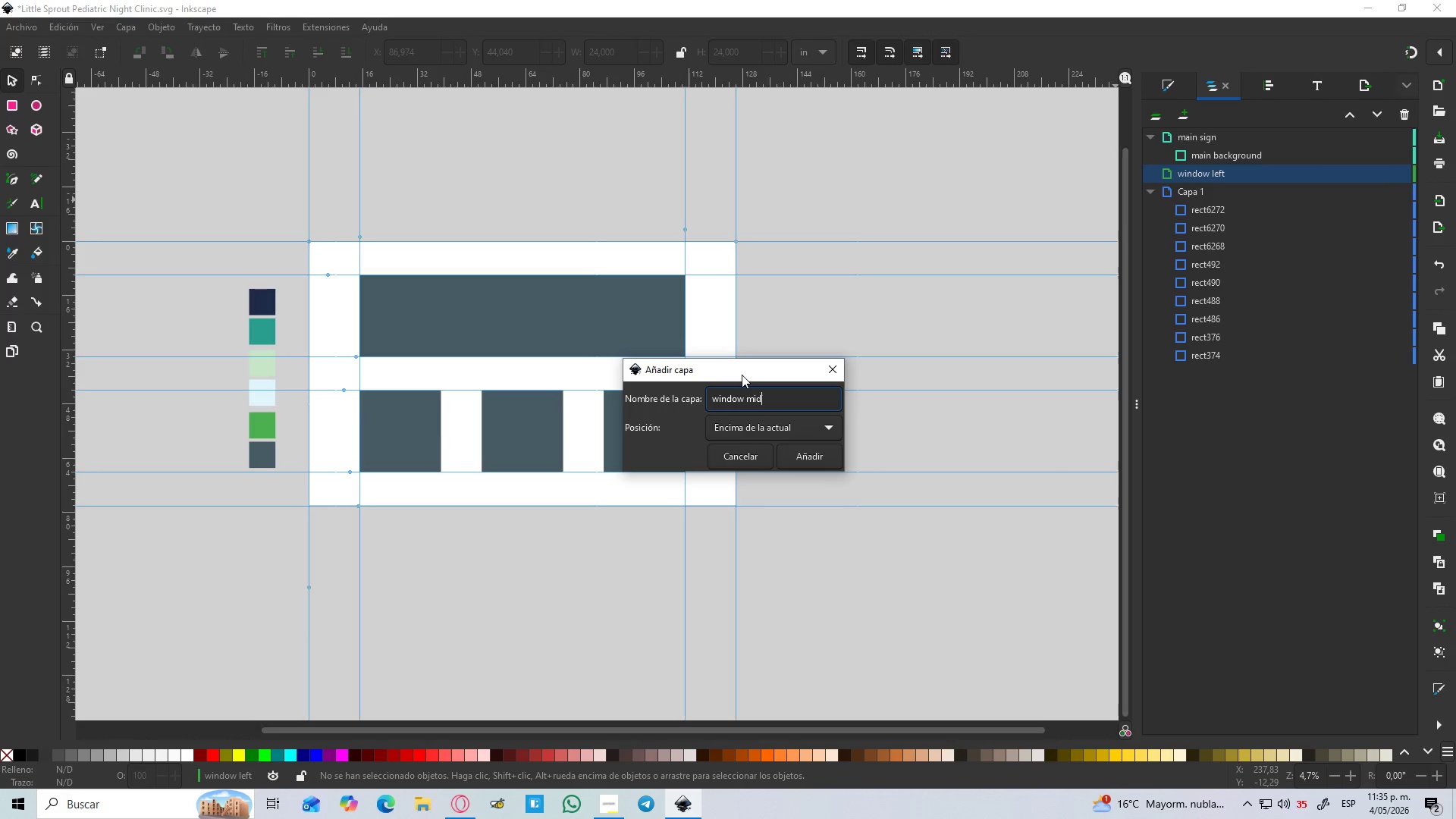 
key(Enter)
 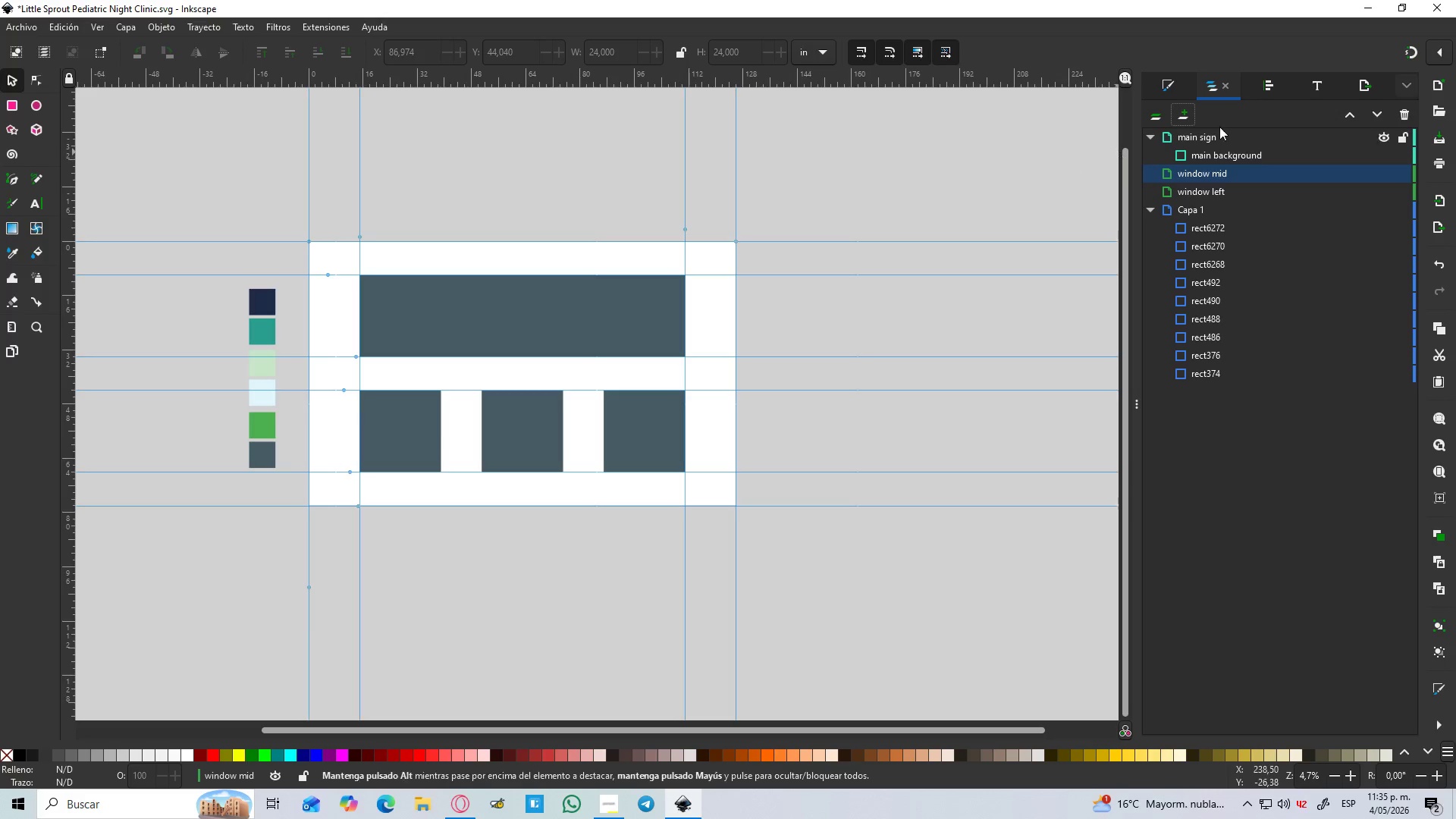 
left_click([1178, 121])
 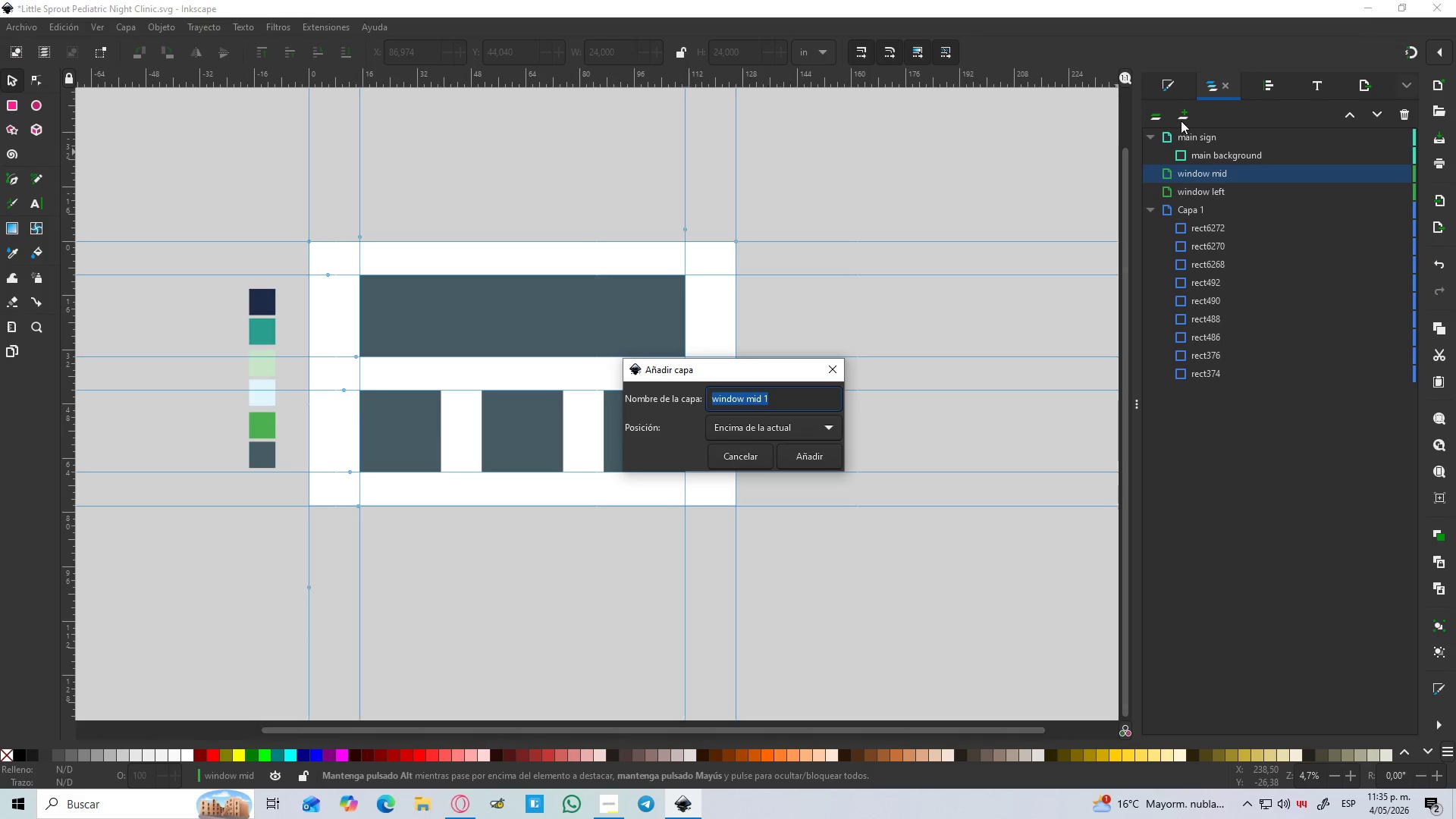 
type(windowrigth)
 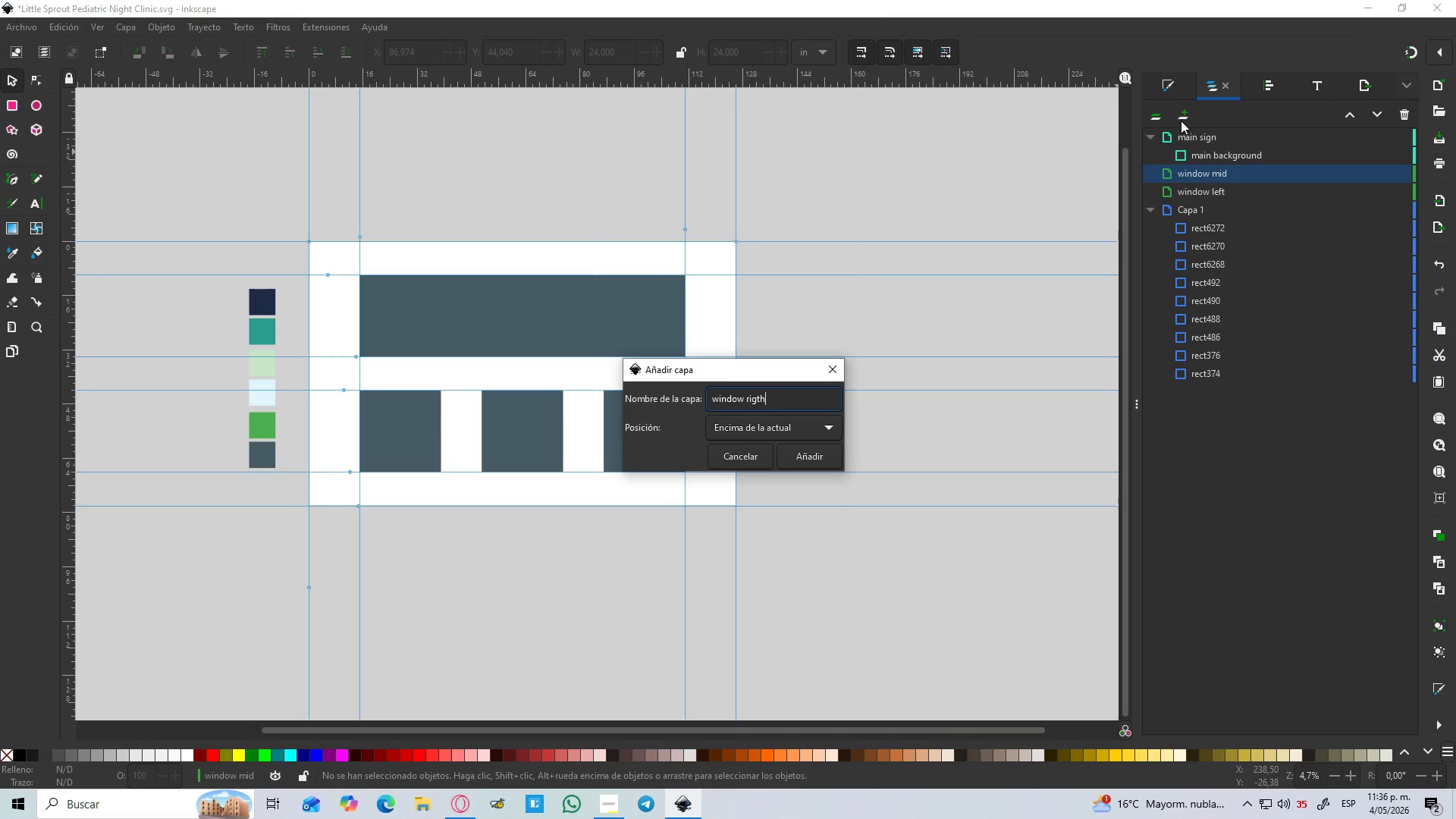 
key(Enter)
 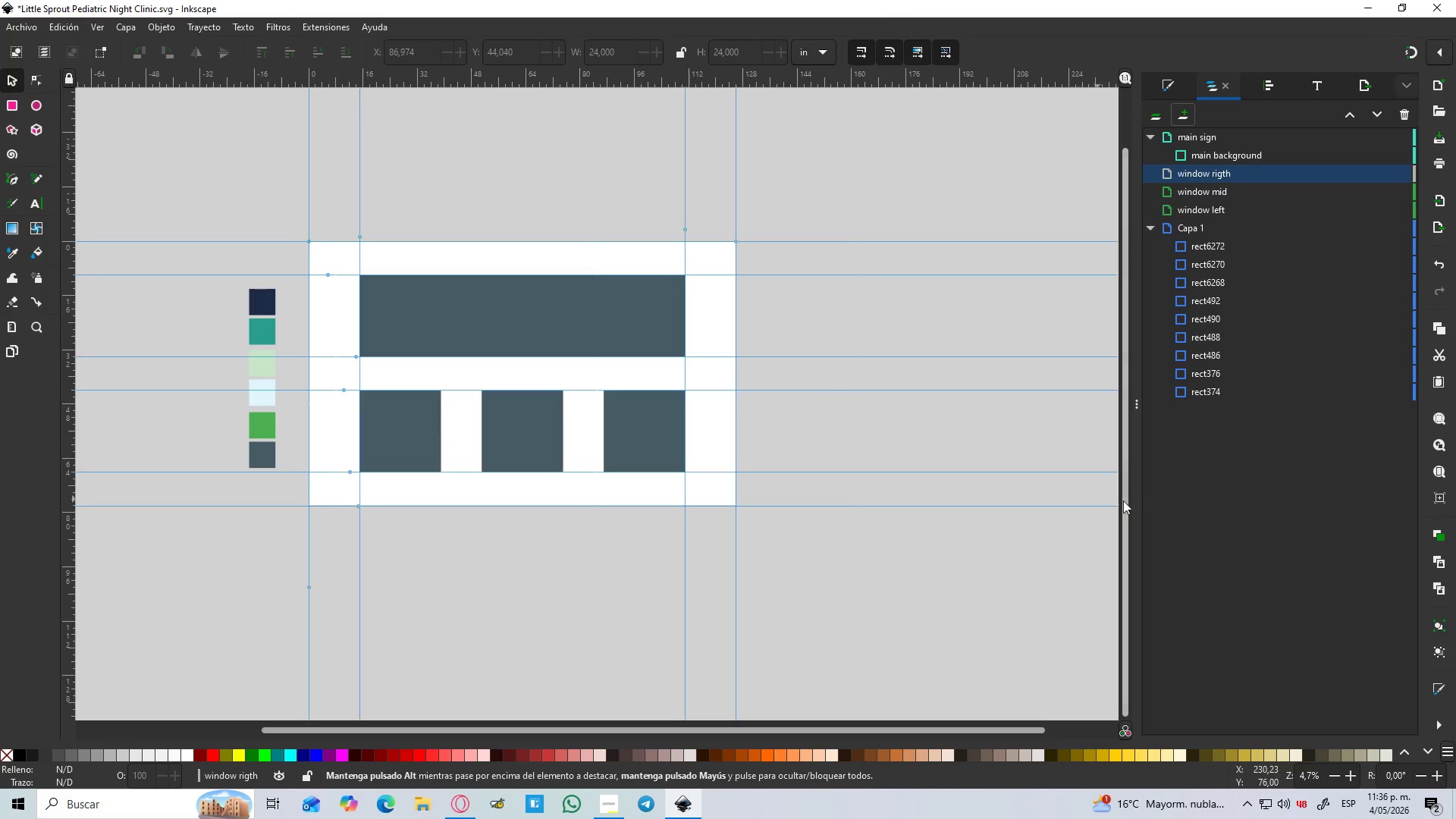 
left_click_drag(start_coordinate=[1194, 500], to_coordinate=[1199, 500])
 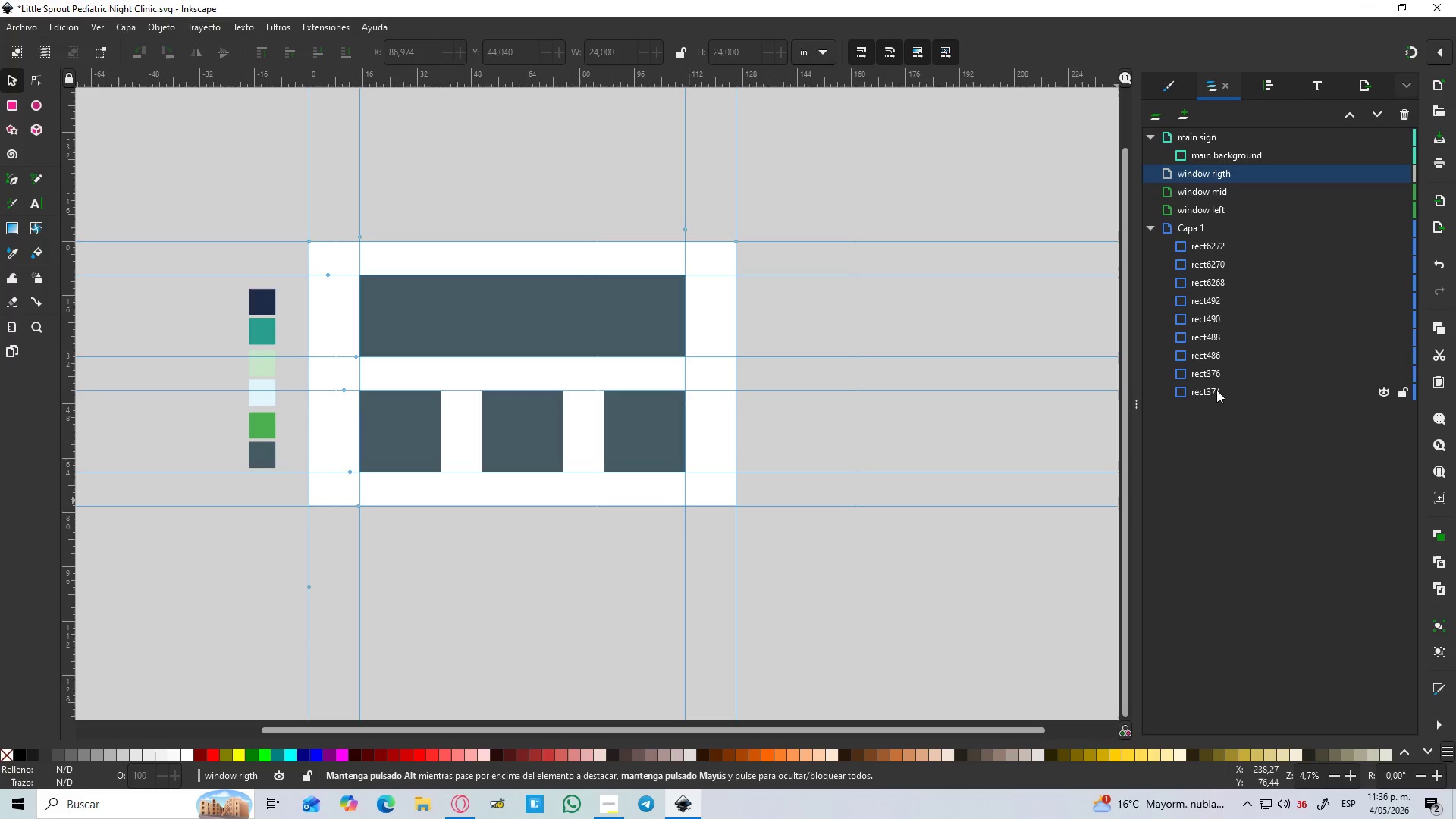 
left_click([1200, 246])
 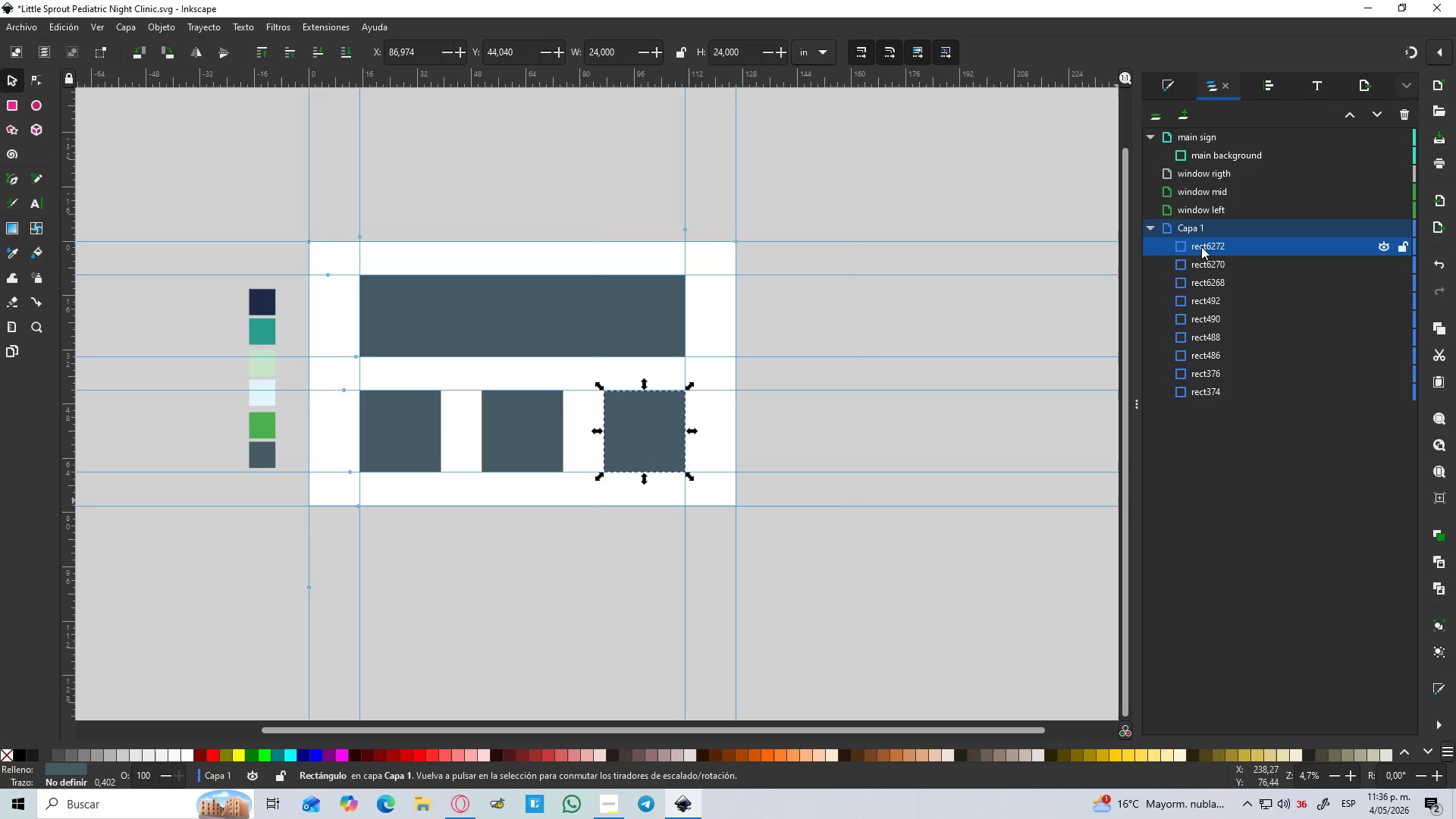 
left_click_drag(start_coordinate=[1201, 246], to_coordinate=[1206, 209])
 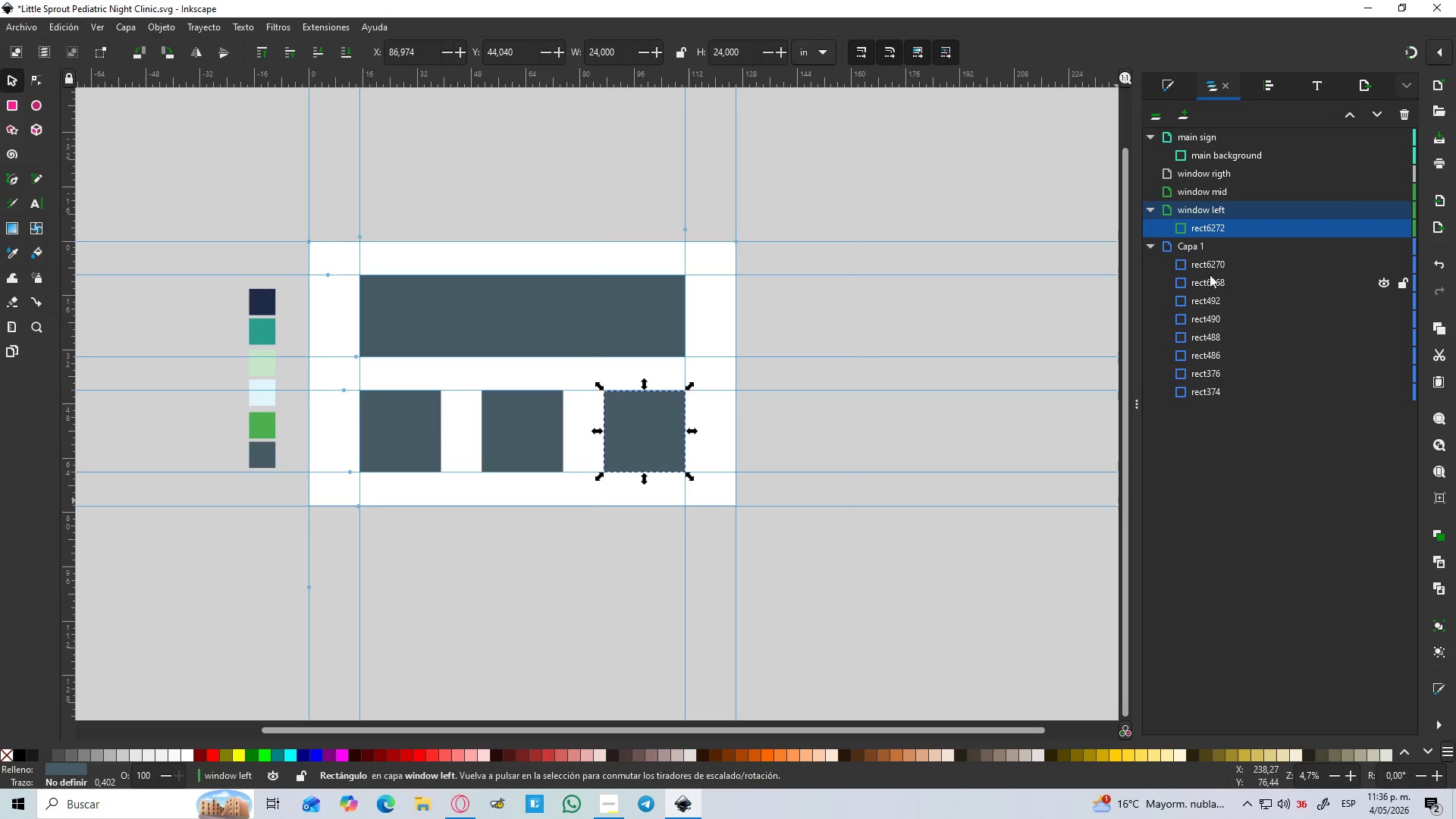 
left_click([1208, 268])
 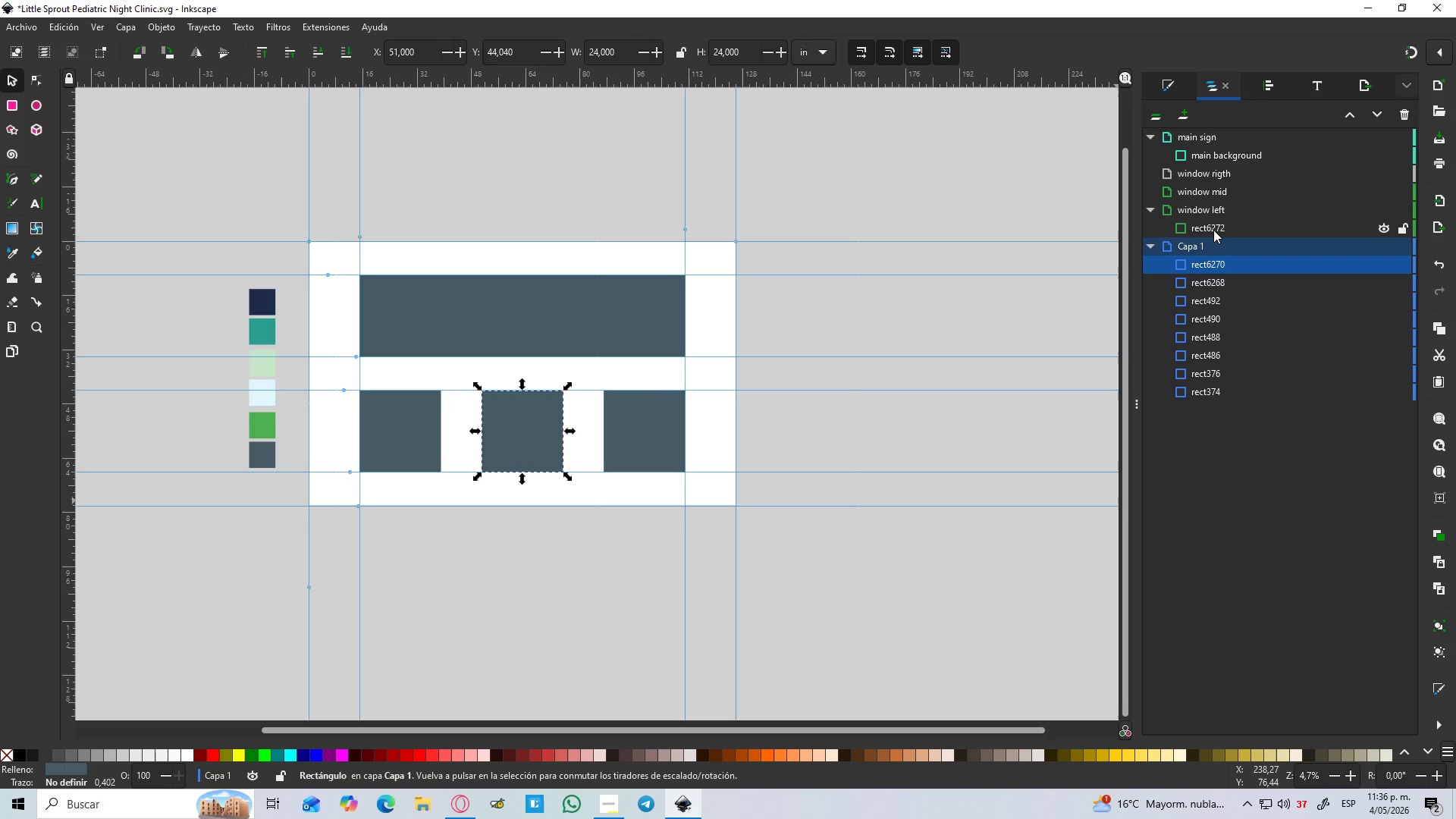 
left_click([1213, 224])
 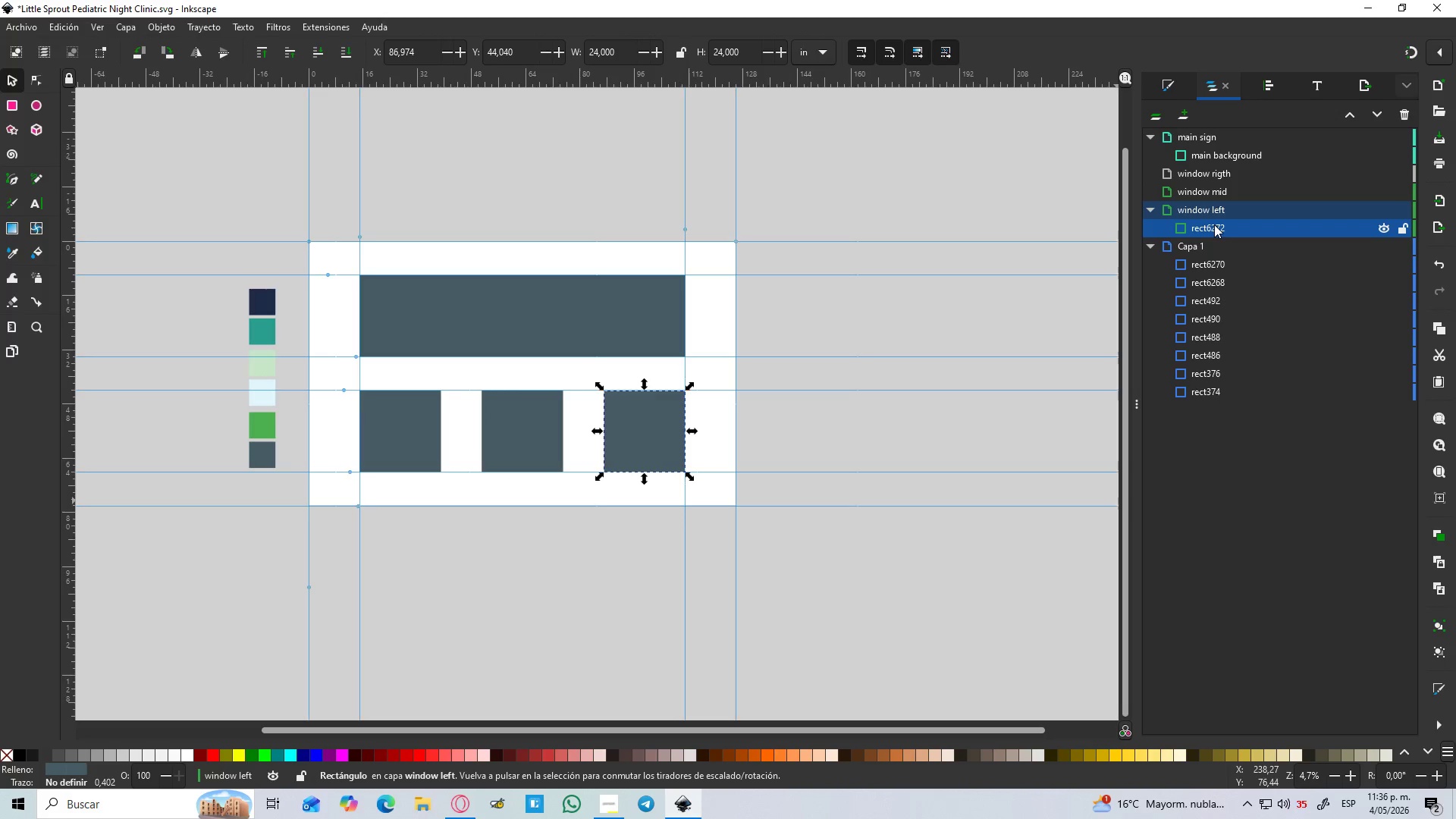 
left_click_drag(start_coordinate=[1213, 225], to_coordinate=[1234, 173])
 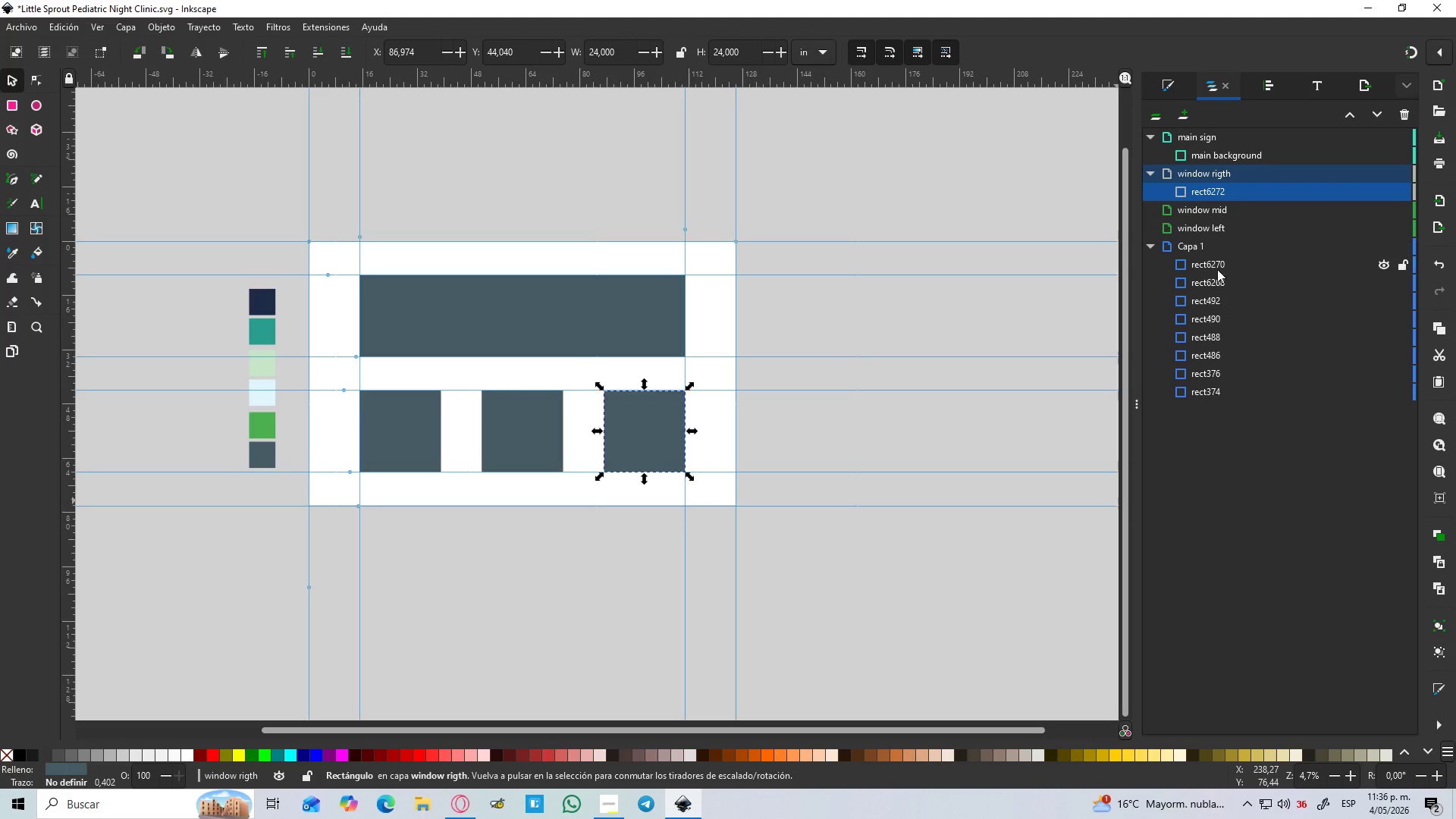 
left_click([1215, 269])
 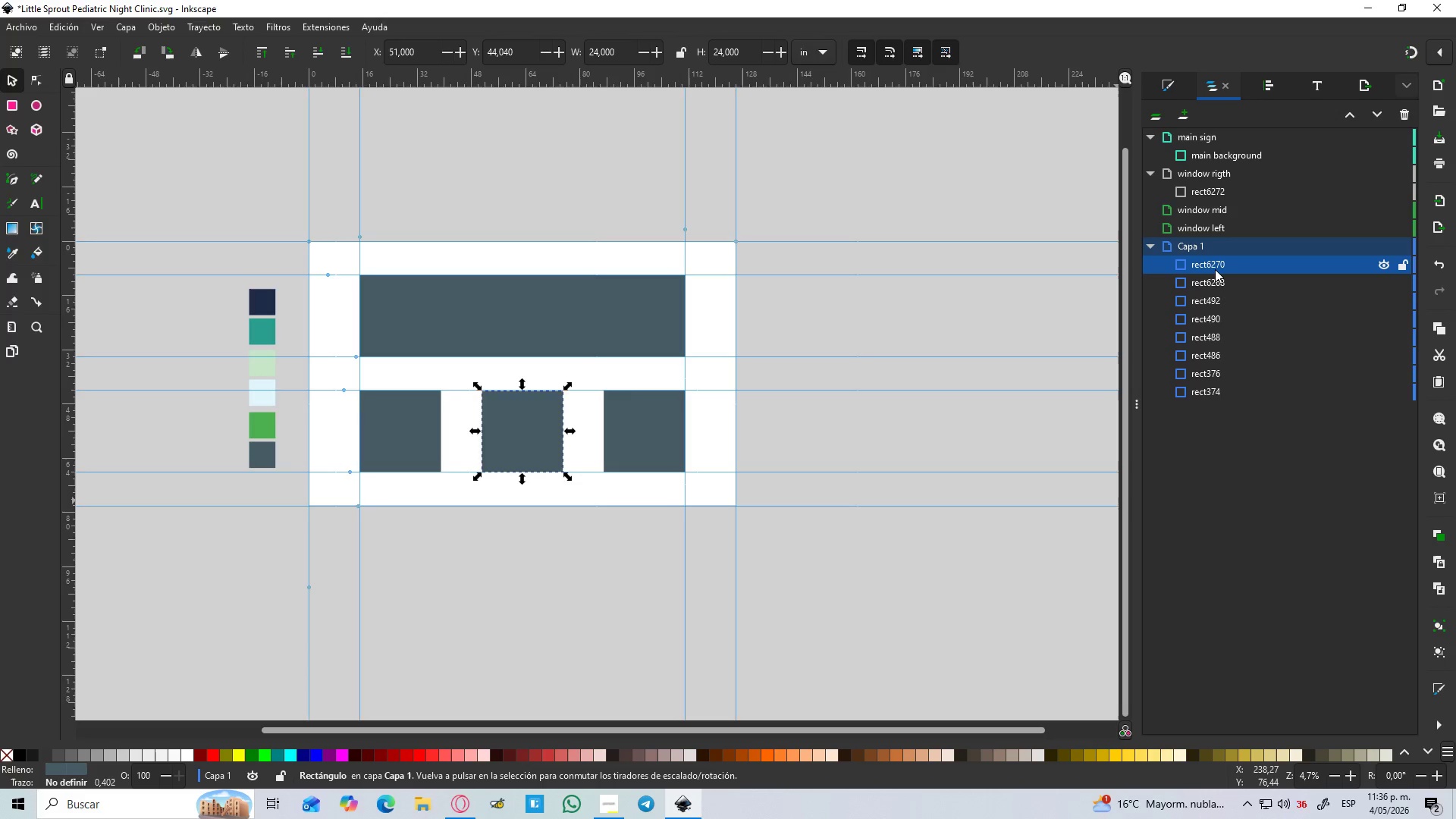 
left_click_drag(start_coordinate=[1215, 269], to_coordinate=[1229, 211])
 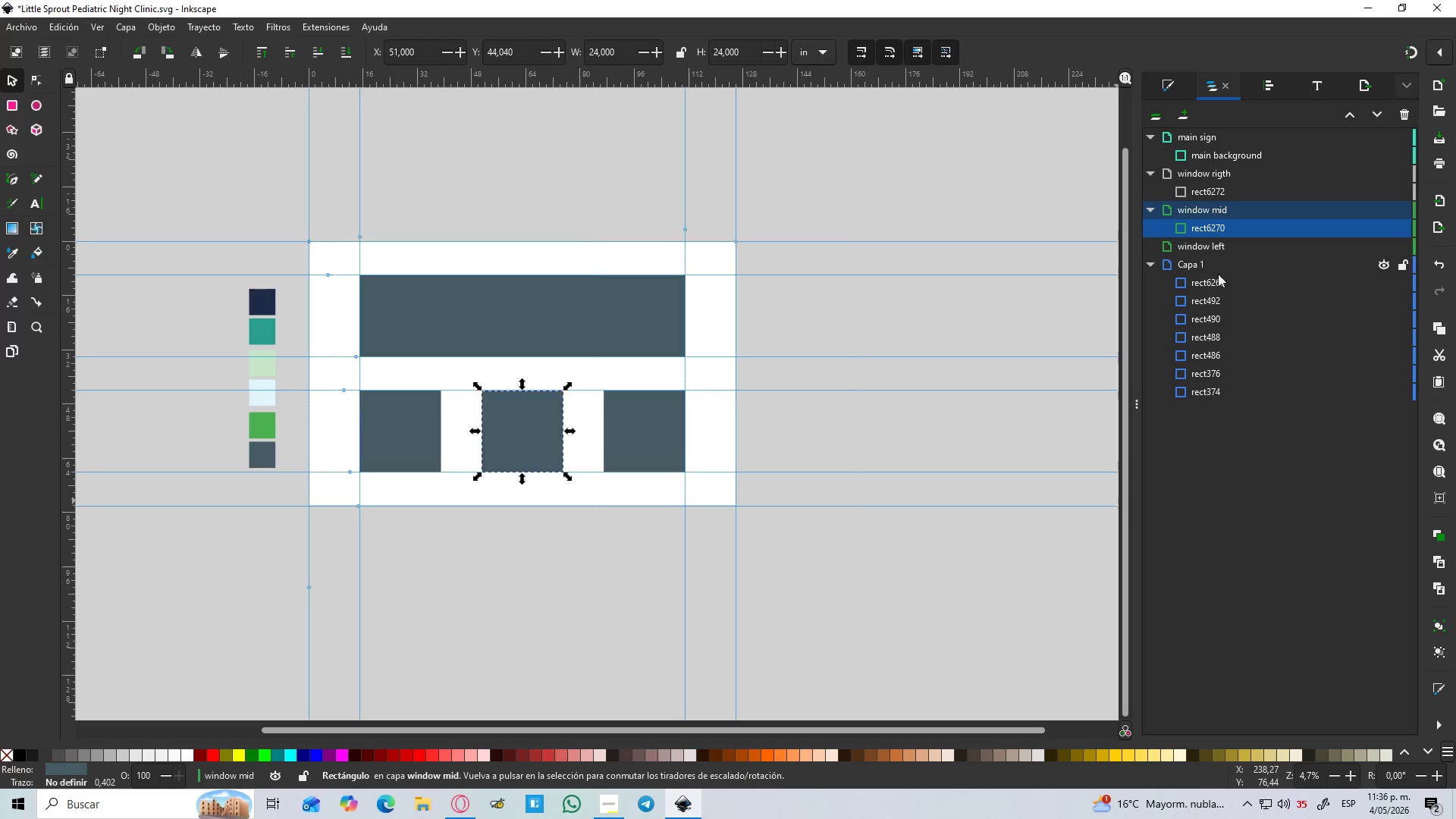 
left_click([1212, 284])
 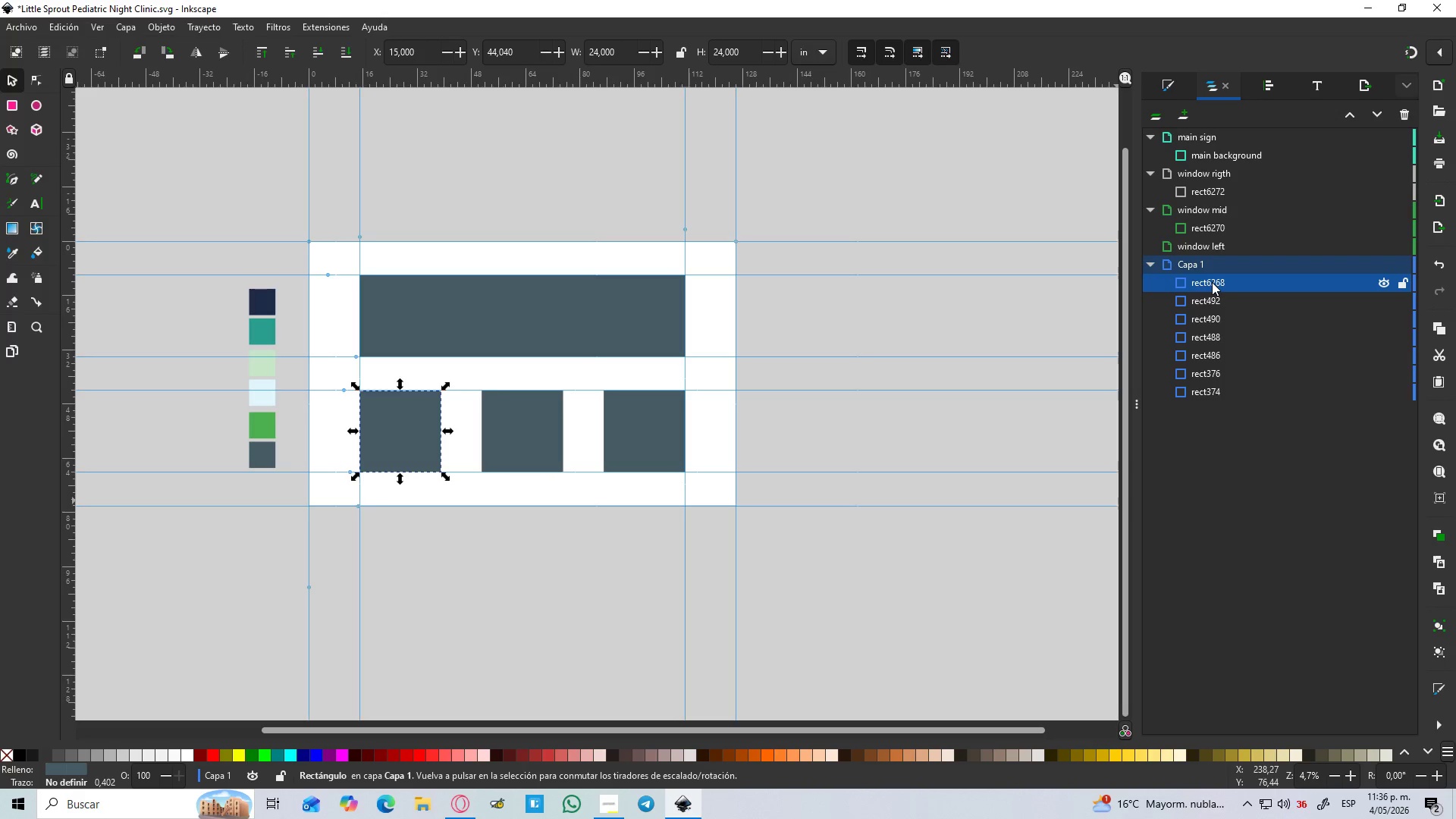 
left_click_drag(start_coordinate=[1212, 282], to_coordinate=[1219, 245])
 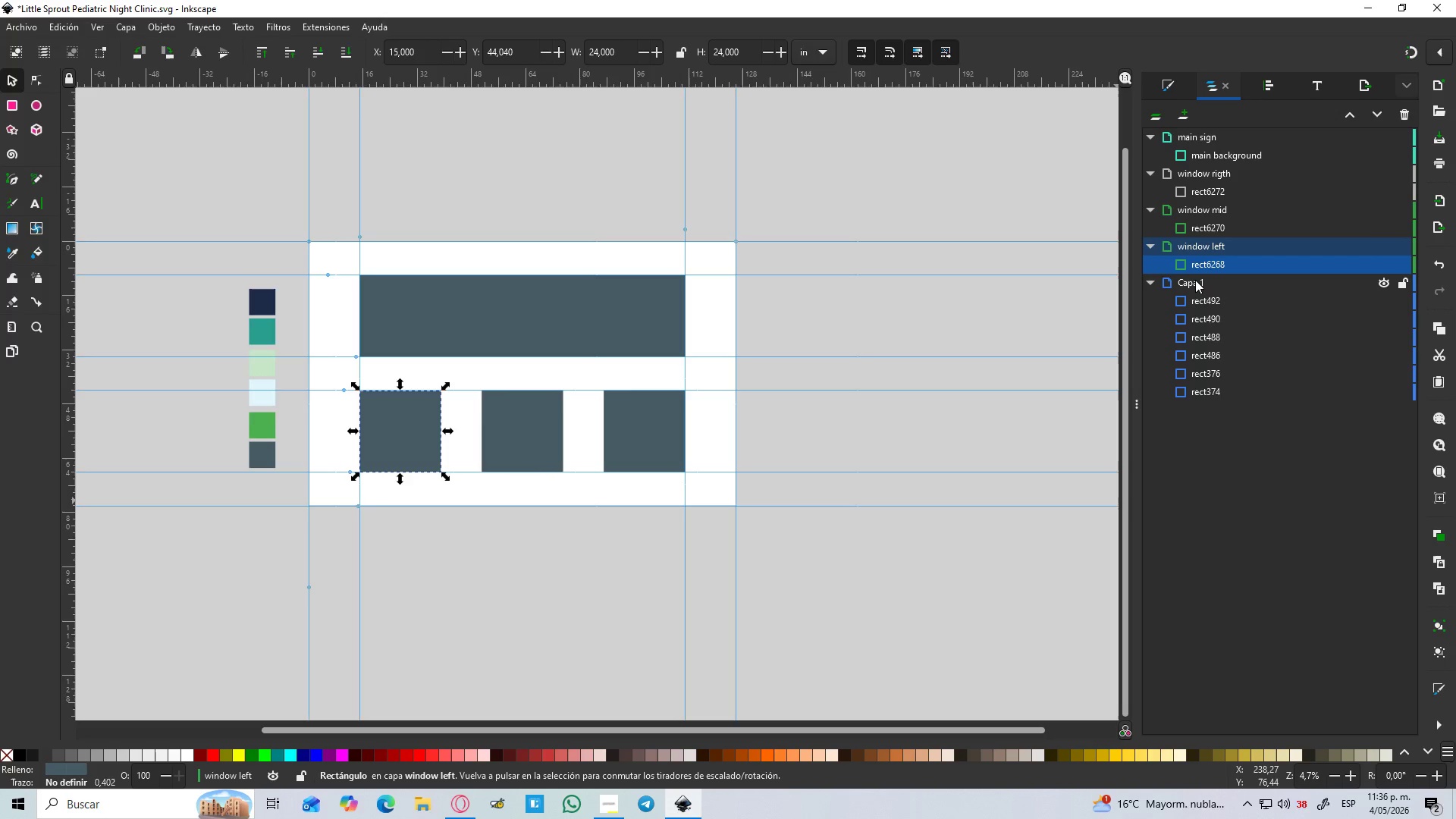 
double_click([1195, 280])
 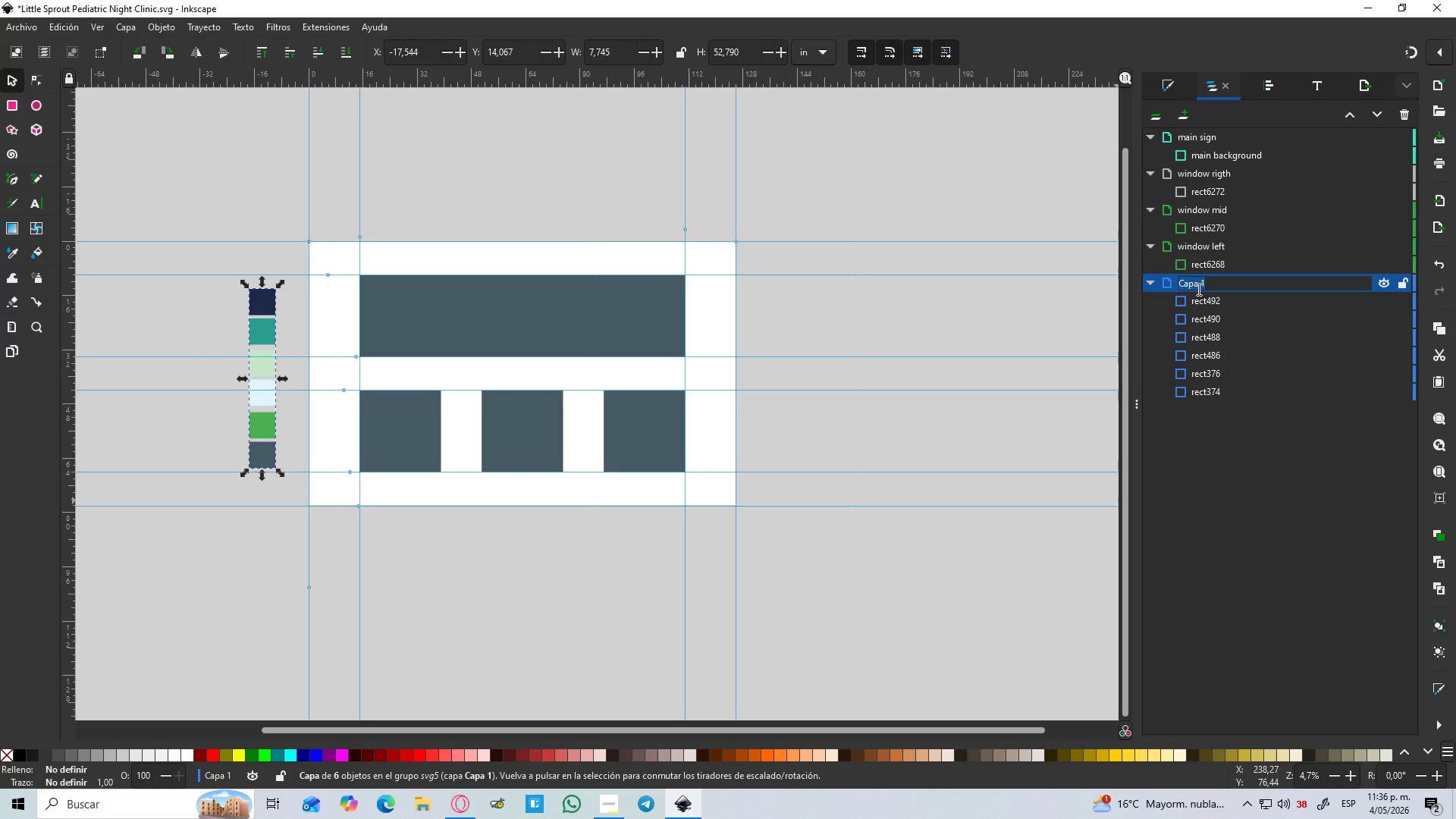 
type(color apl)
key(Backspace)
key(Backspace)
key(Backspace)
type(pallete)
key(Backspace)
type(te)
 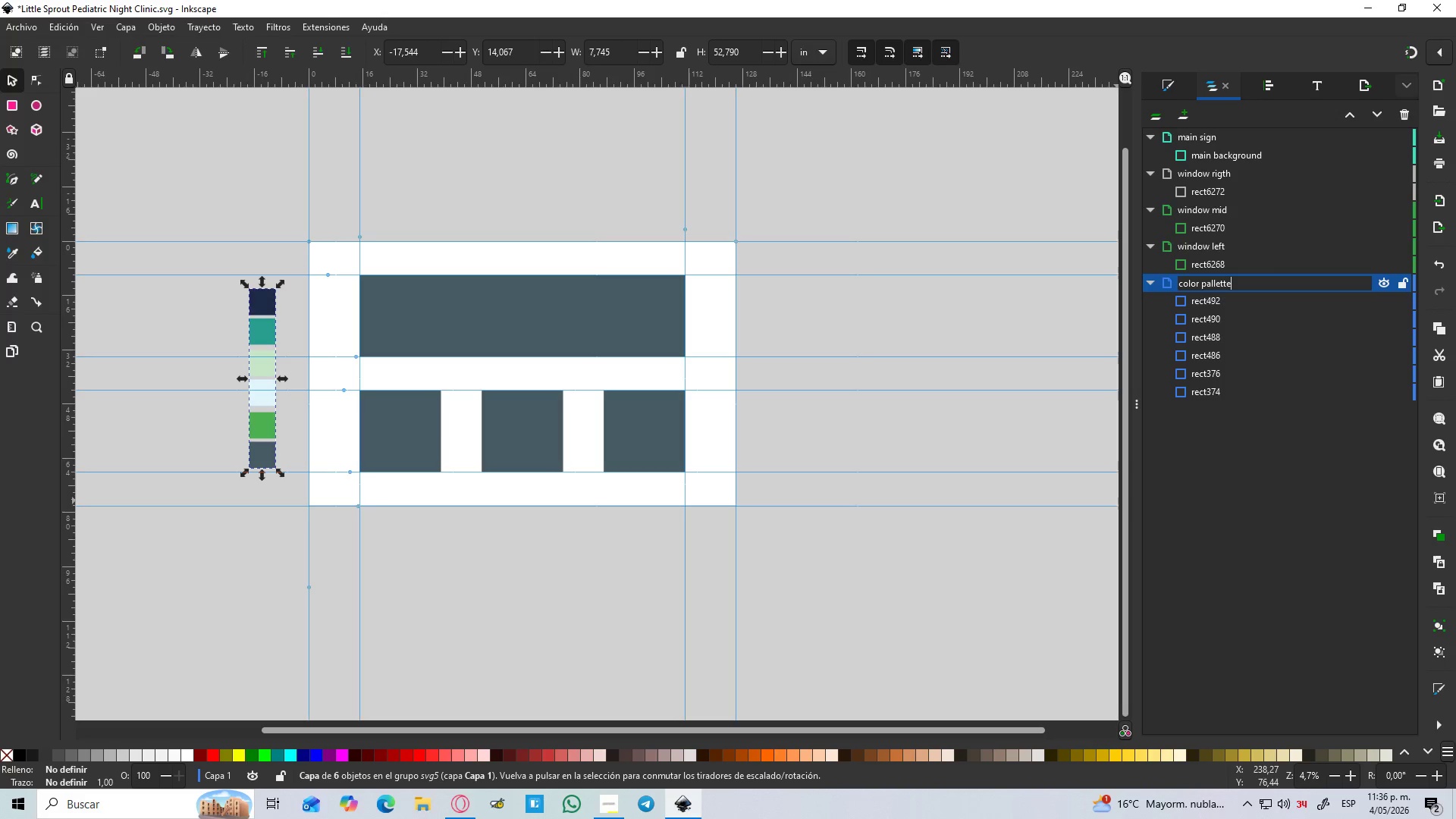 
key(Enter)
 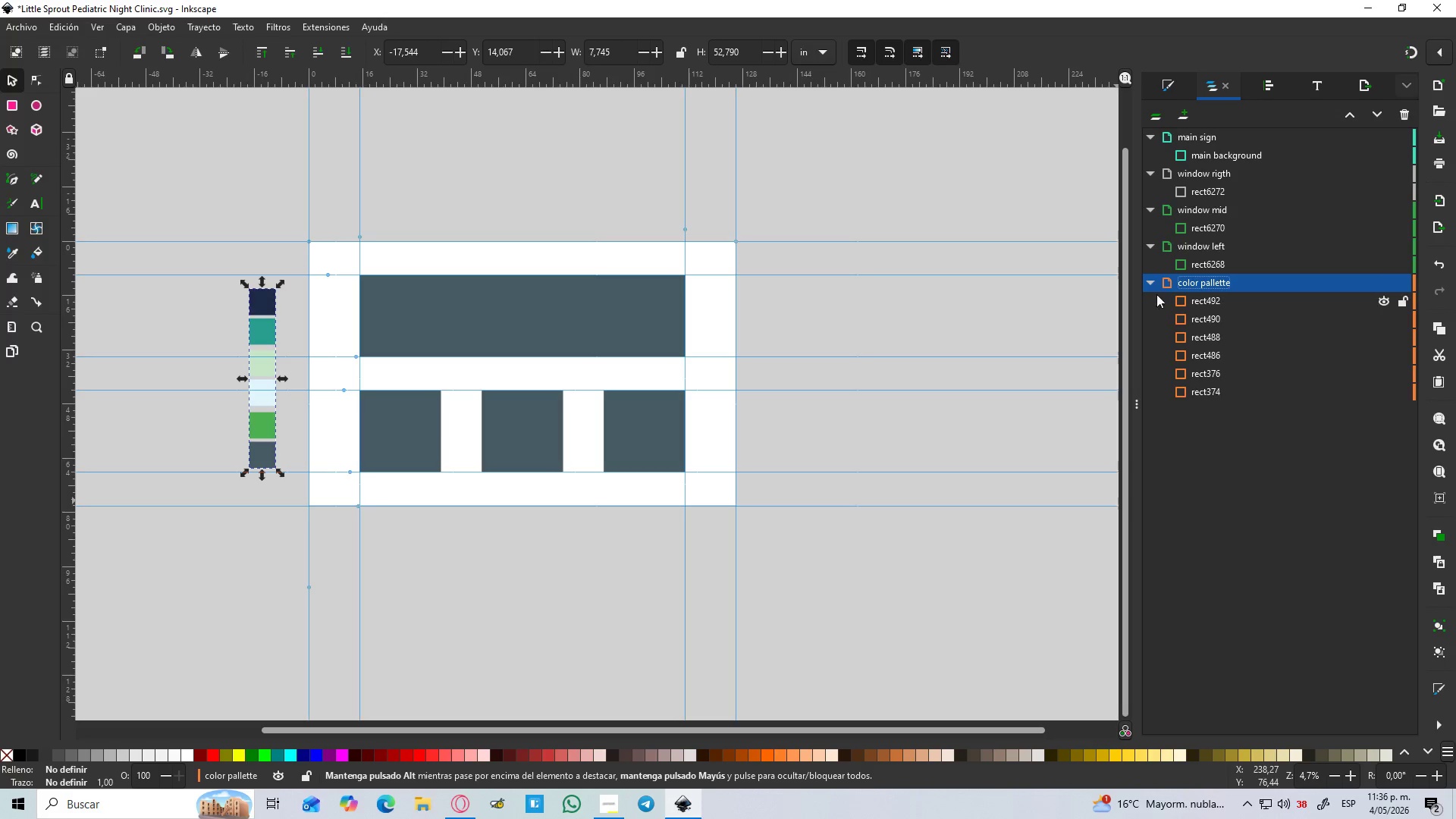 
left_click([1144, 285])
 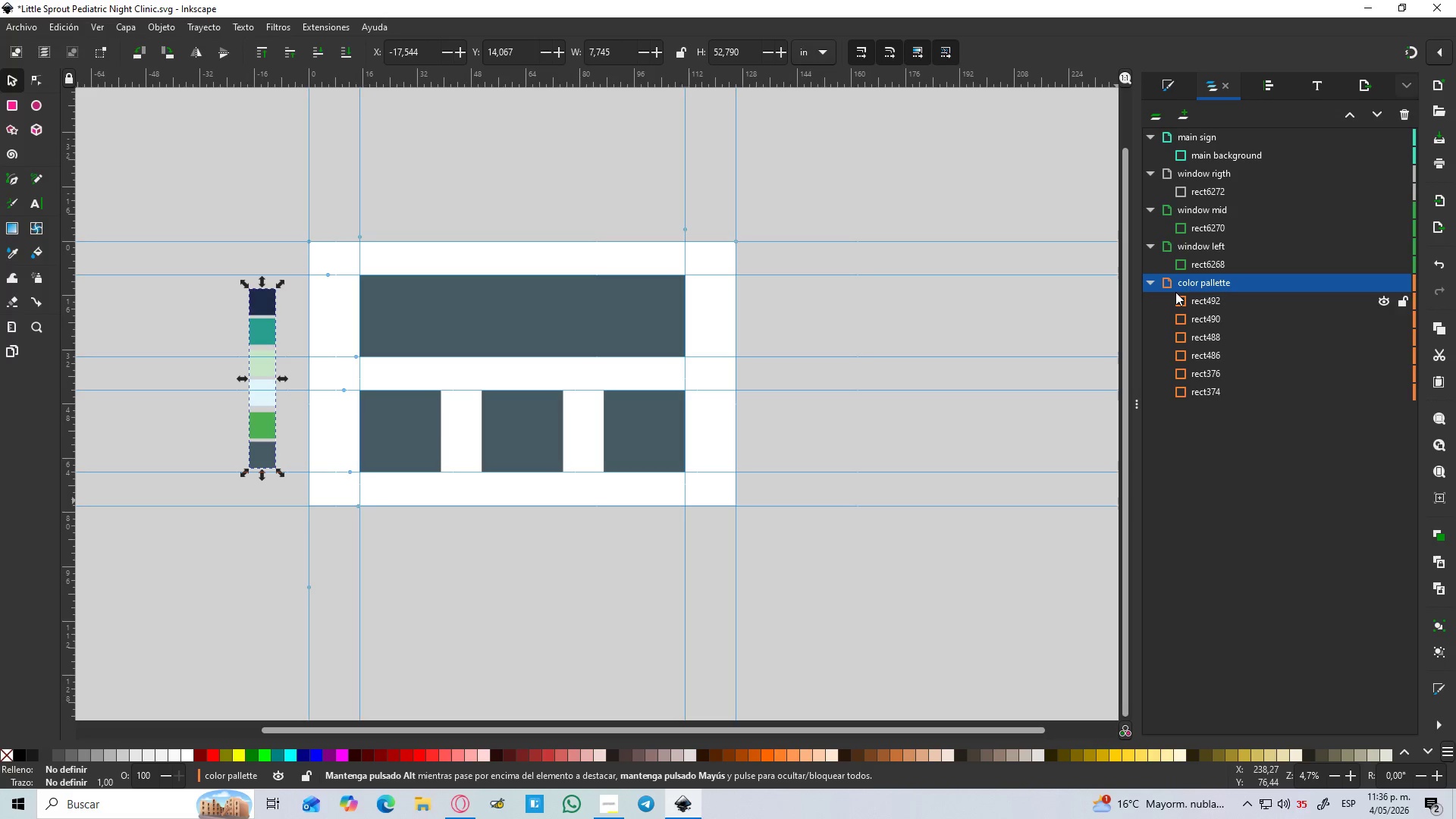 
left_click([1153, 287])
 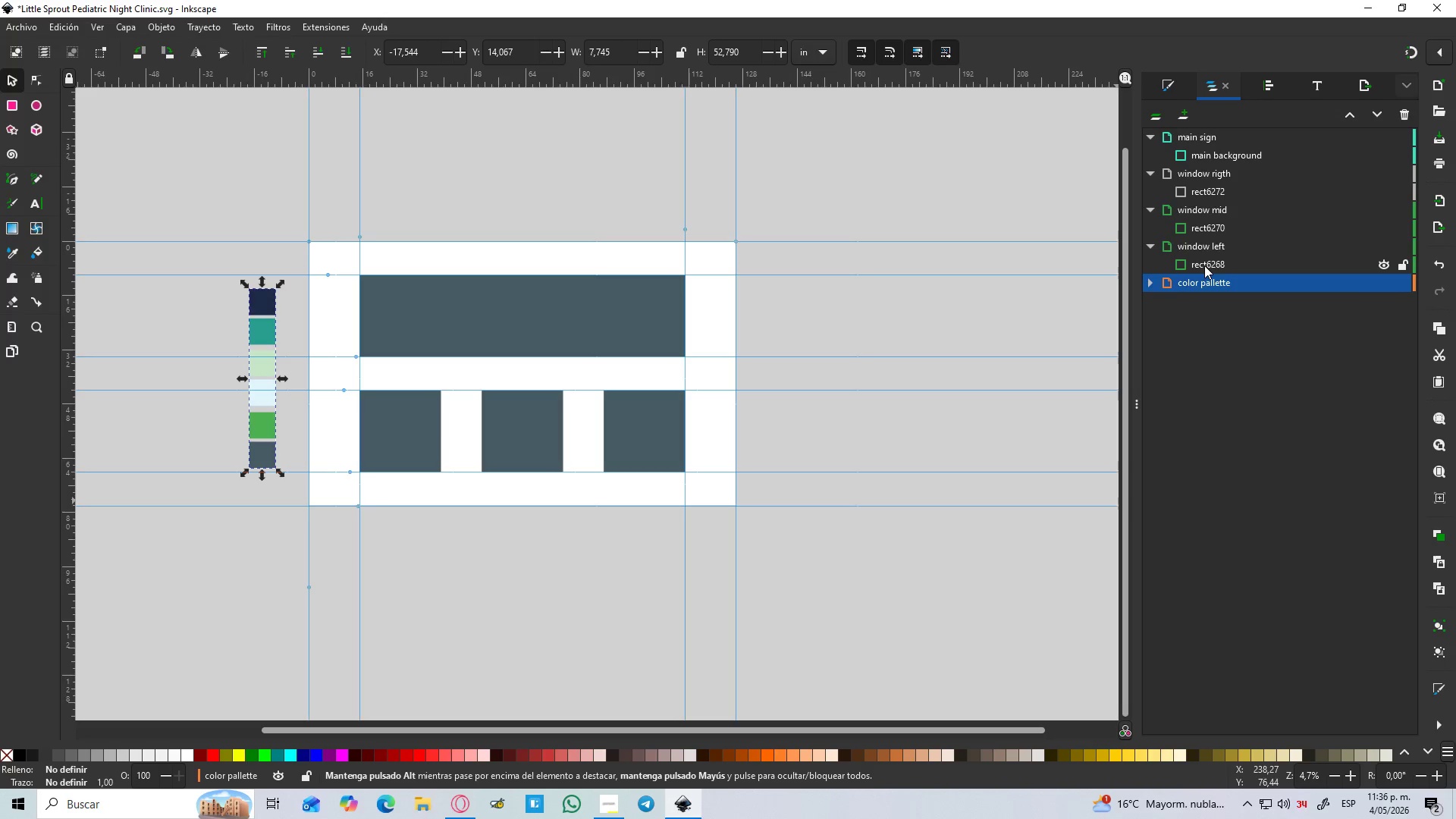 
double_click([1204, 265])
 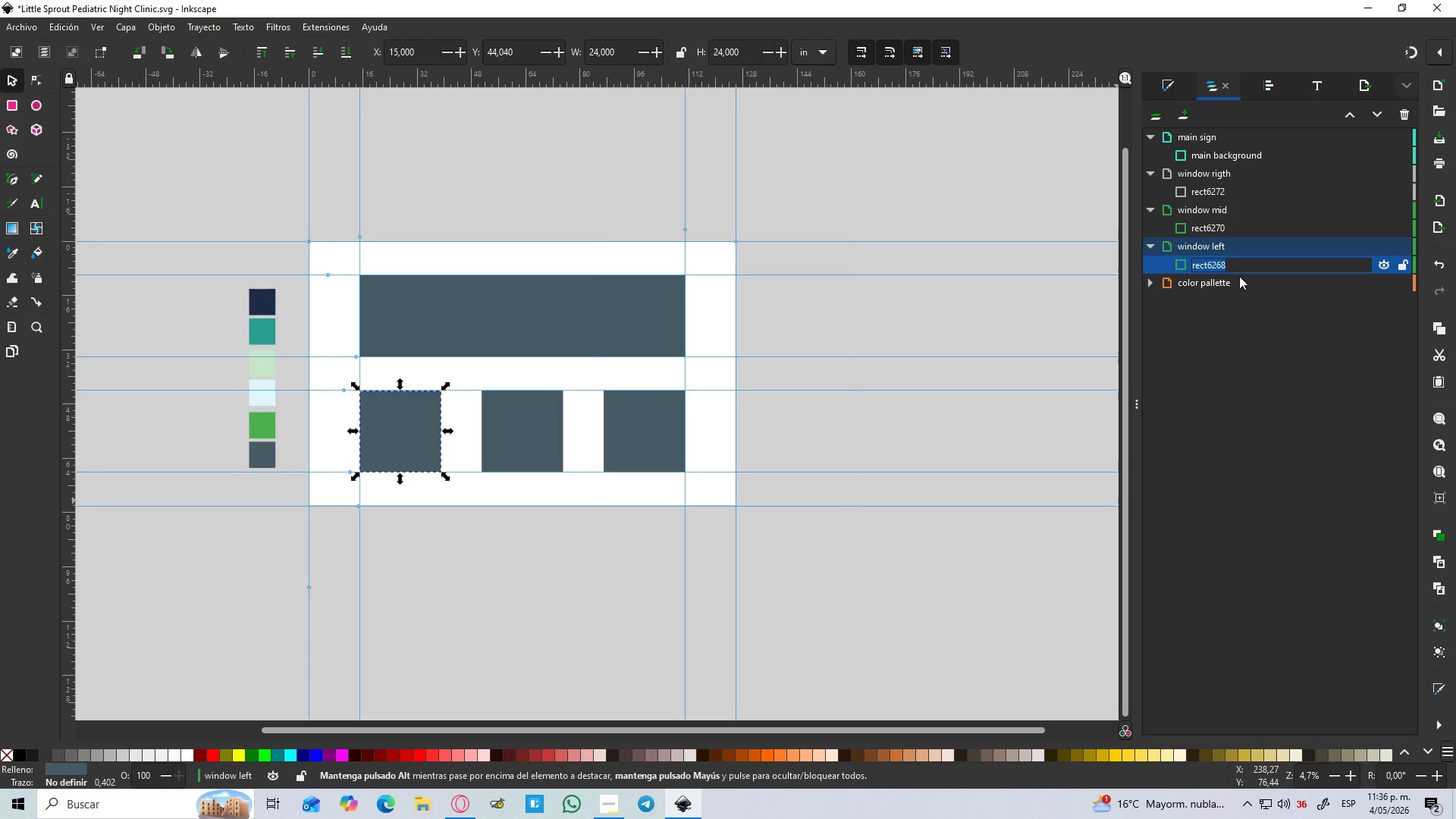 
type(background)
 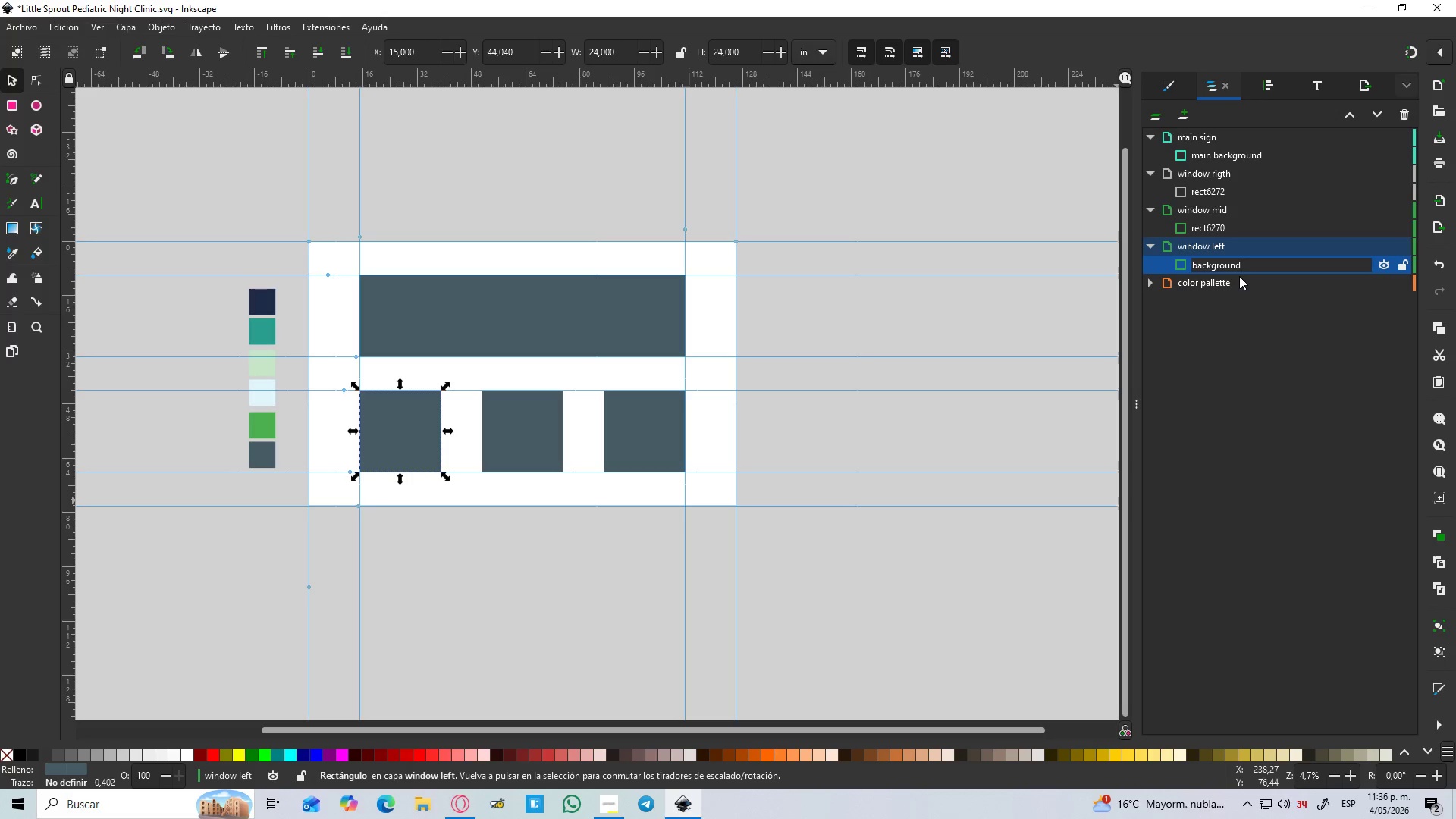 
key(Enter)
 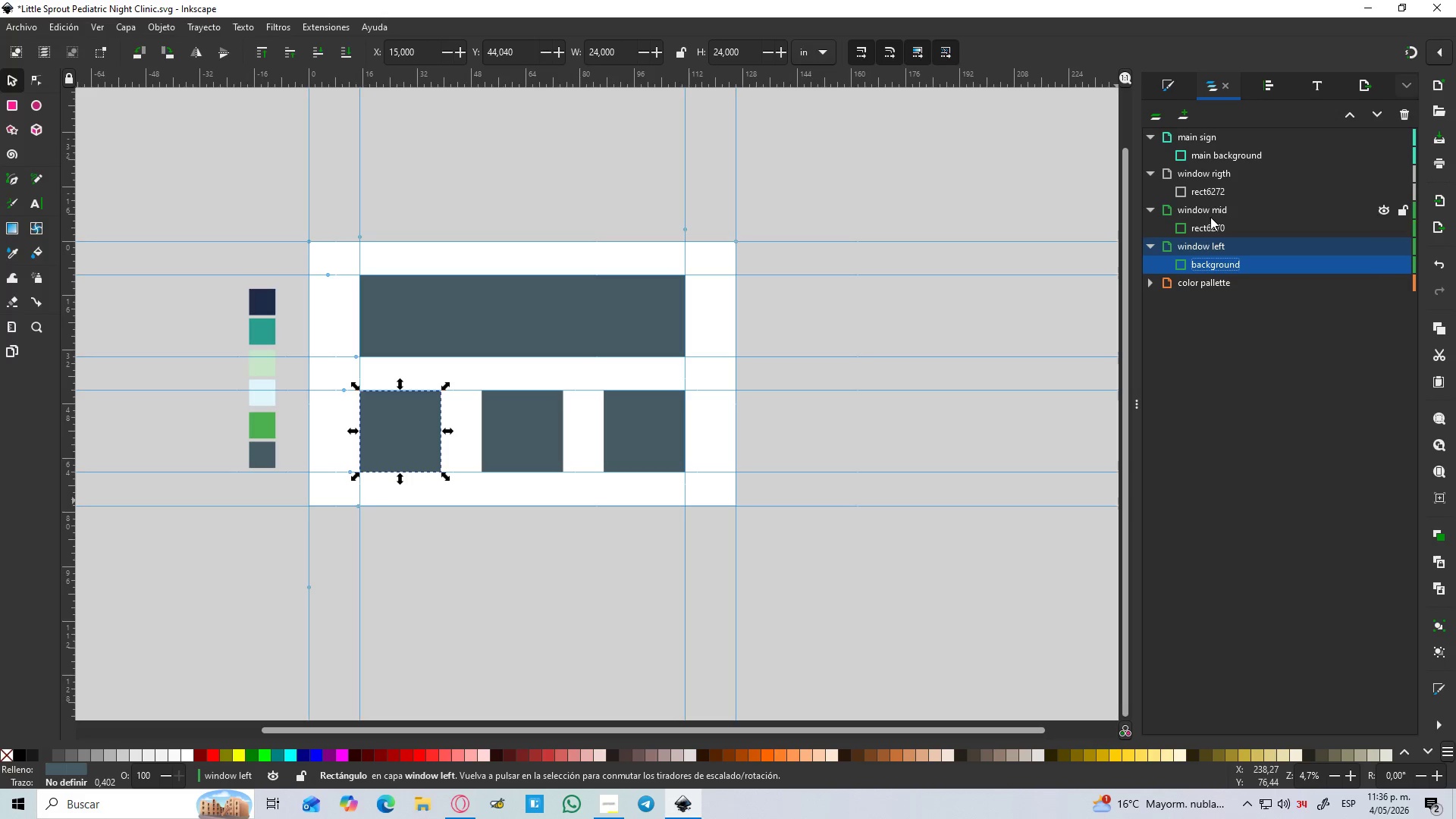 
double_click([1213, 231])
 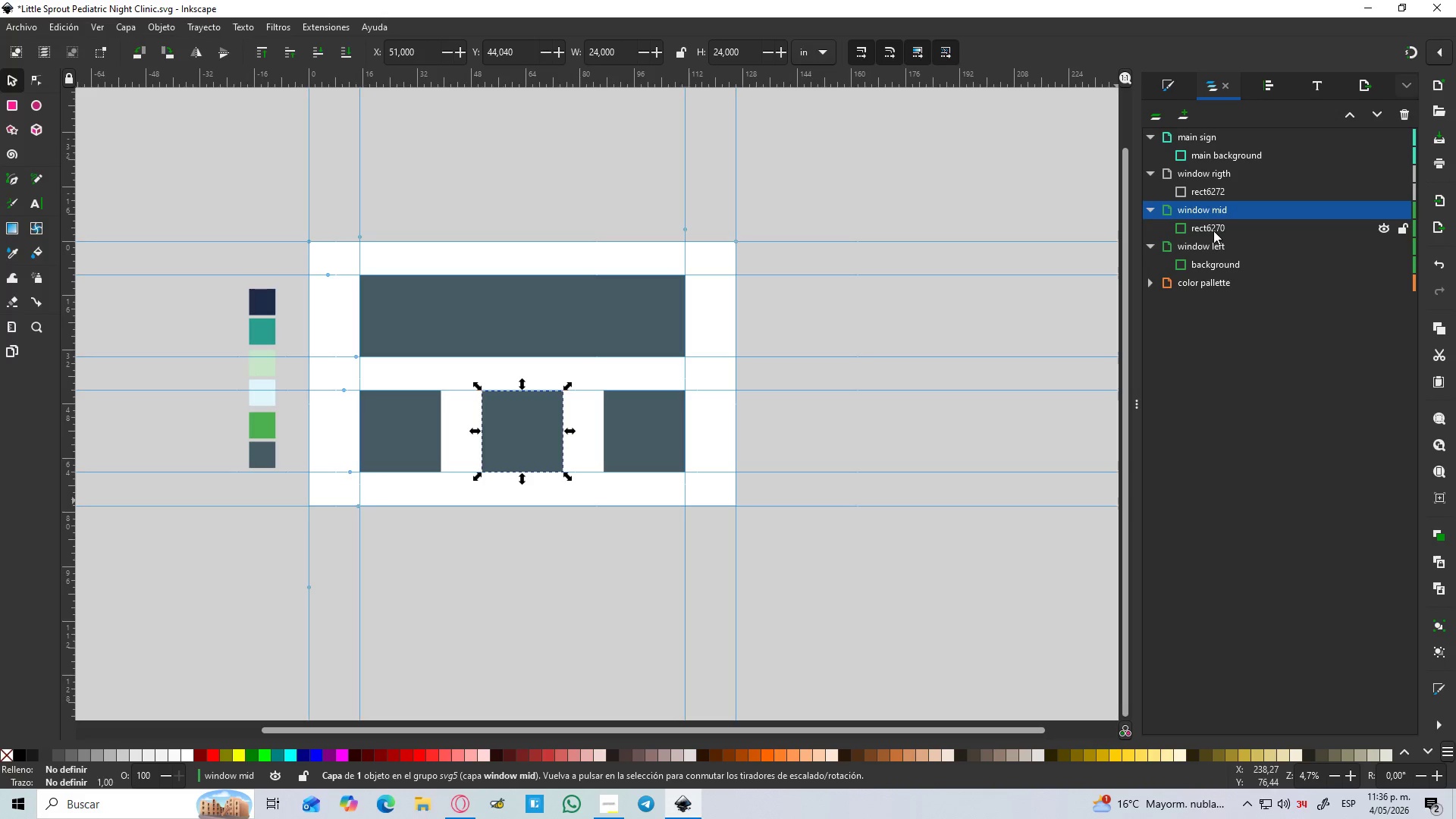 
triple_click([1213, 231])
 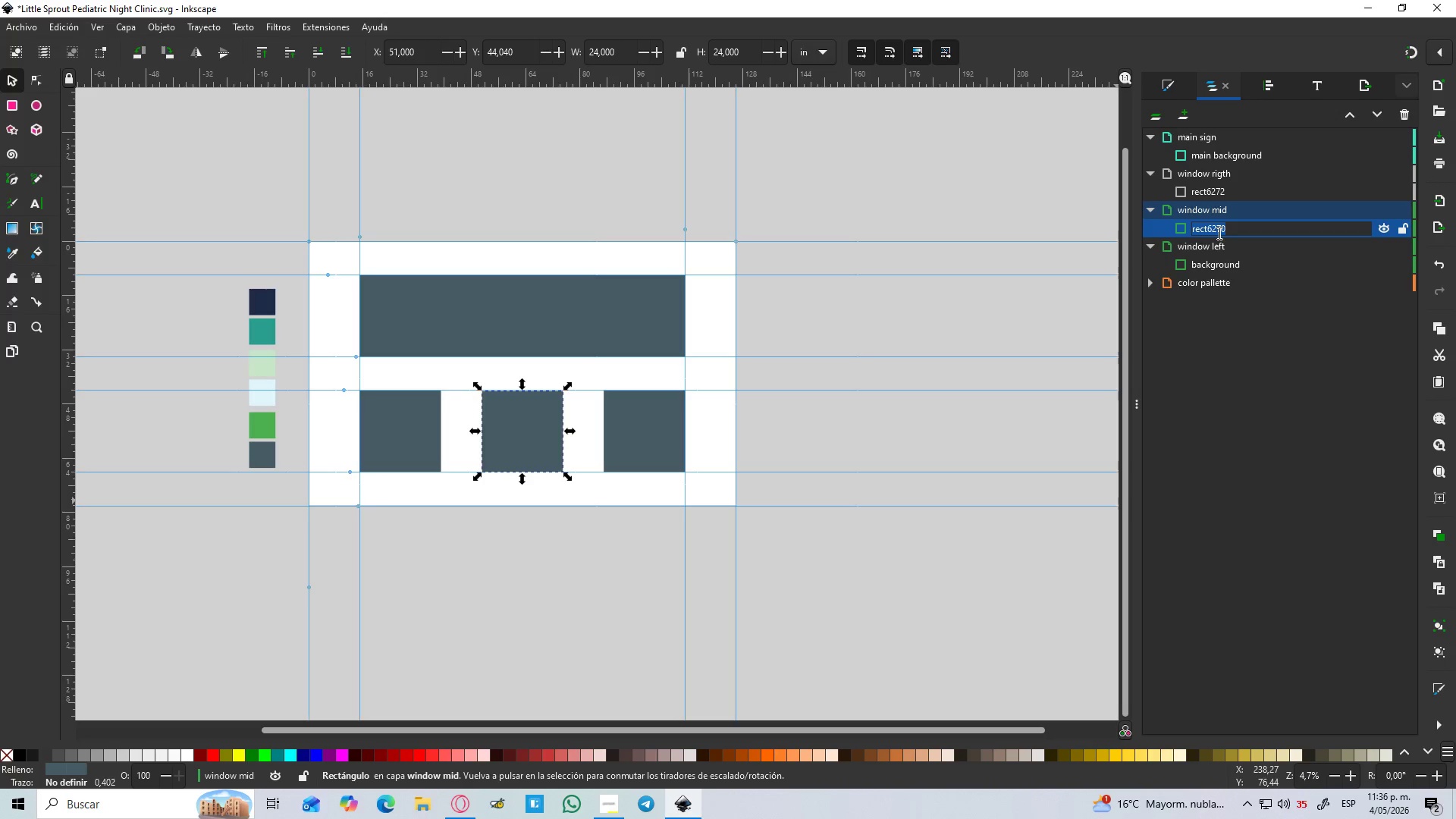 
type(background)
 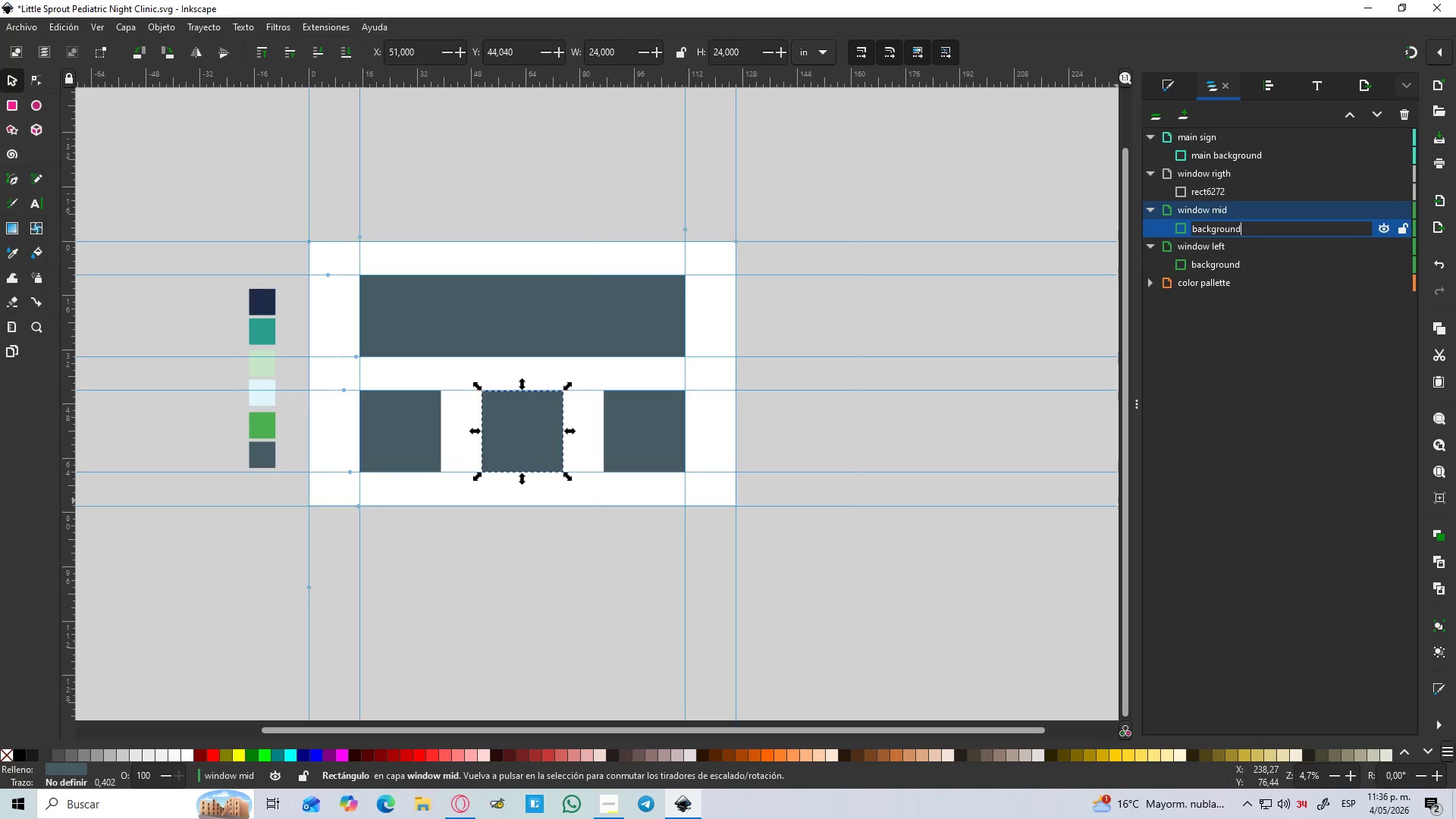 
key(Enter)
 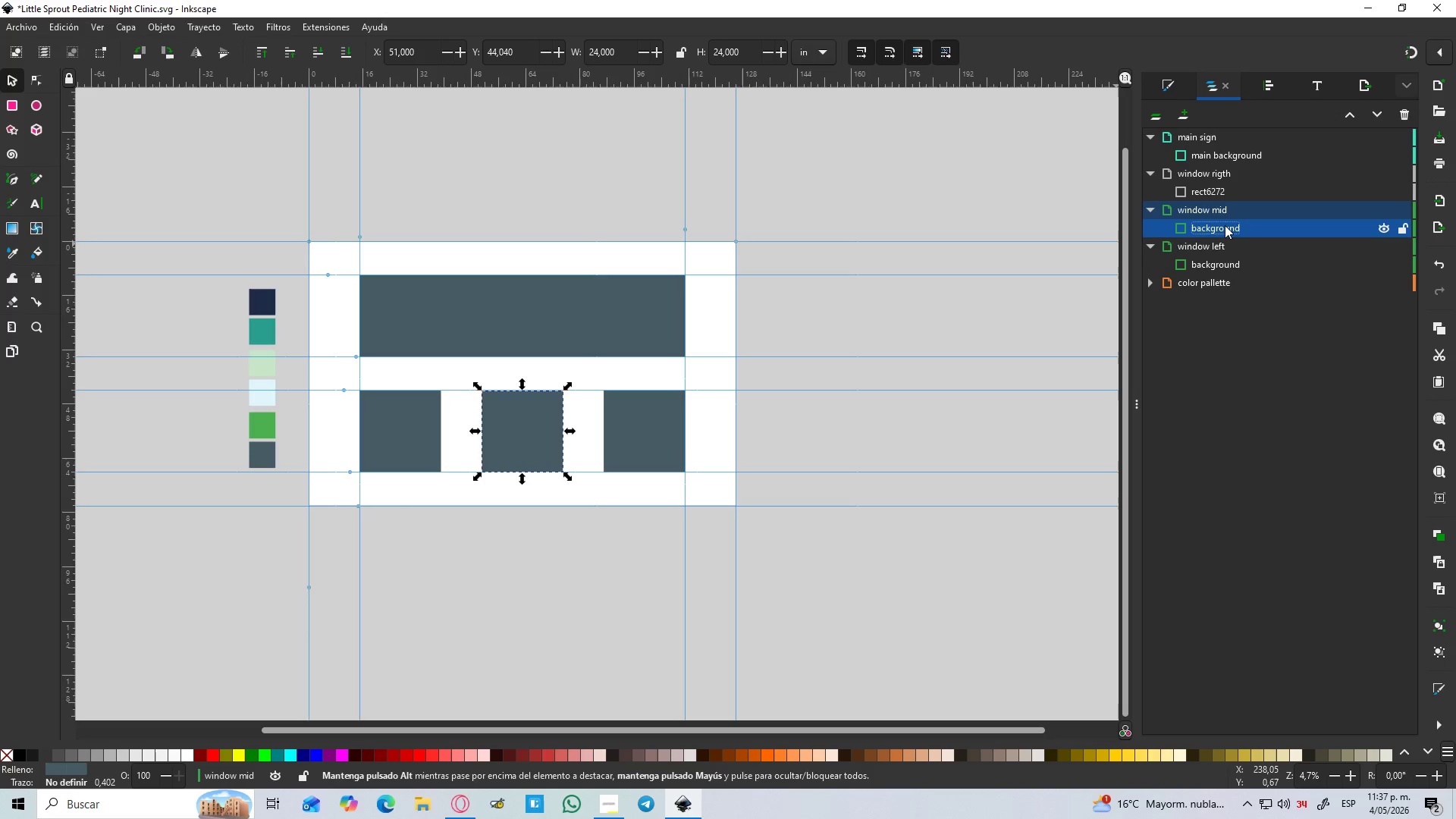 
wait(20.8)
 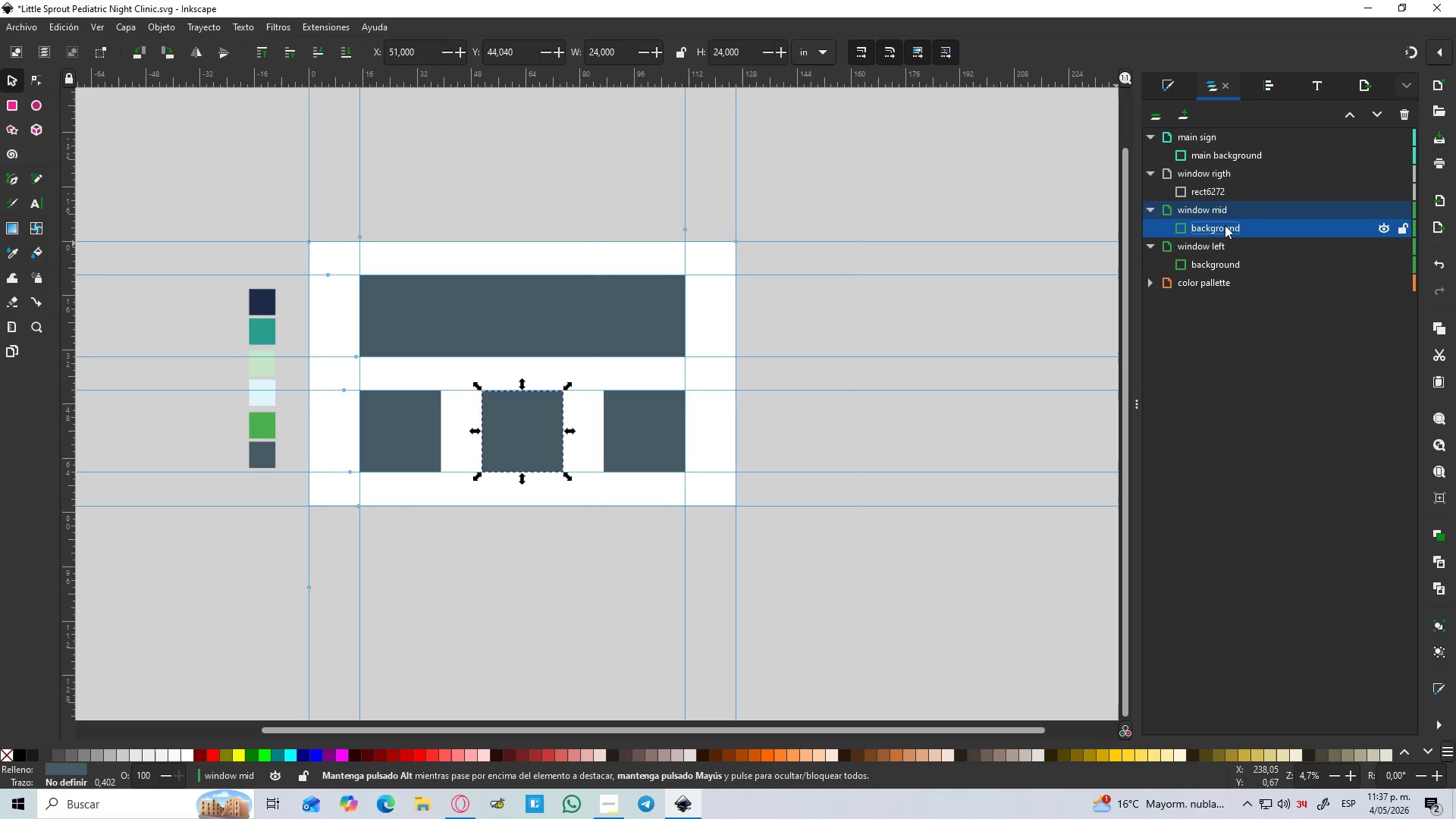 
double_click([1197, 195])
 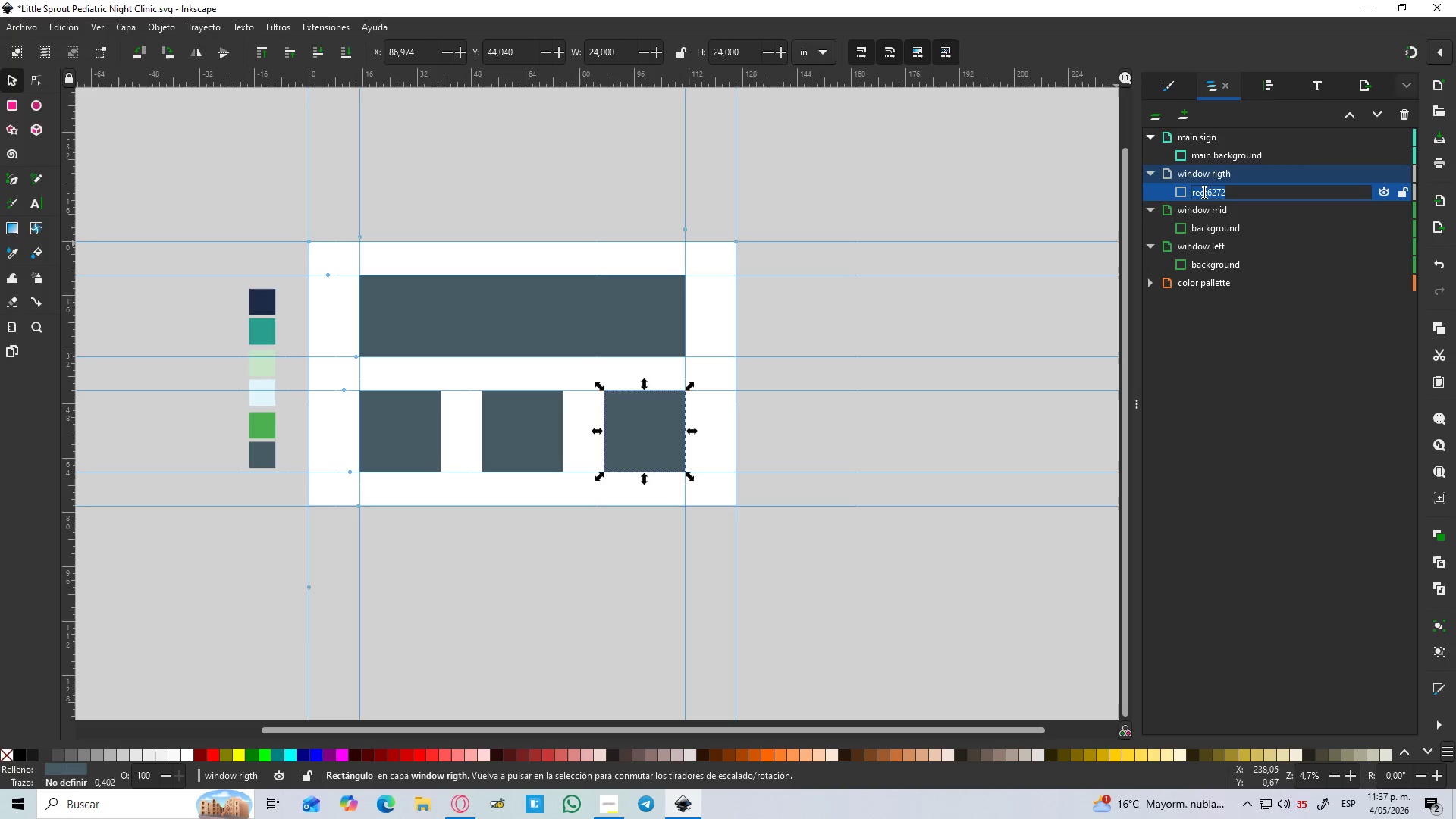 
type(background)
 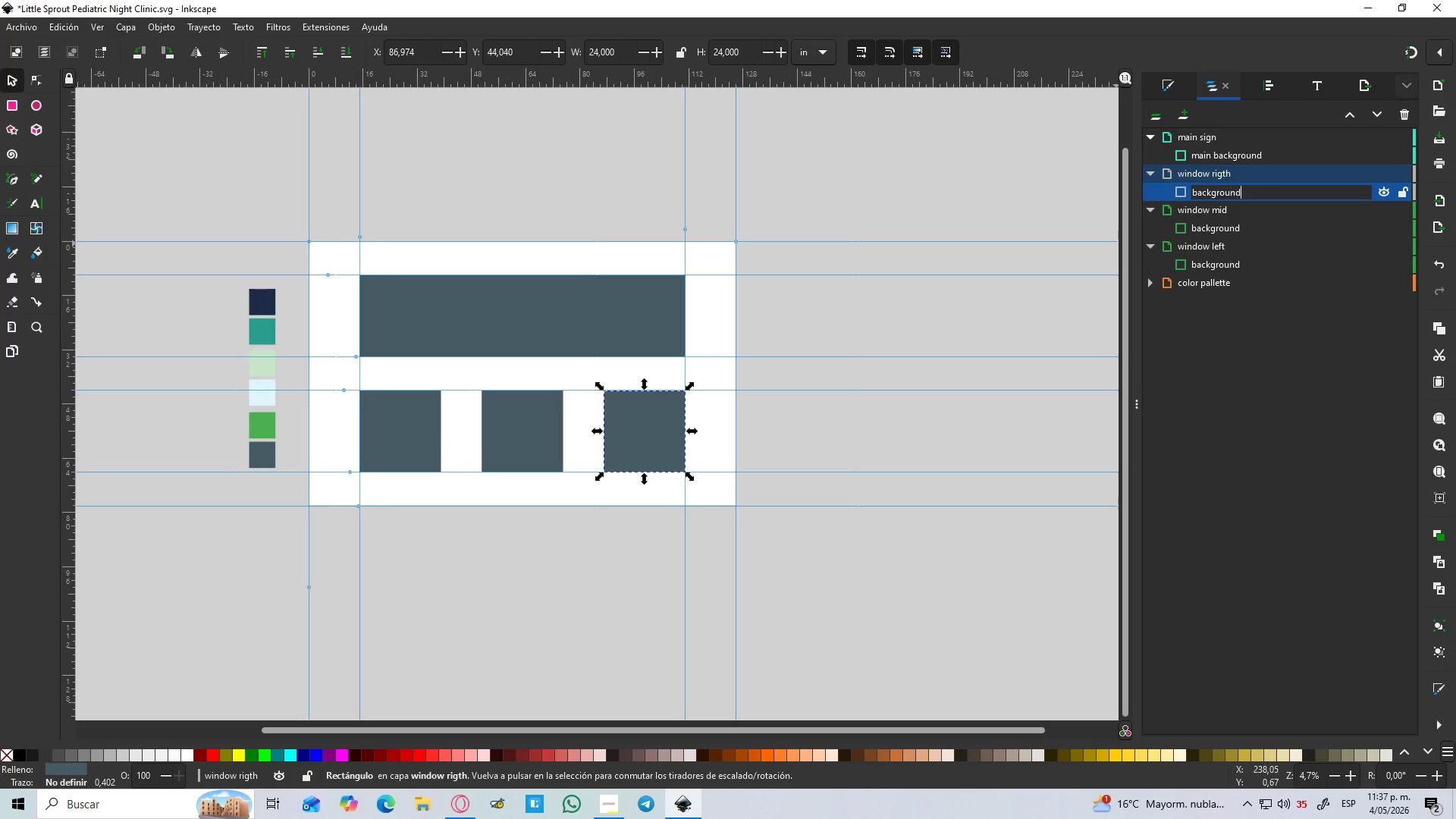 
key(Enter)
 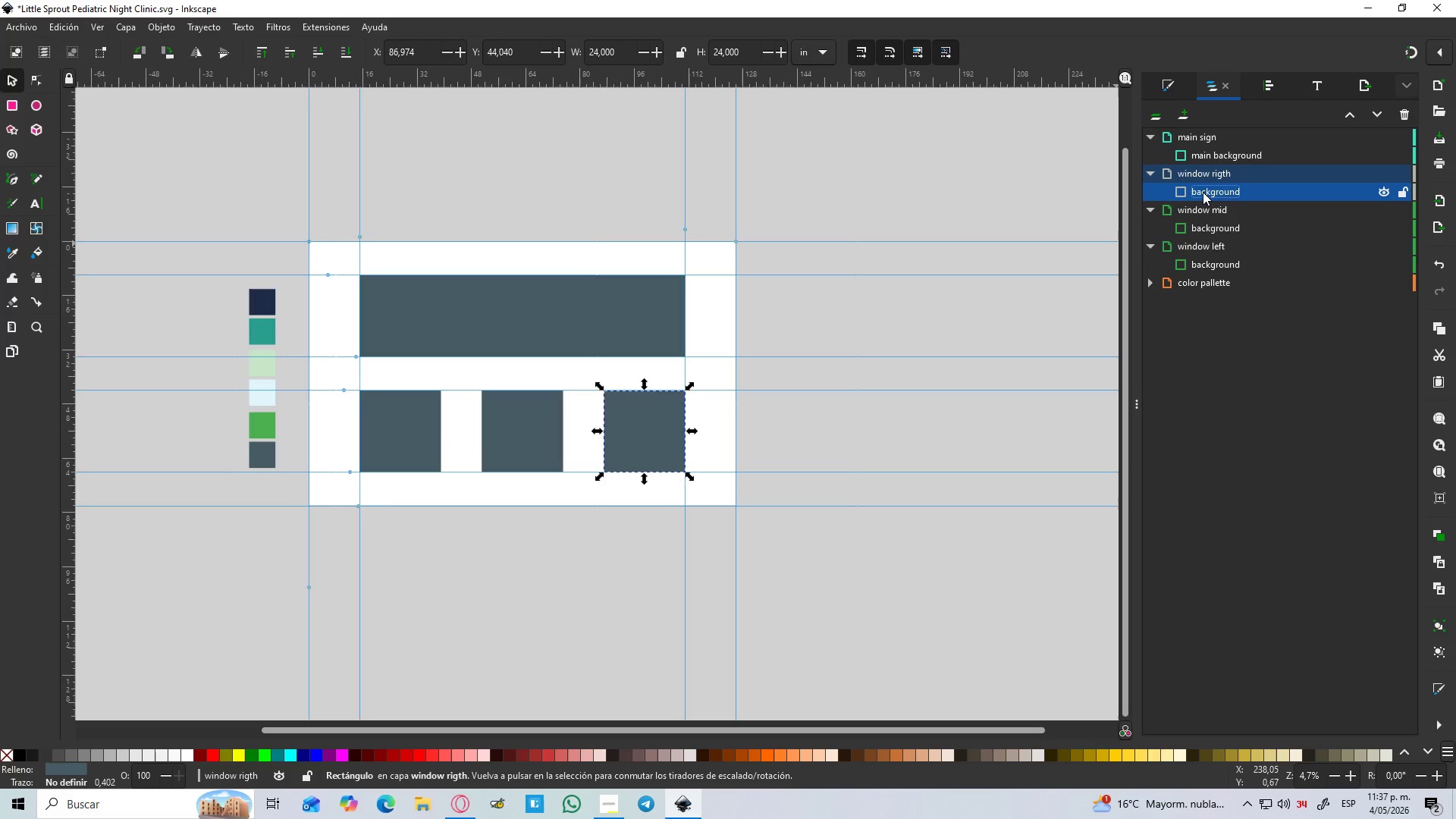 
wait(18.09)
 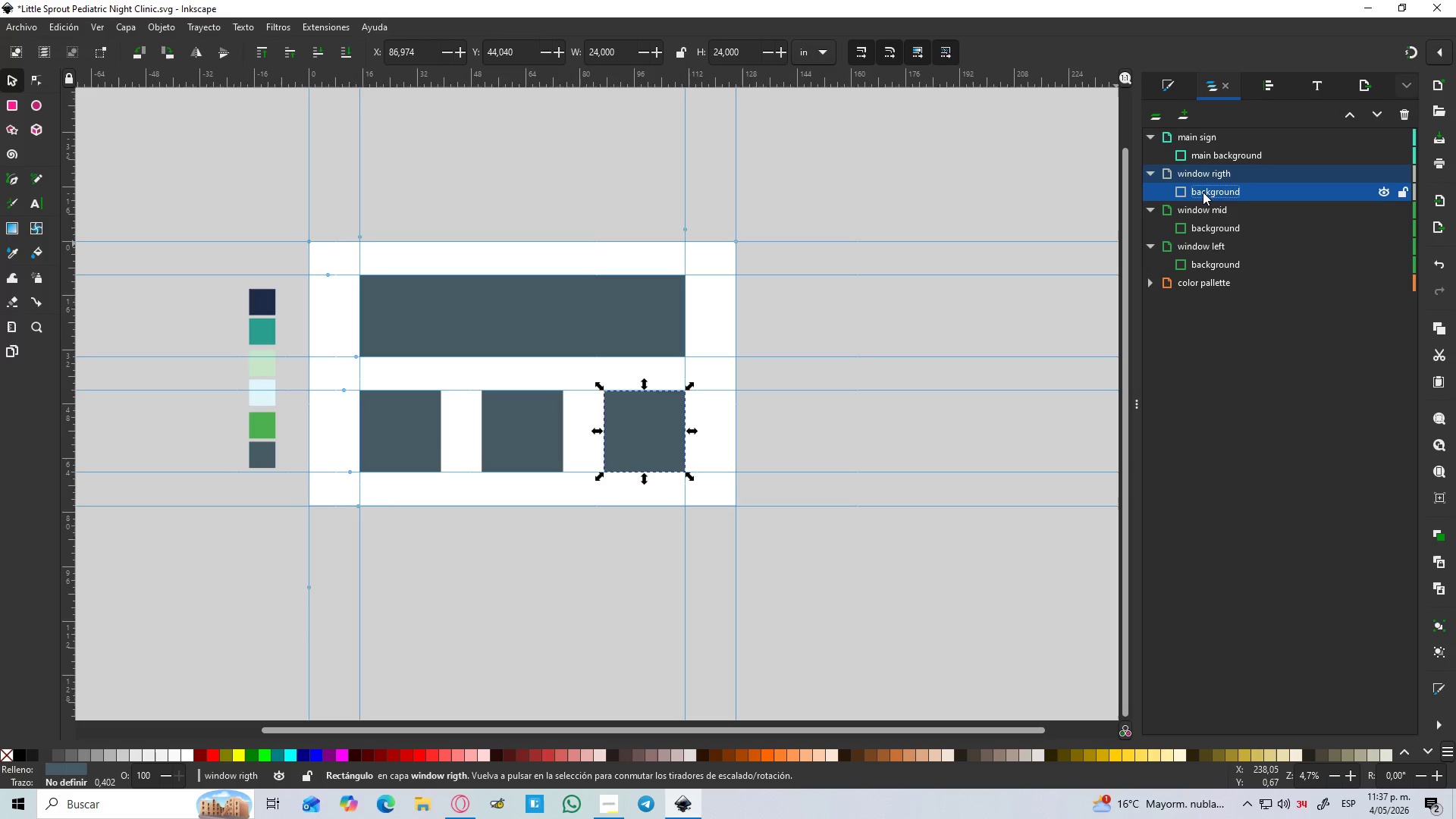 
double_click([666, 299])
 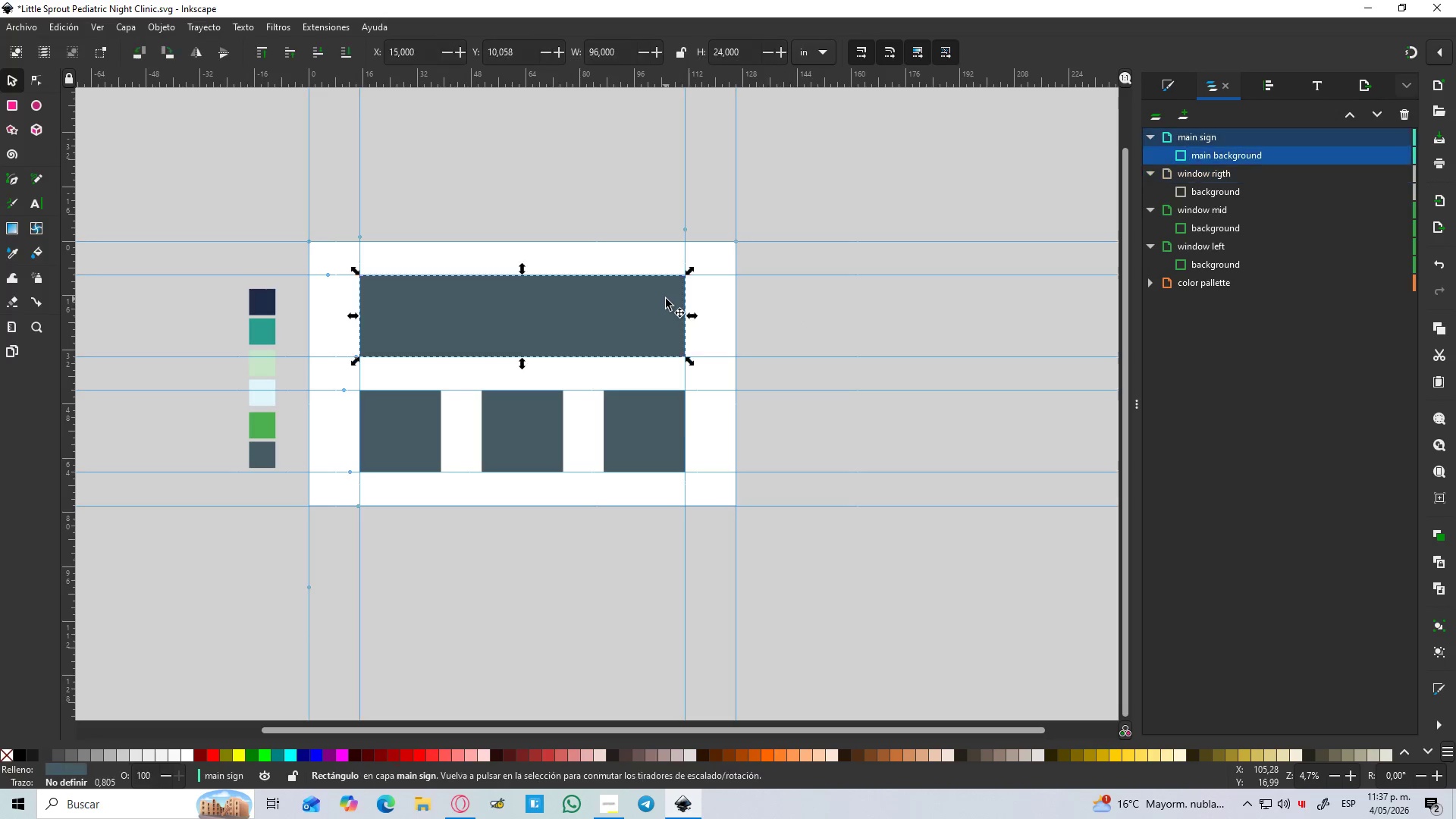 
hold_key(key=ControlLeft, duration=1.5)
 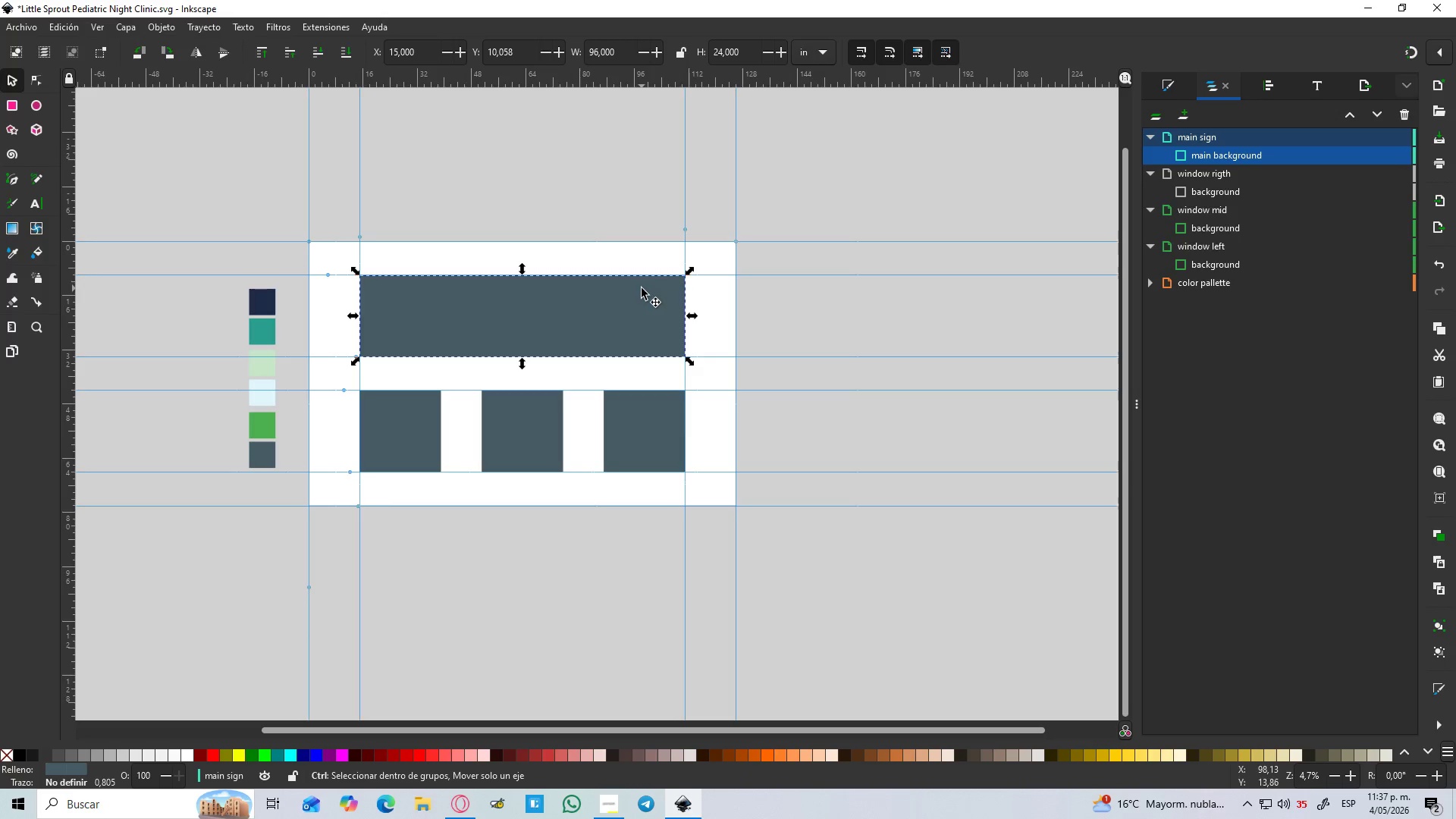 
hold_key(key=ControlLeft, duration=1.23)
scroll: coordinate [620, 275], scroll_direction: up, amount: 2.0
 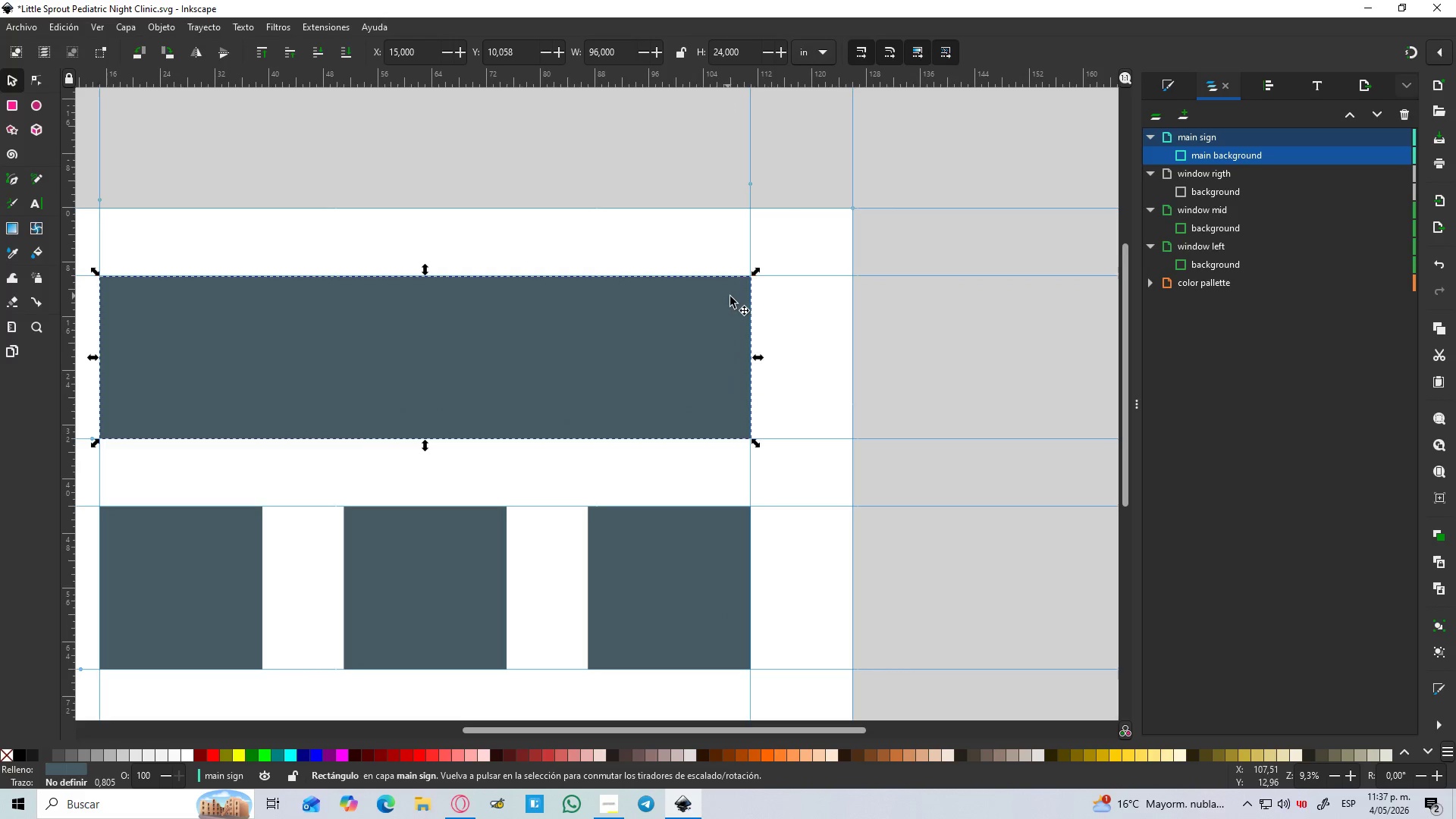 
double_click([734, 297])
 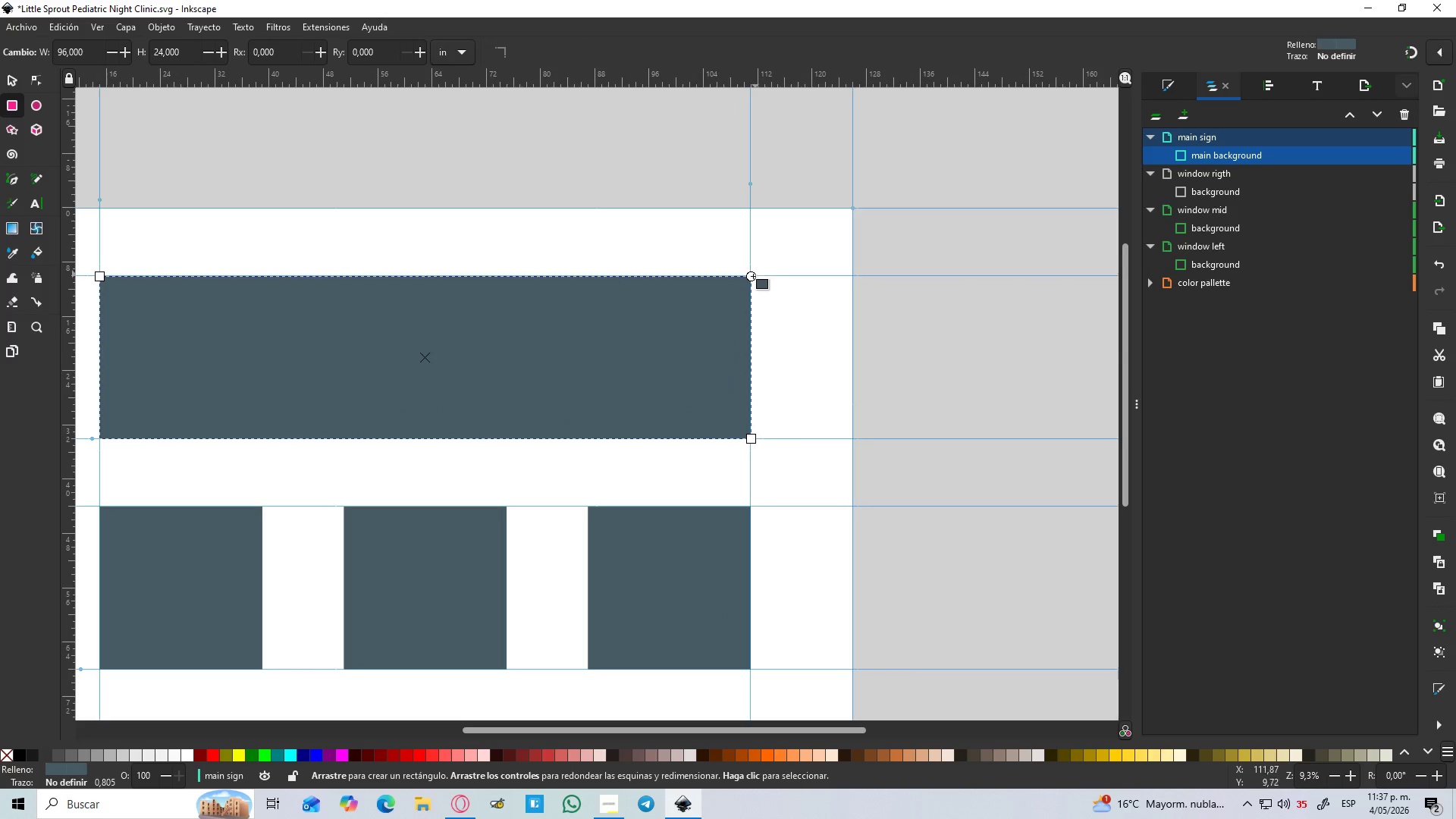 
left_click_drag(start_coordinate=[752, 276], to_coordinate=[760, 297])
 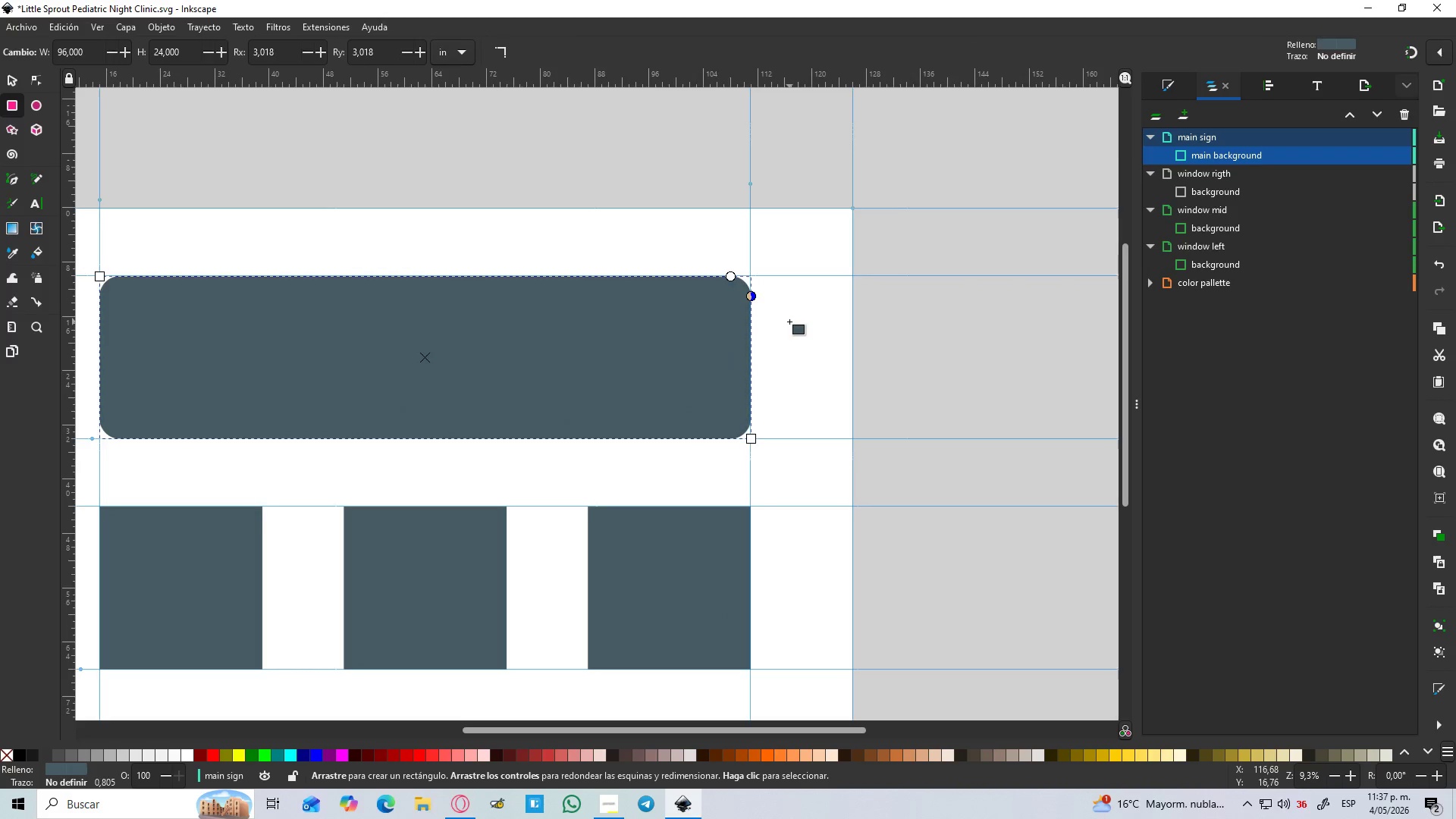 
hold_key(key=ControlLeft, duration=1.5)
 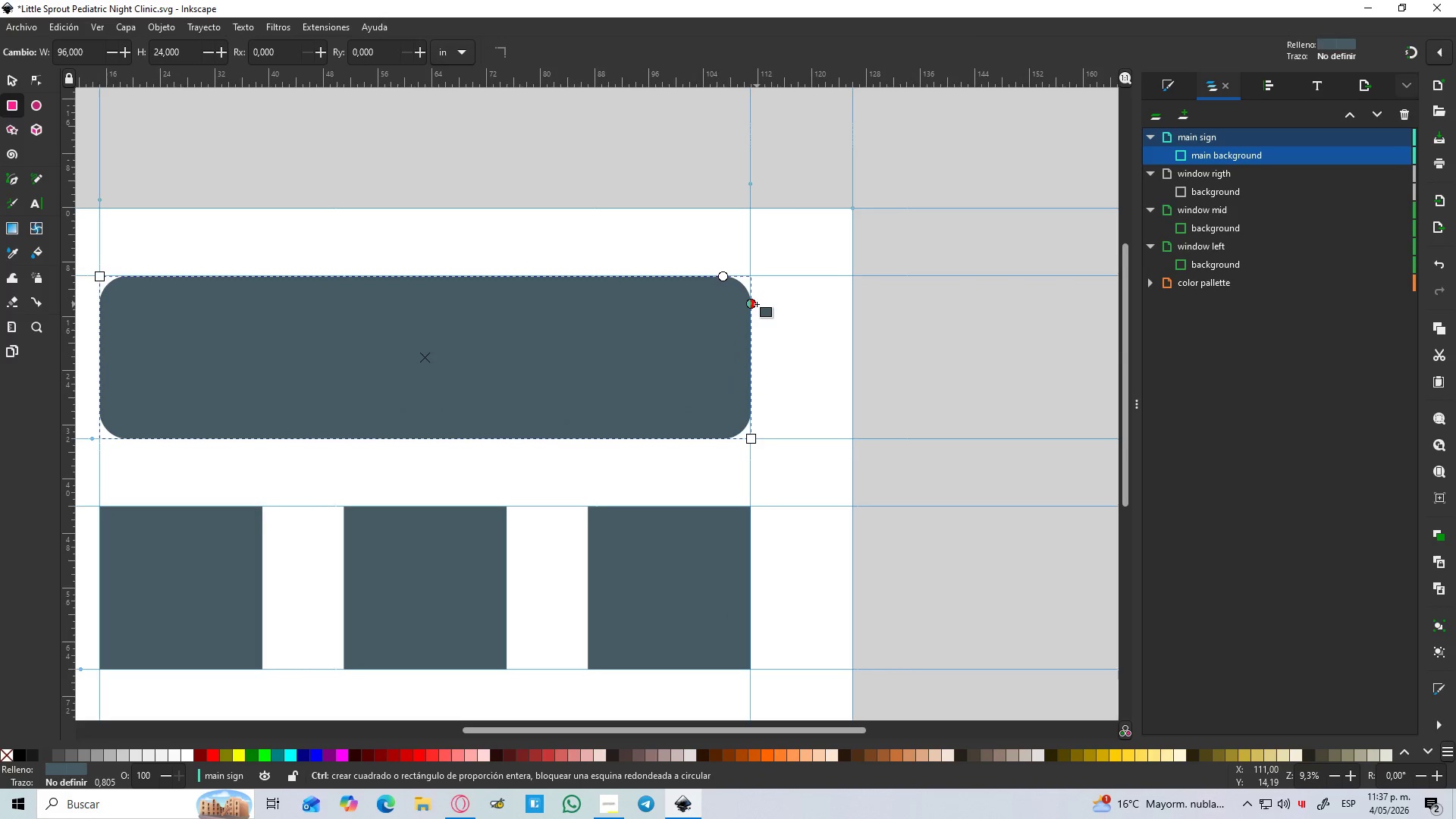 
hold_key(key=ControlLeft, duration=1.51)
 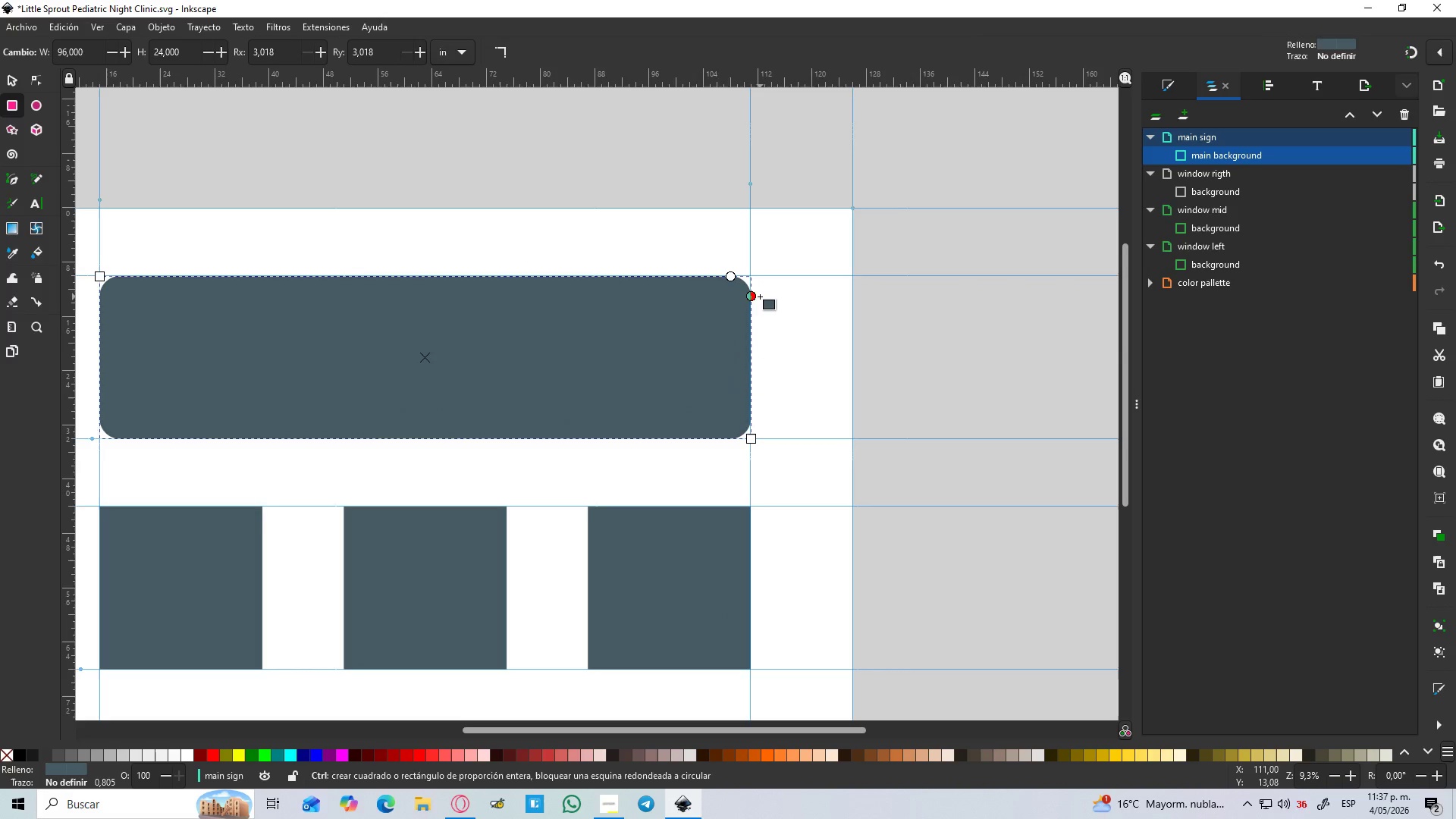 
hold_key(key=ControlLeft, duration=0.58)
 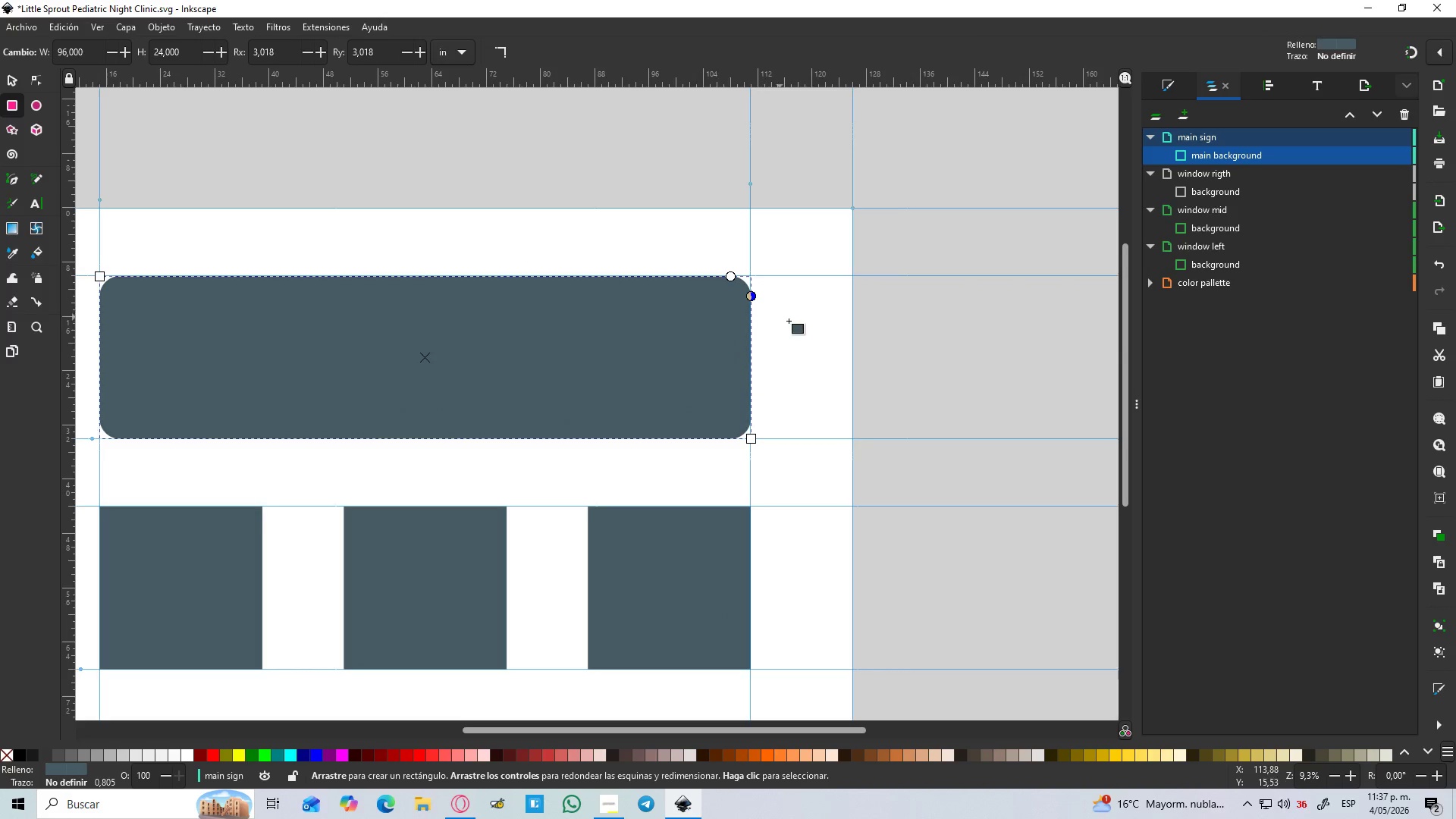 
left_click([789, 322])
 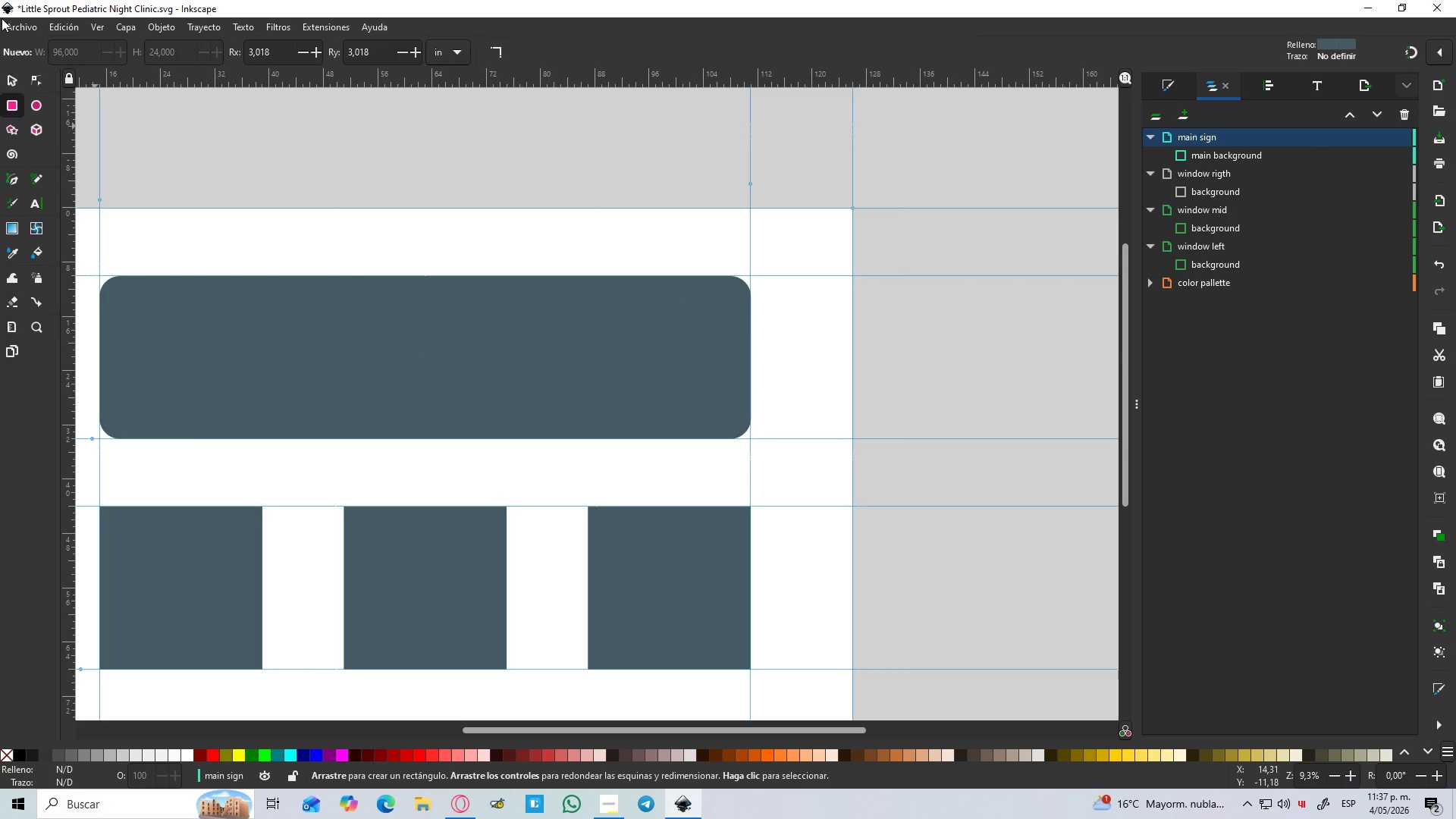 
left_click([10, 85])
 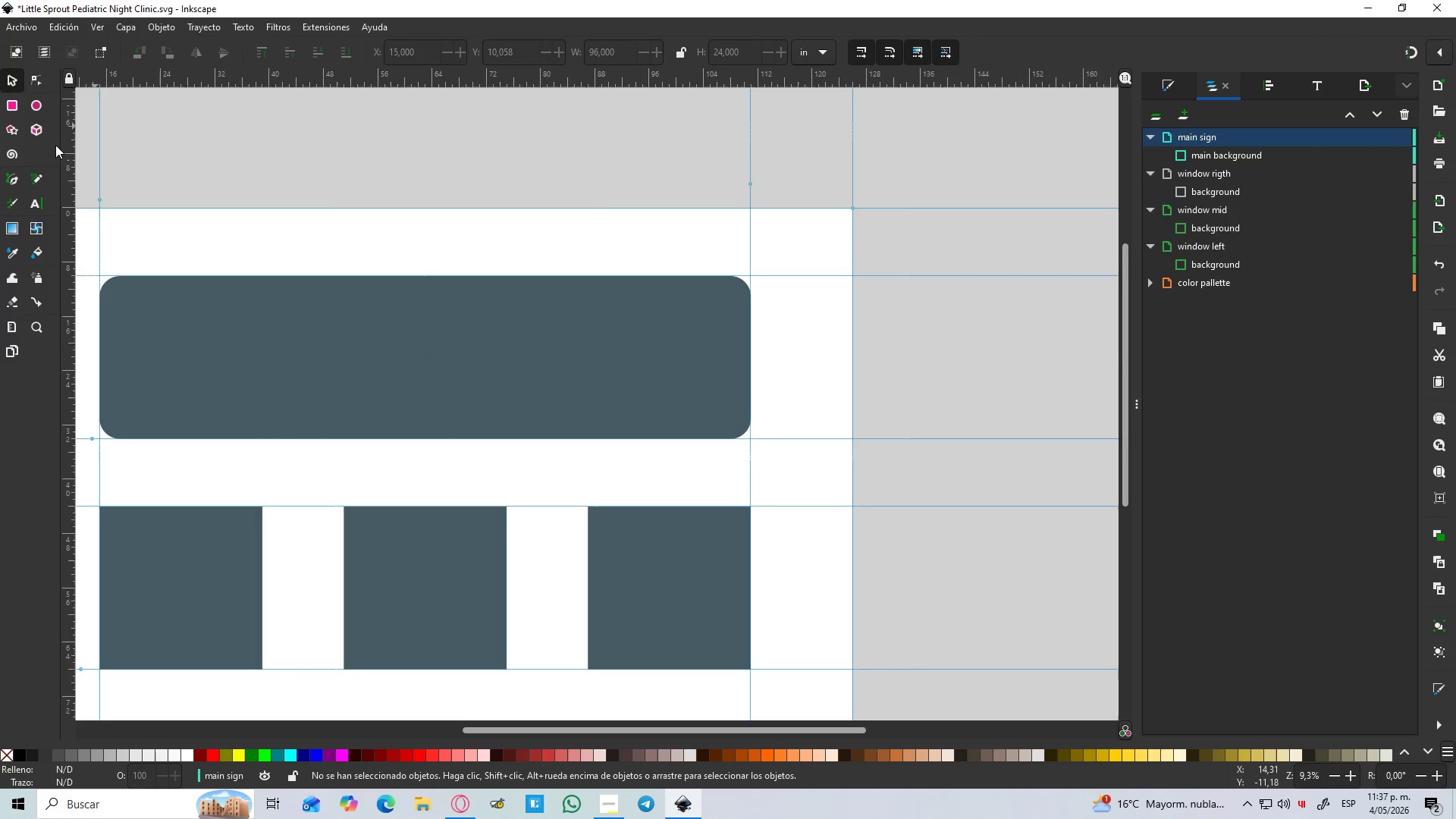 
hold_key(key=Space, duration=0.64)
 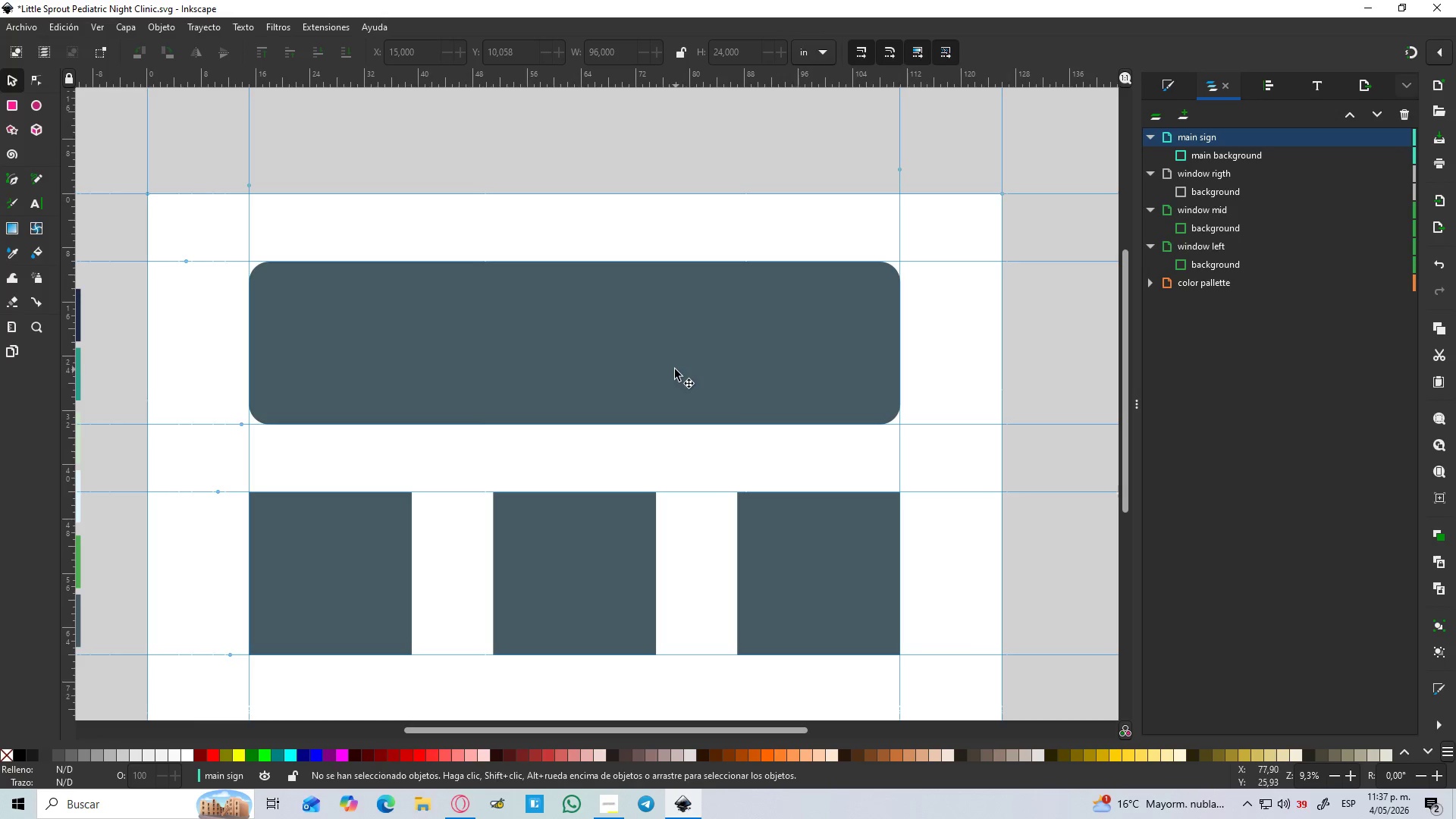 
left_click([675, 369])
 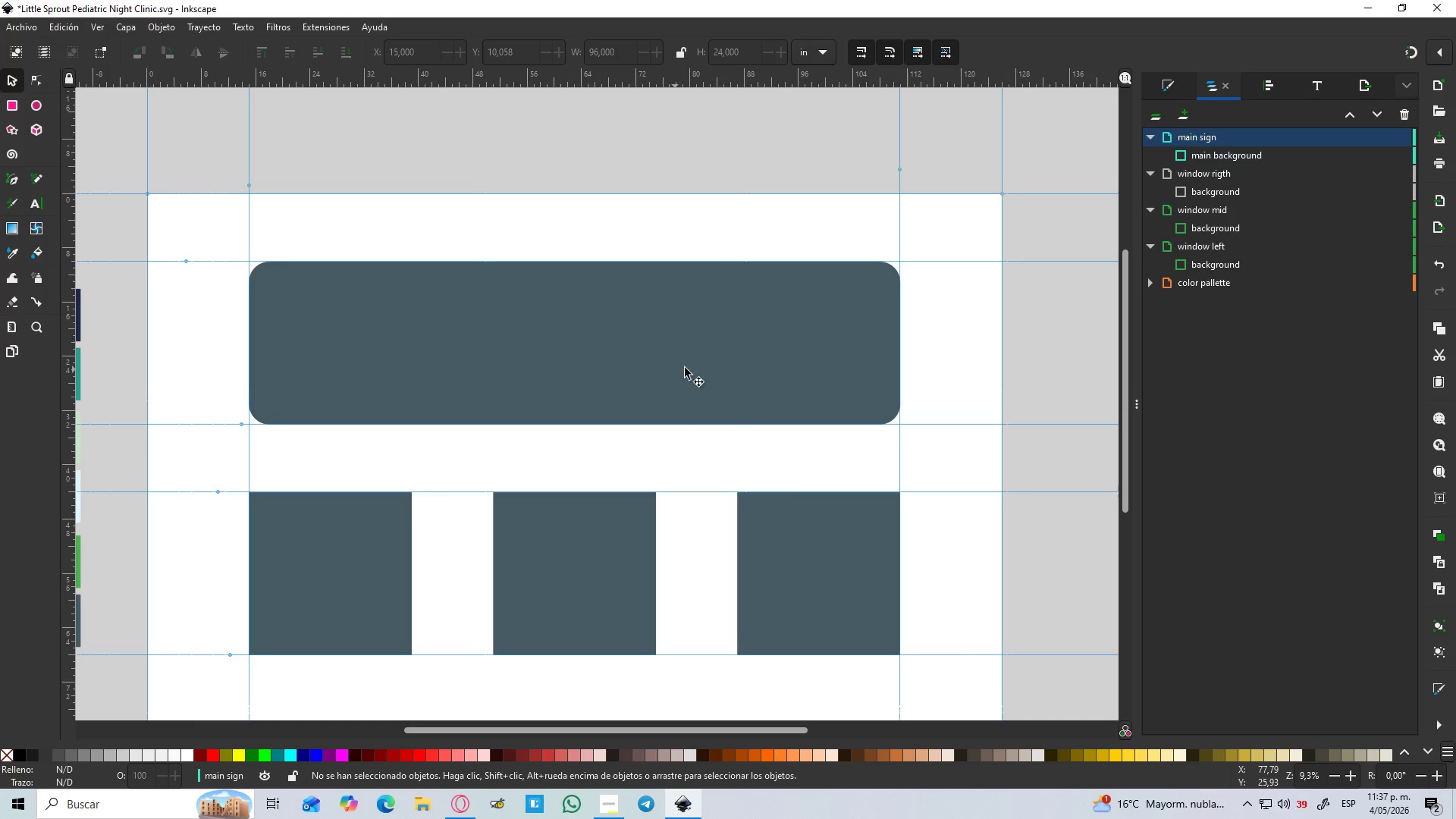 
key(Control+D)
 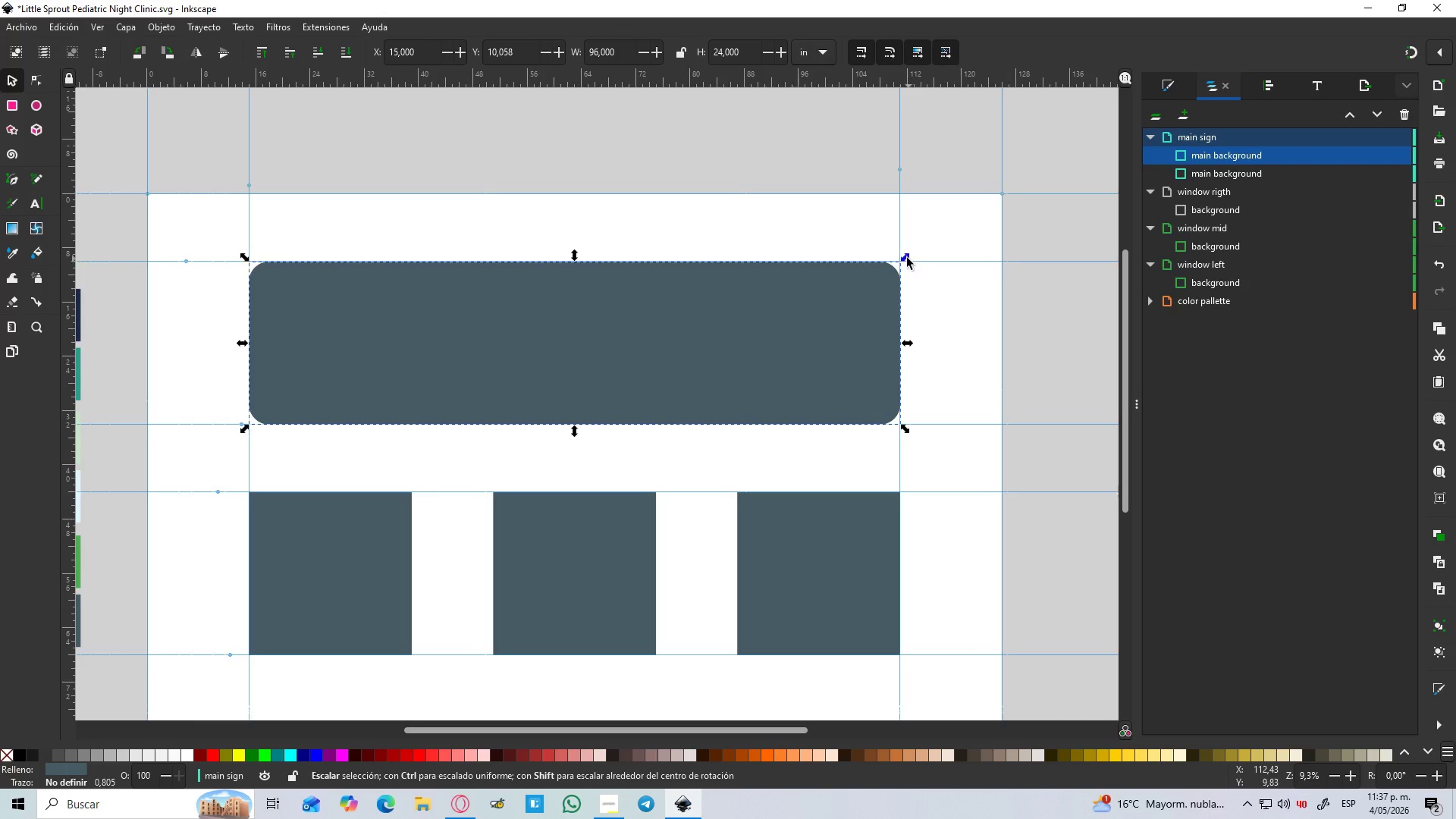 
left_click_drag(start_coordinate=[906, 257], to_coordinate=[896, 268])
 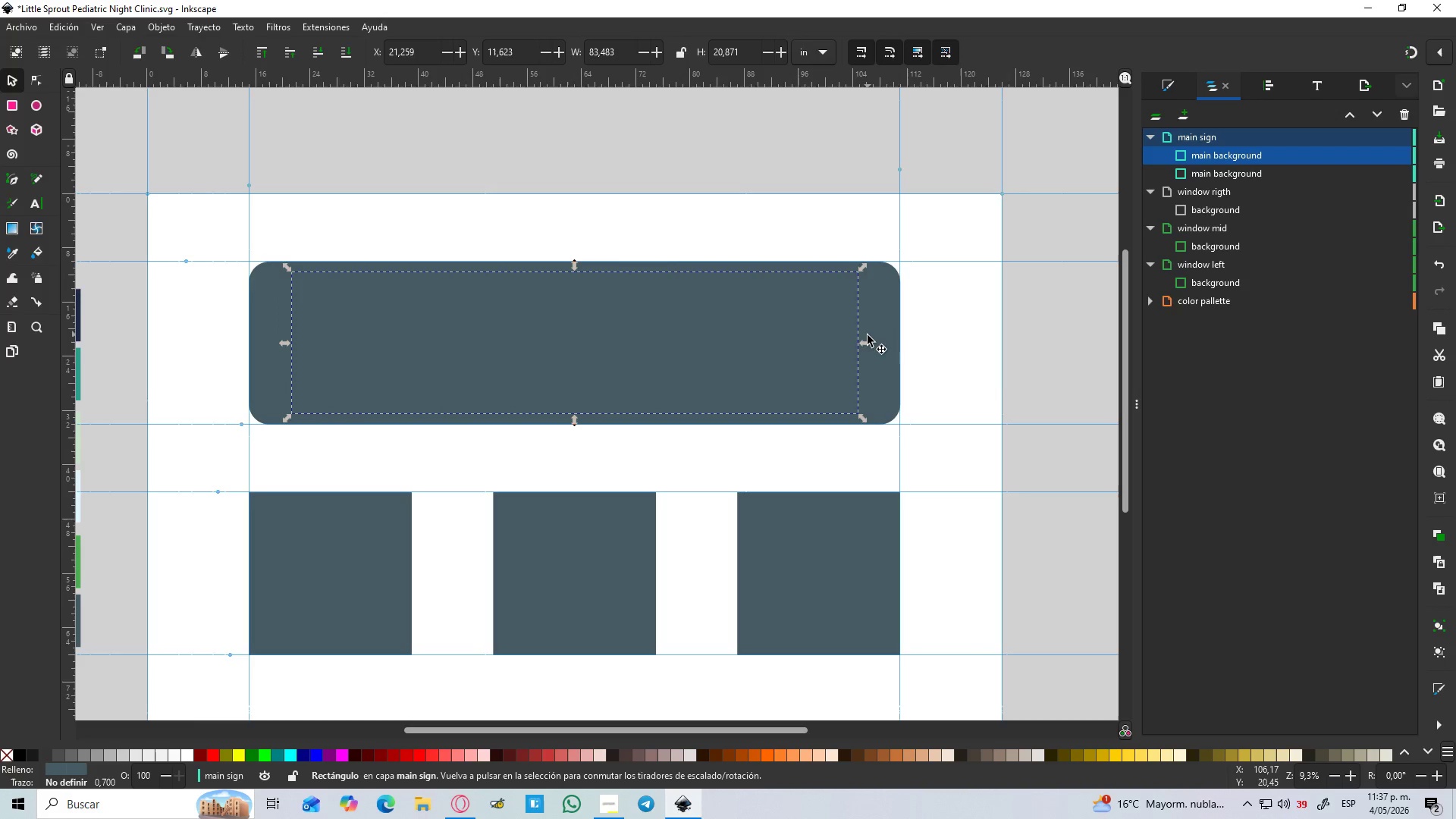 
hold_key(key=ShiftLeft, duration=1.5)
 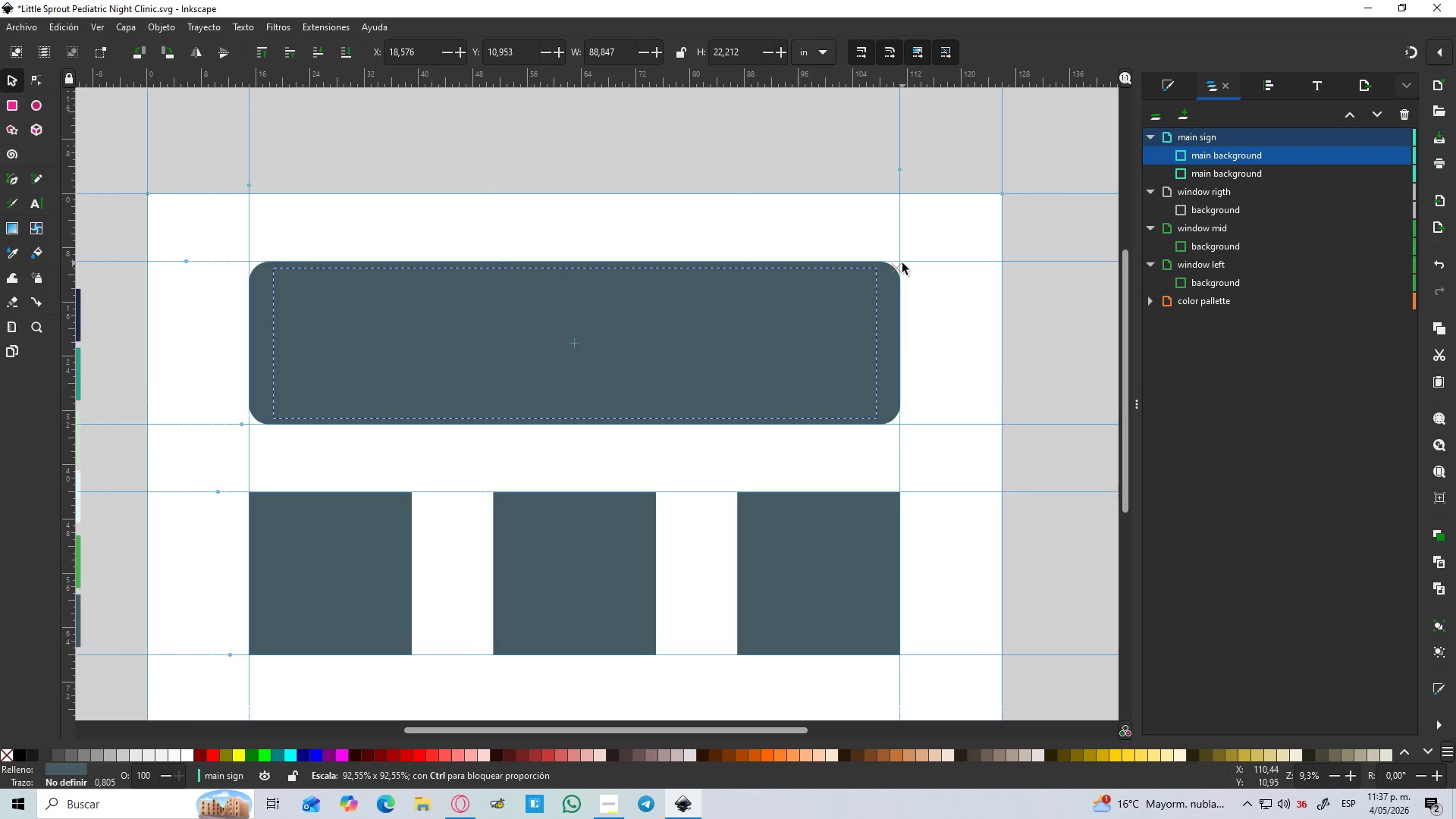 
hold_key(key=ShiftLeft, duration=1.5)
 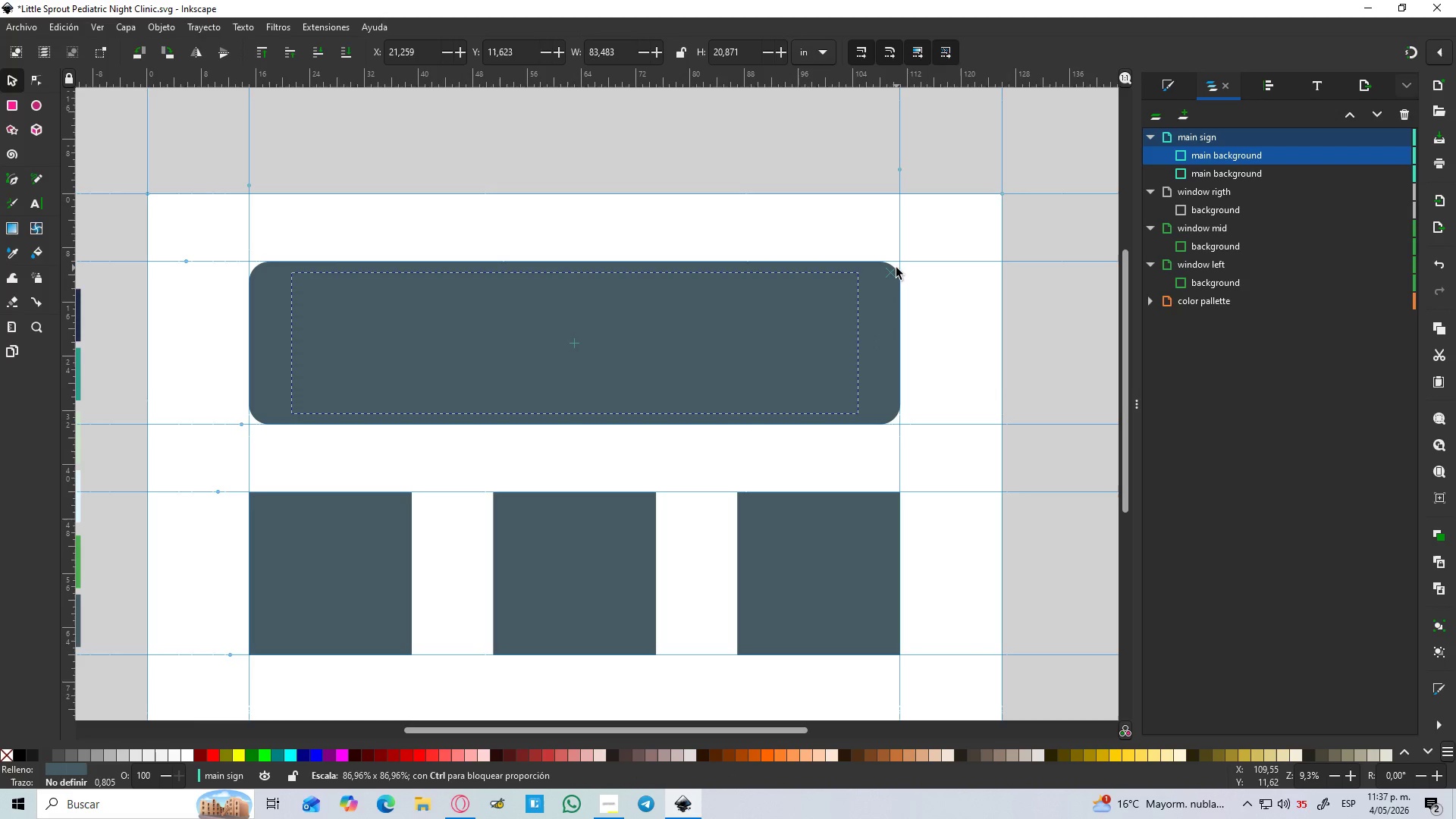 
hold_key(key=ShiftLeft, duration=1.06)
 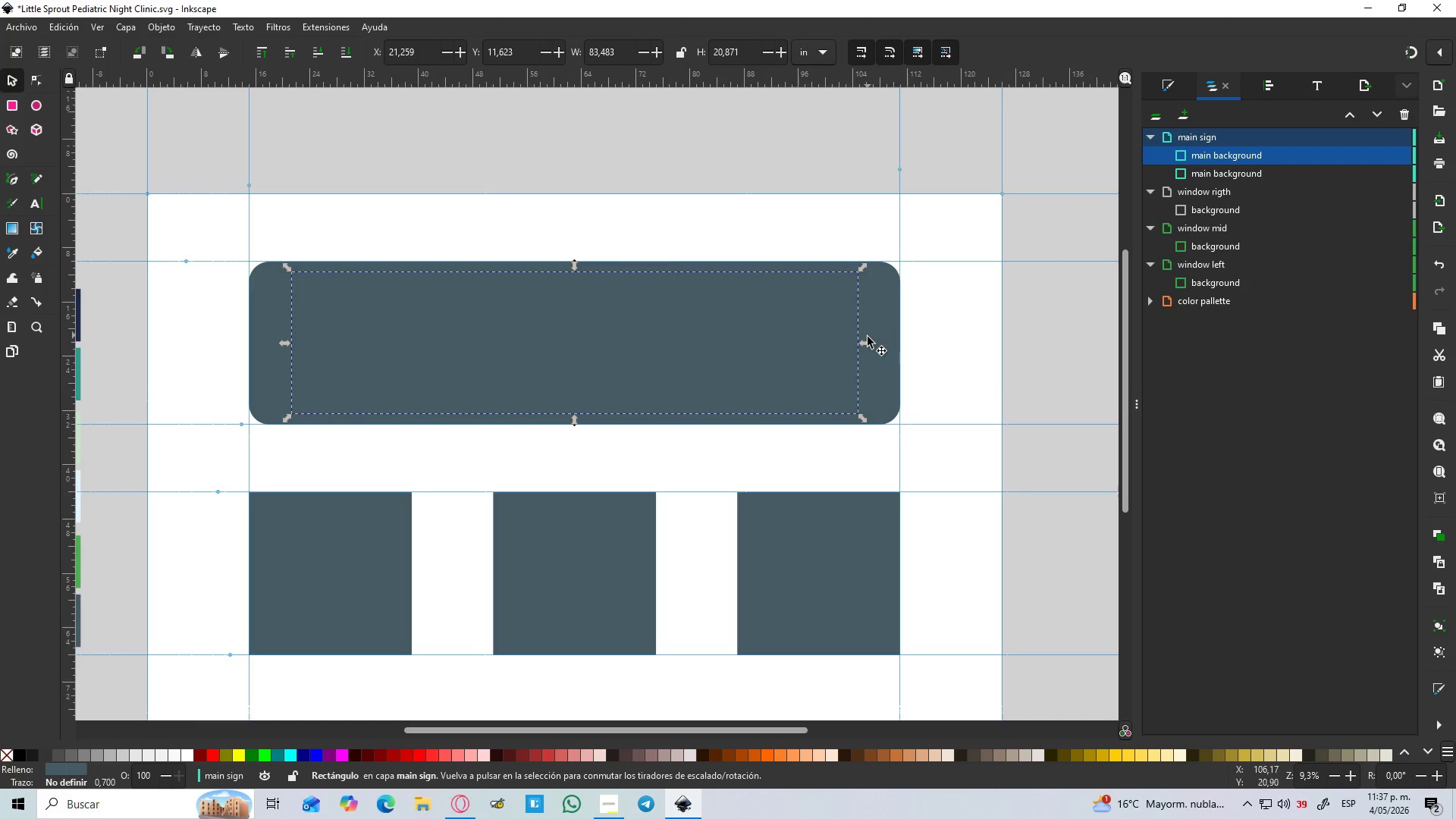 
hold_key(key=ShiftLeft, duration=1.75)
left_click_drag(start_coordinate=[867, 342], to_coordinate=[897, 345])
 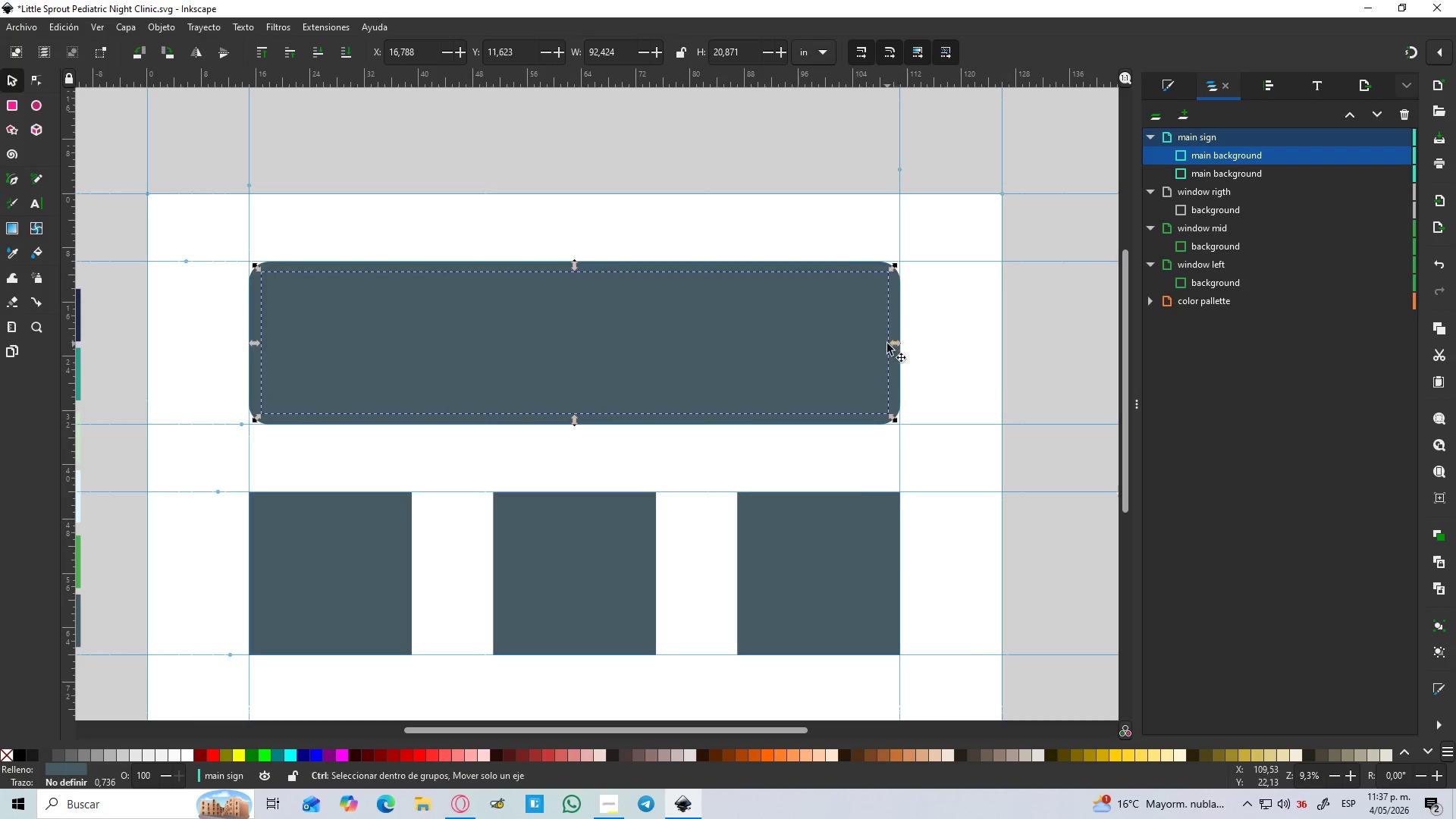 
hold_key(key=ShiftLeft, duration=1.51)
 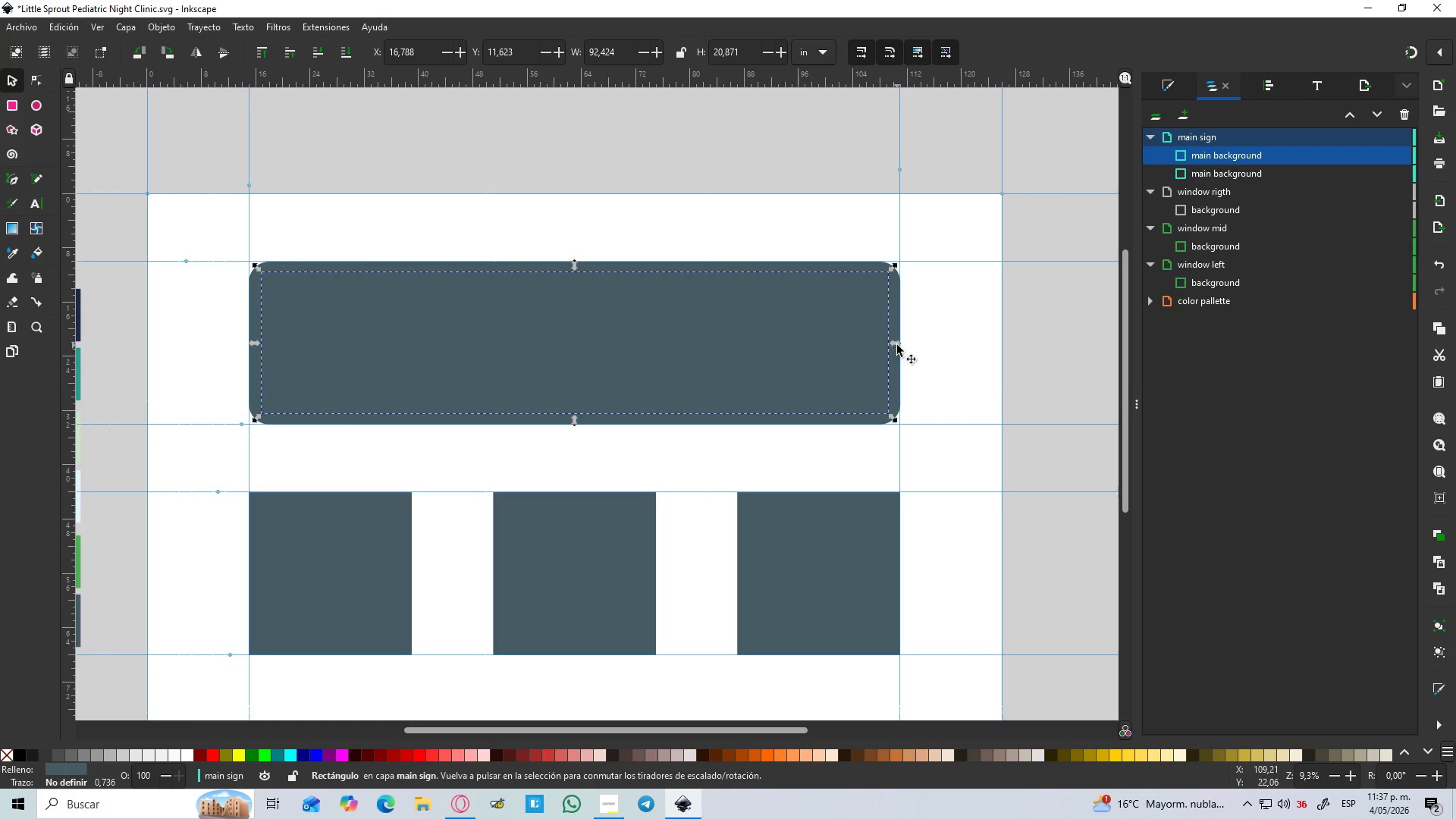 
hold_key(key=ShiftLeft, duration=0.48)
 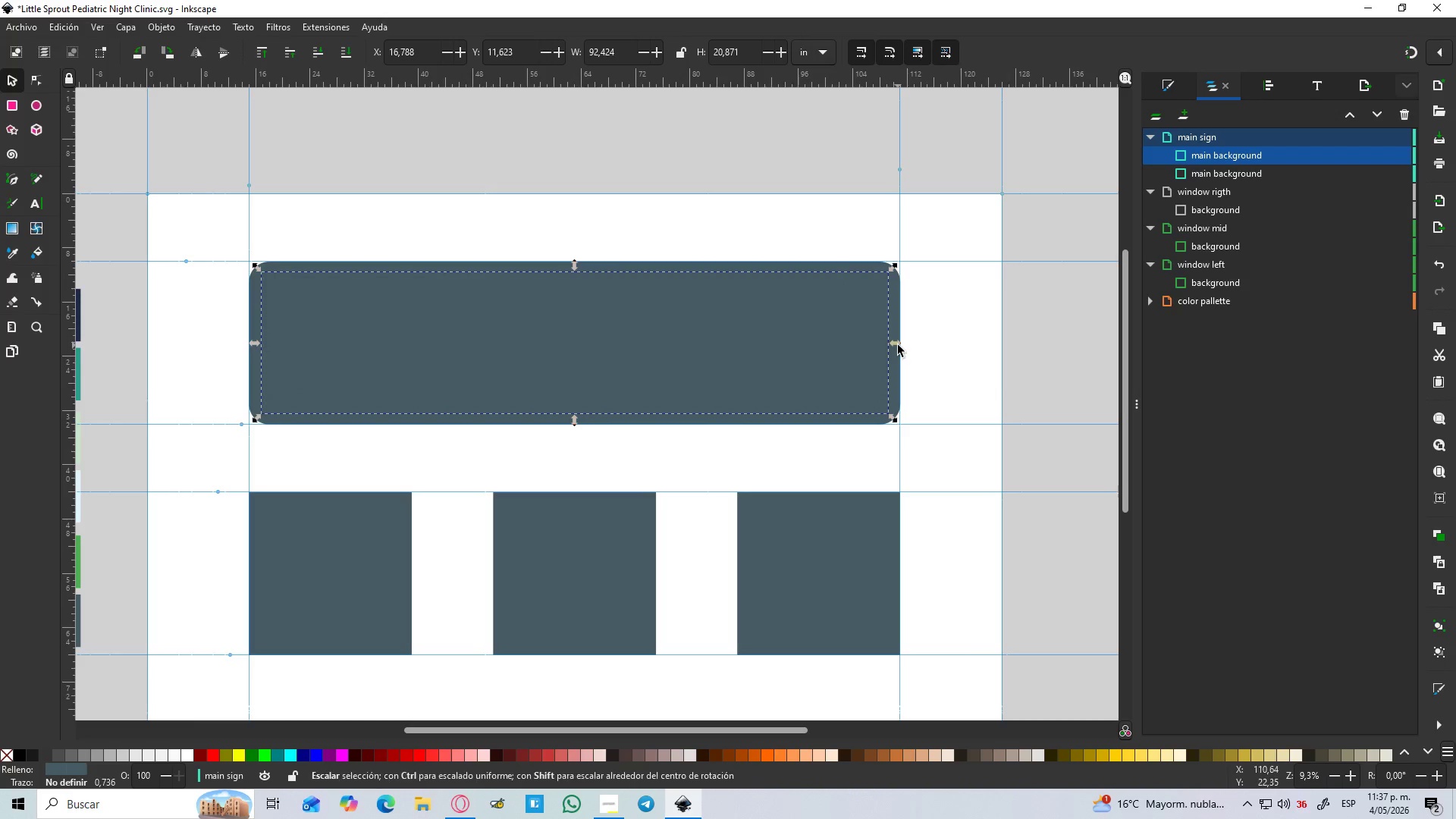 
hold_key(key=ControlLeft, duration=1.53)
scroll: coordinate [859, 346], scroll_direction: down, amount: 4.0
 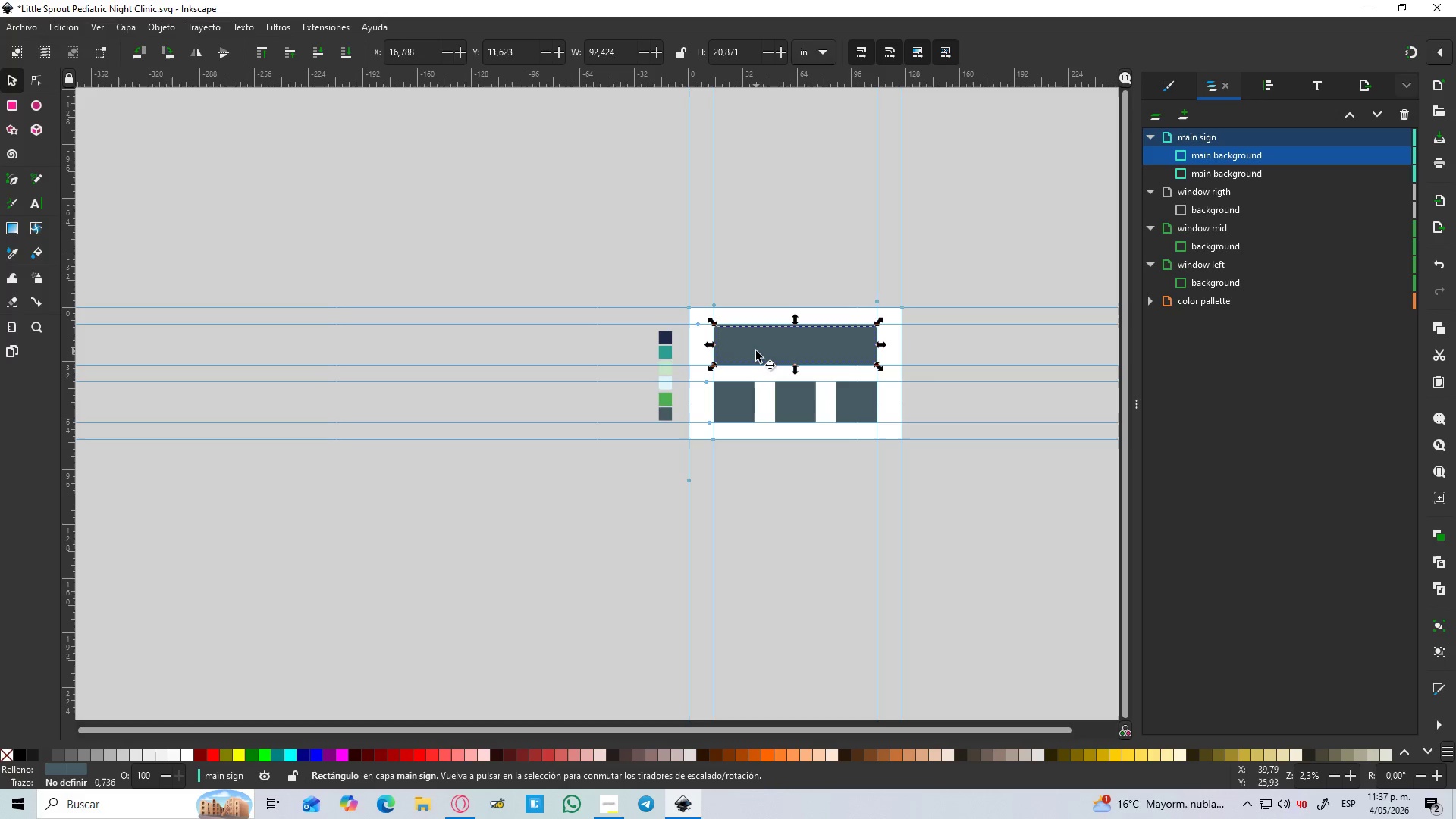 
hold_key(key=ControlLeft, duration=1.52)
 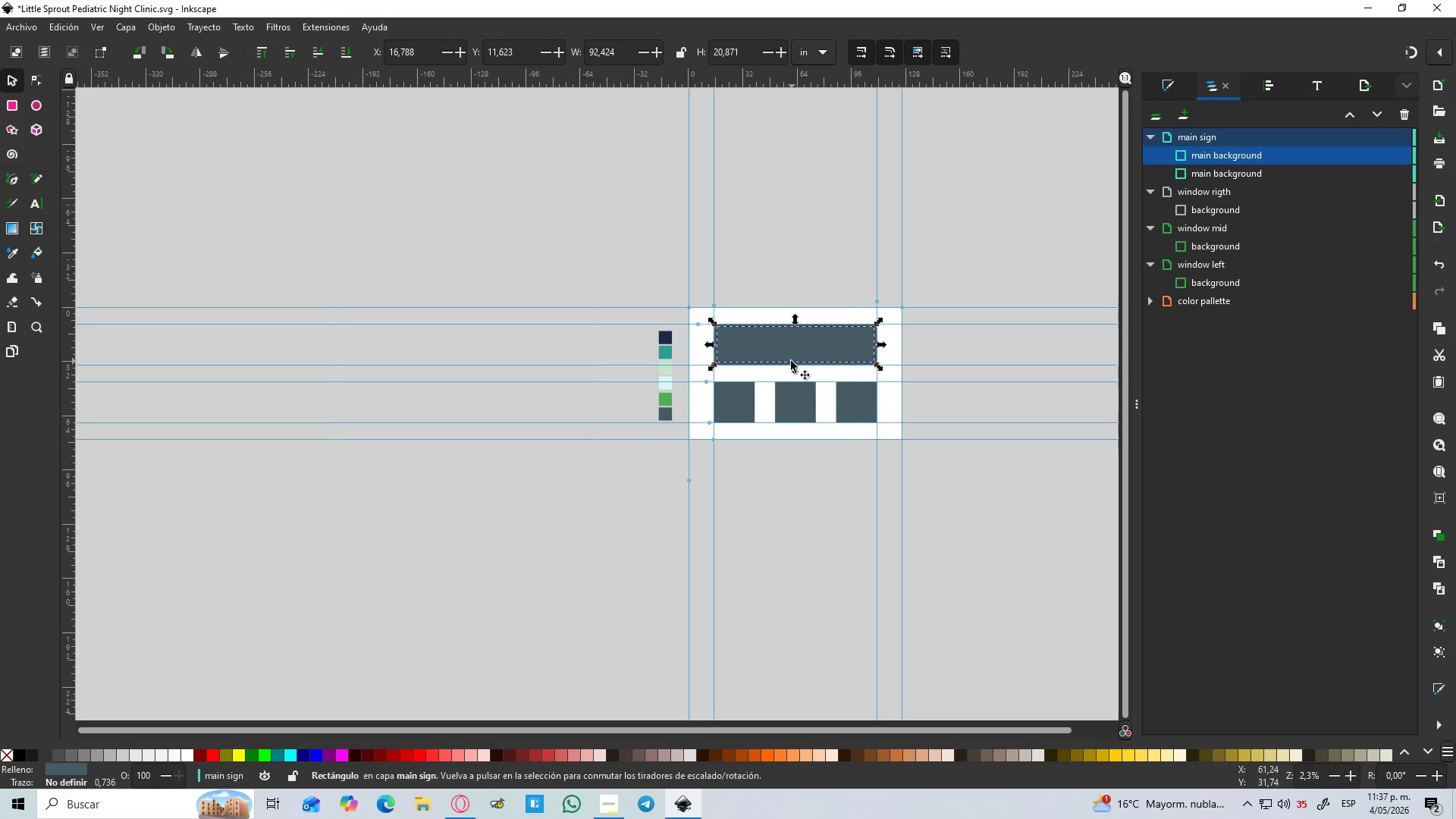 
hold_key(key=ControlLeft, duration=1.52)
scroll: coordinate [791, 361], scroll_direction: up, amount: 1.0
 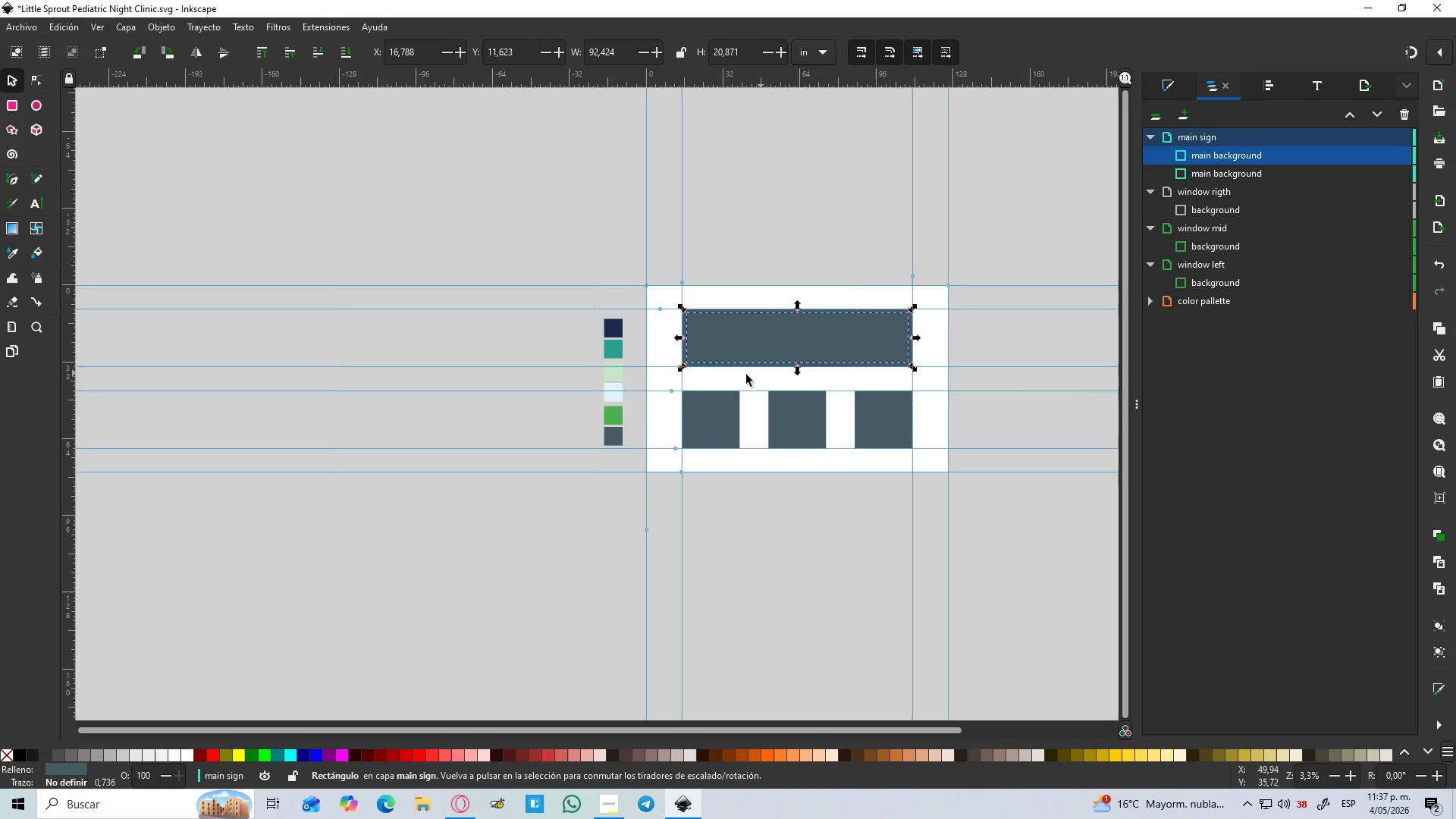 
key(Control+ControlLeft)
 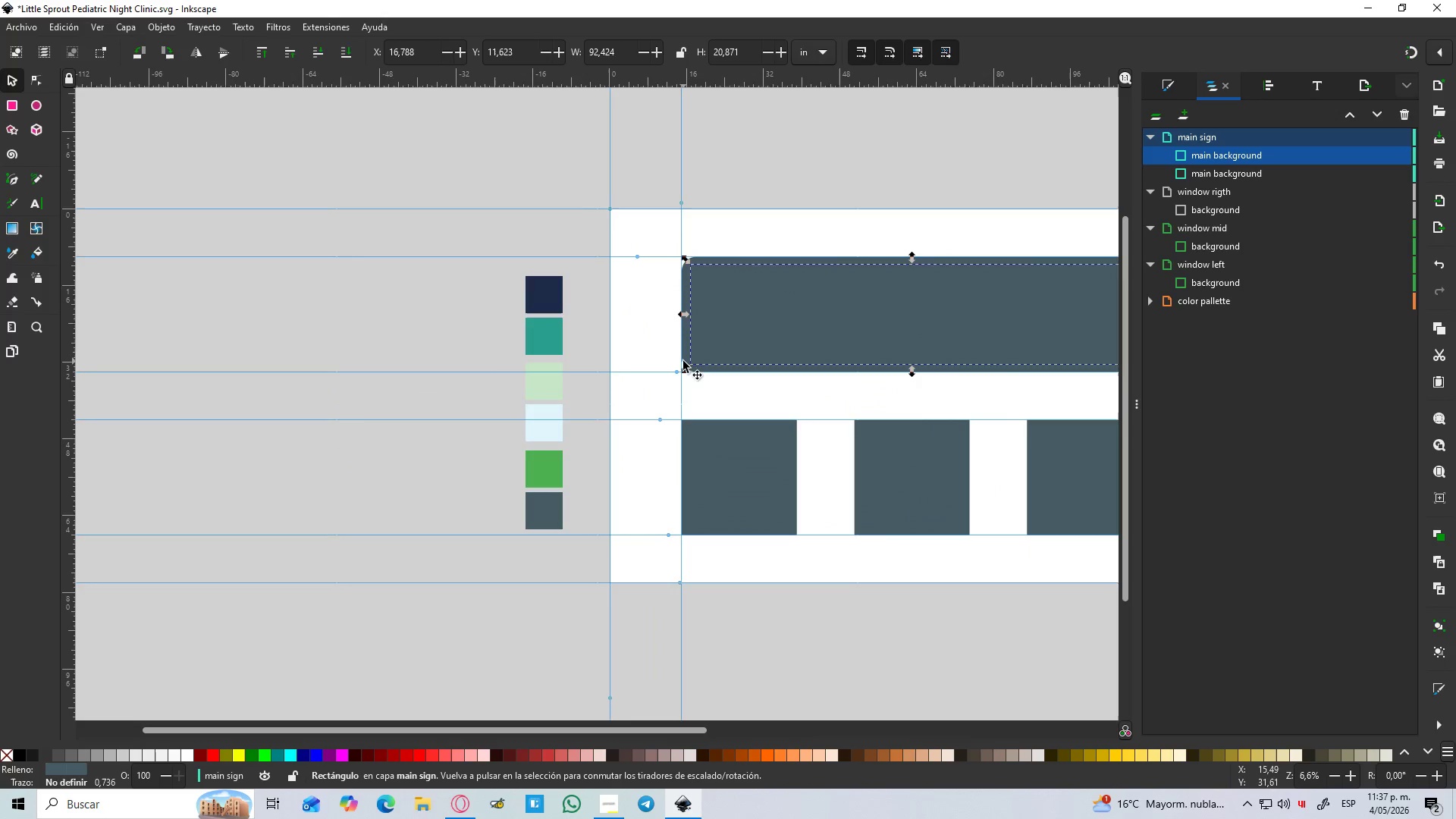 
key(Control+ControlLeft)
 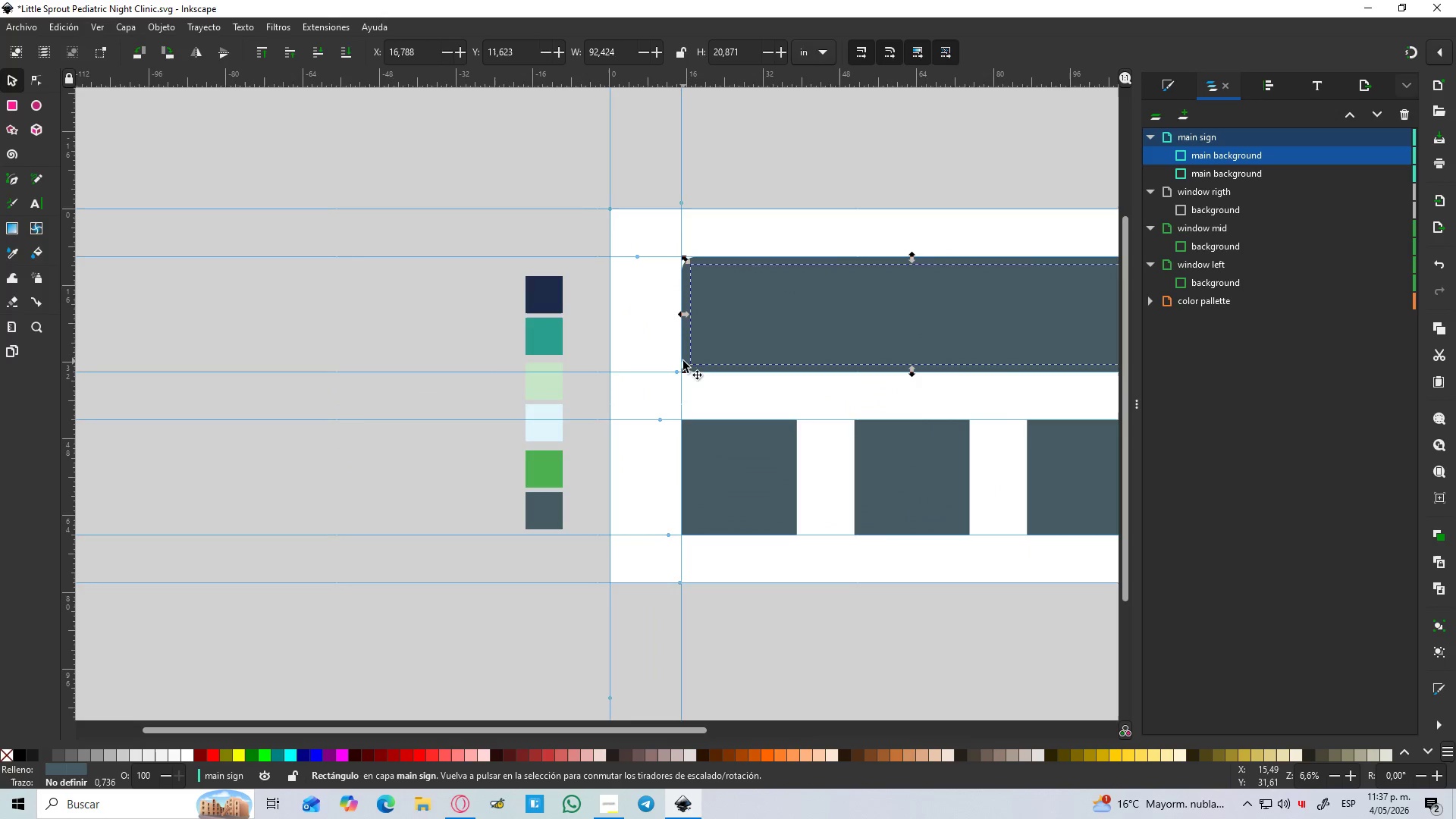 
key(Control+ControlLeft)
 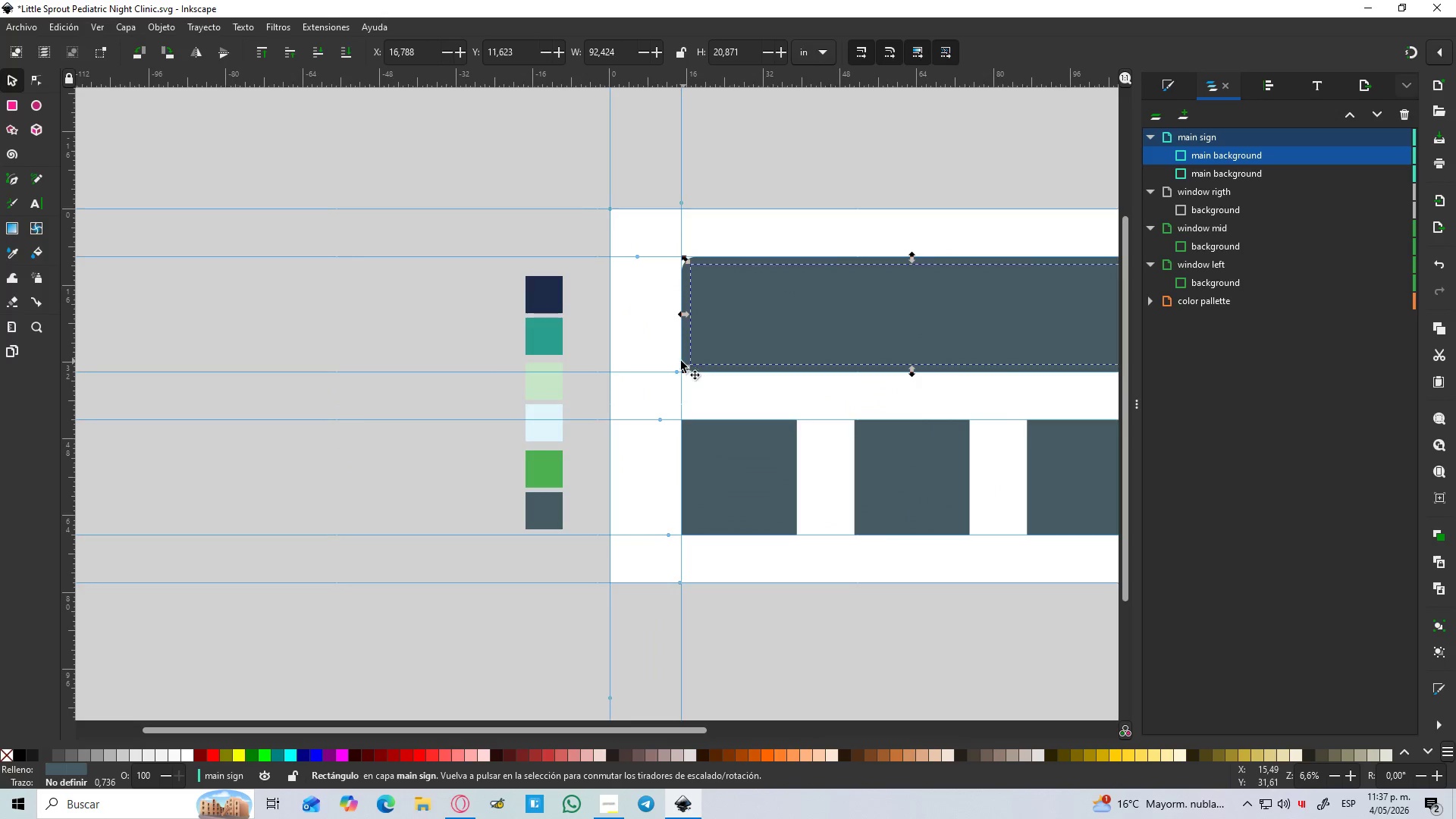 
key(Control+ControlLeft)
 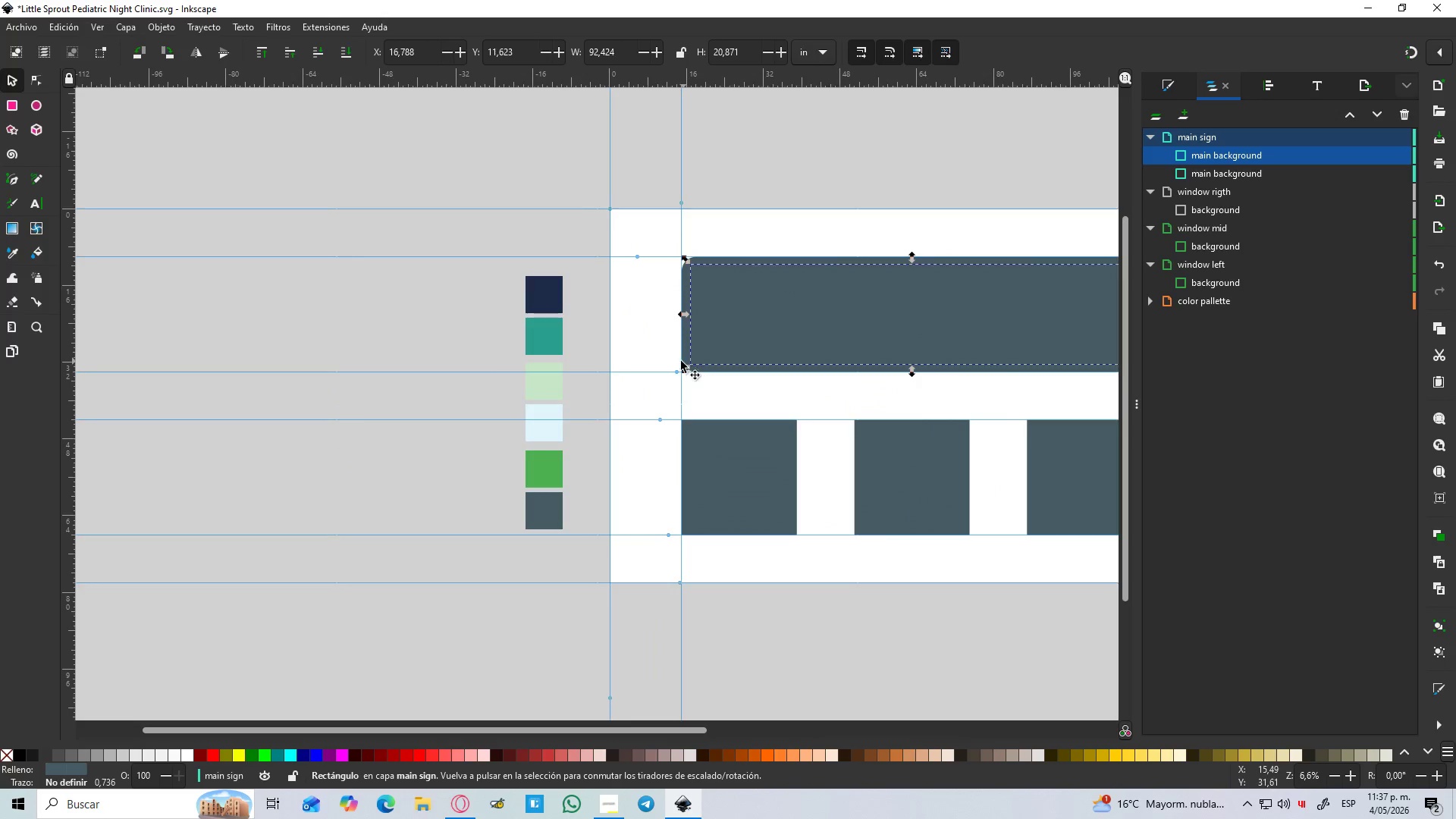 
key(Control+ControlLeft)
 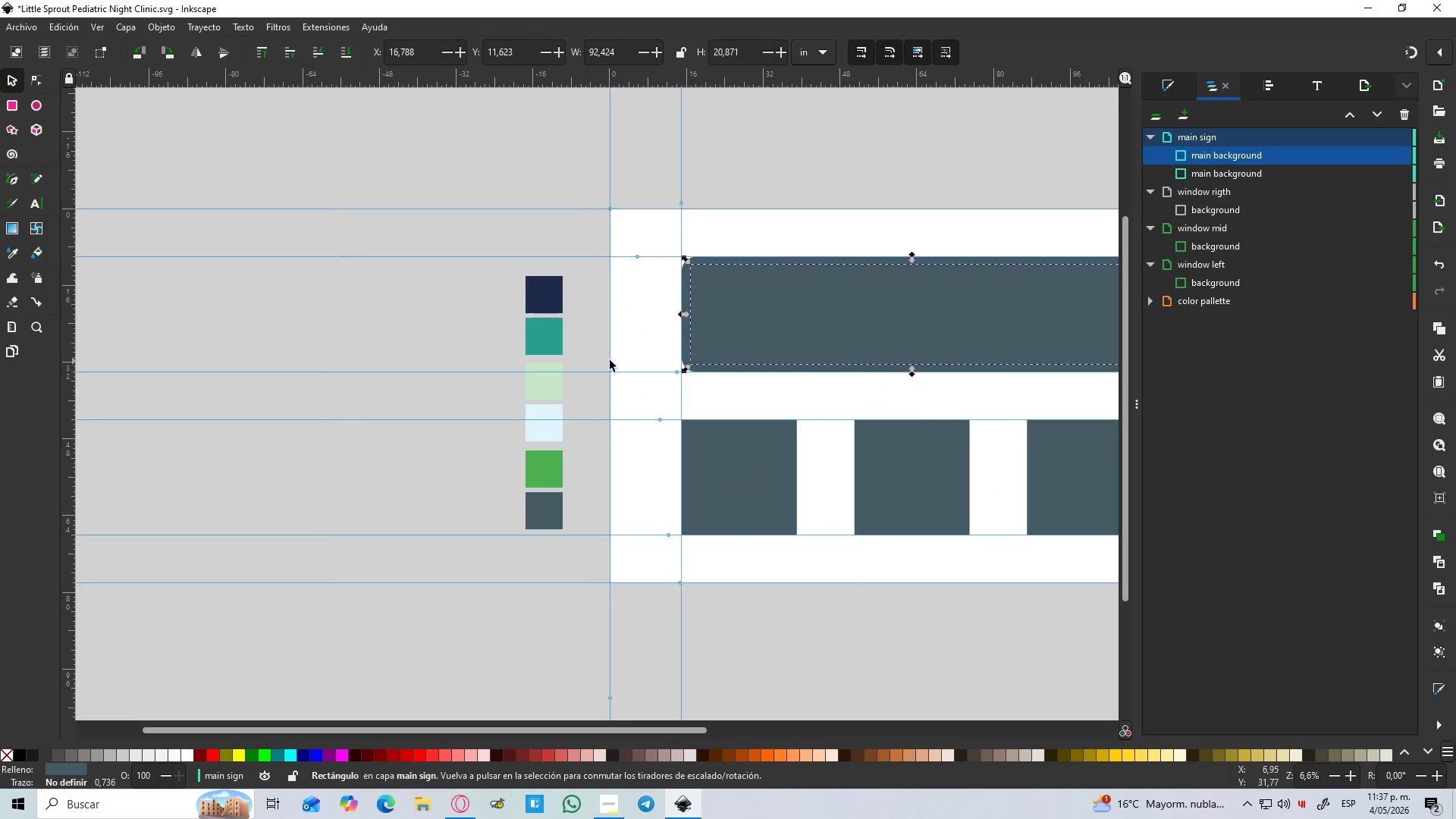 
key(Control+ControlLeft)
 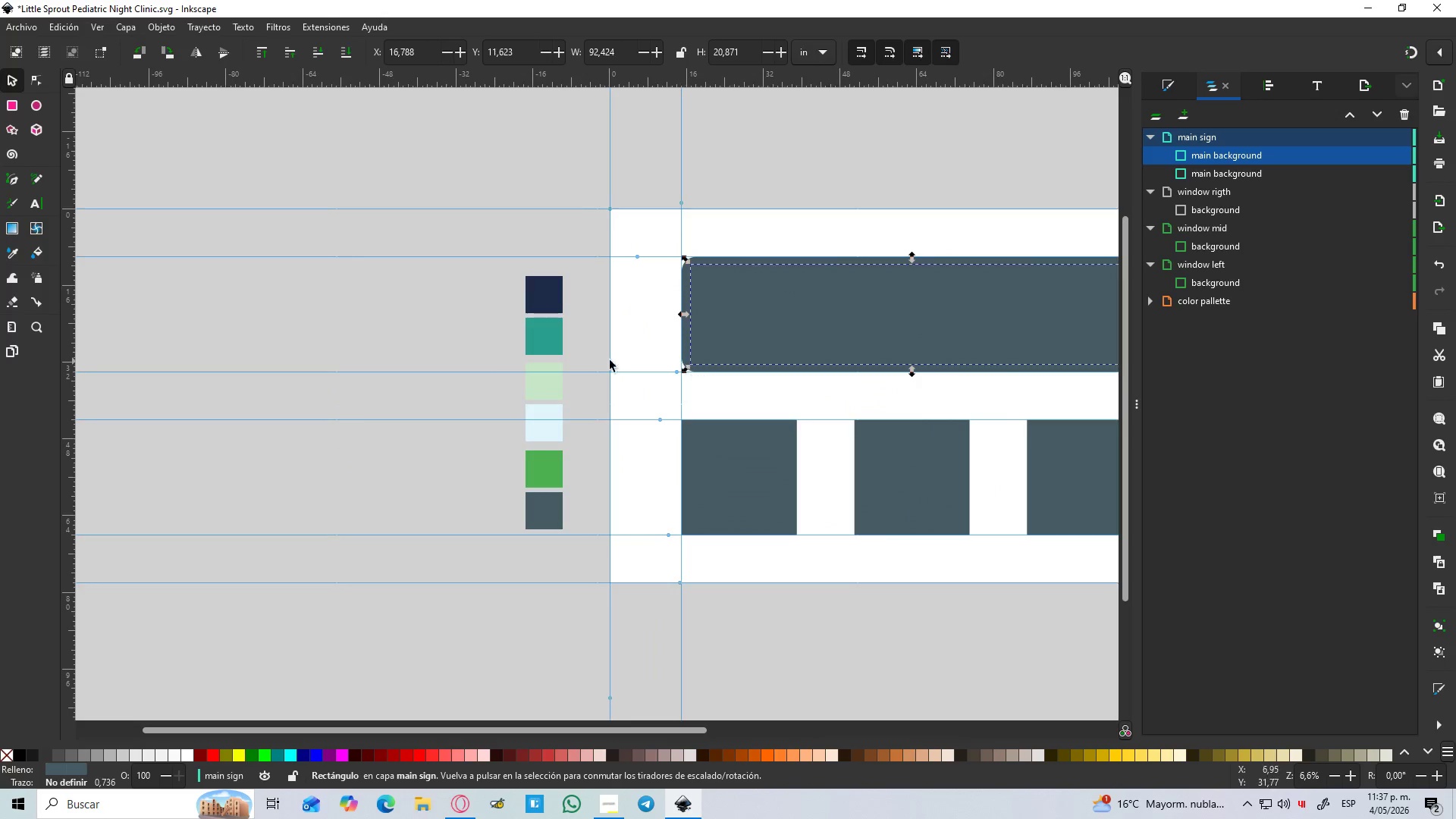 
key(Control+ControlLeft)
 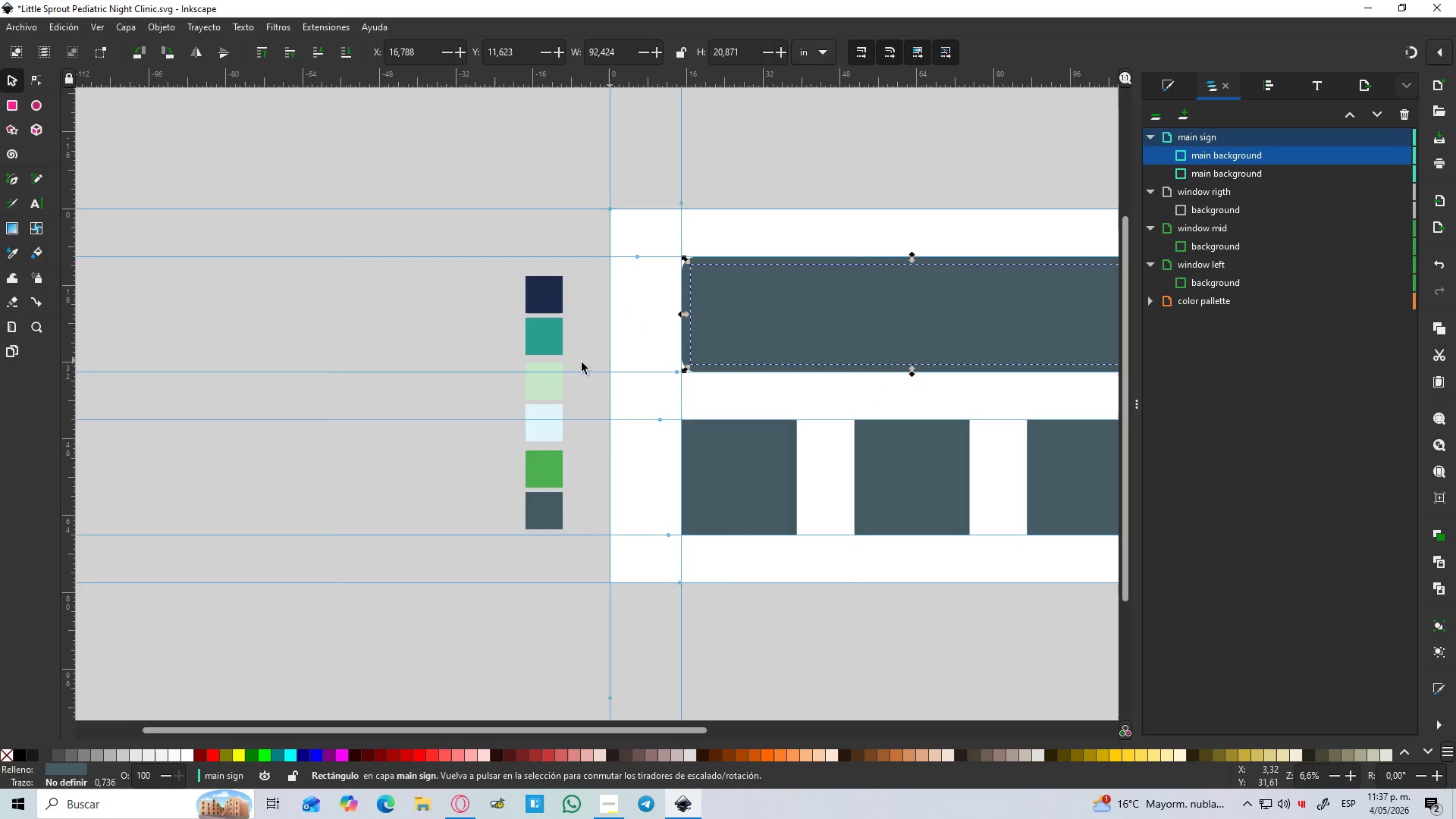 
key(Control+ControlLeft)
 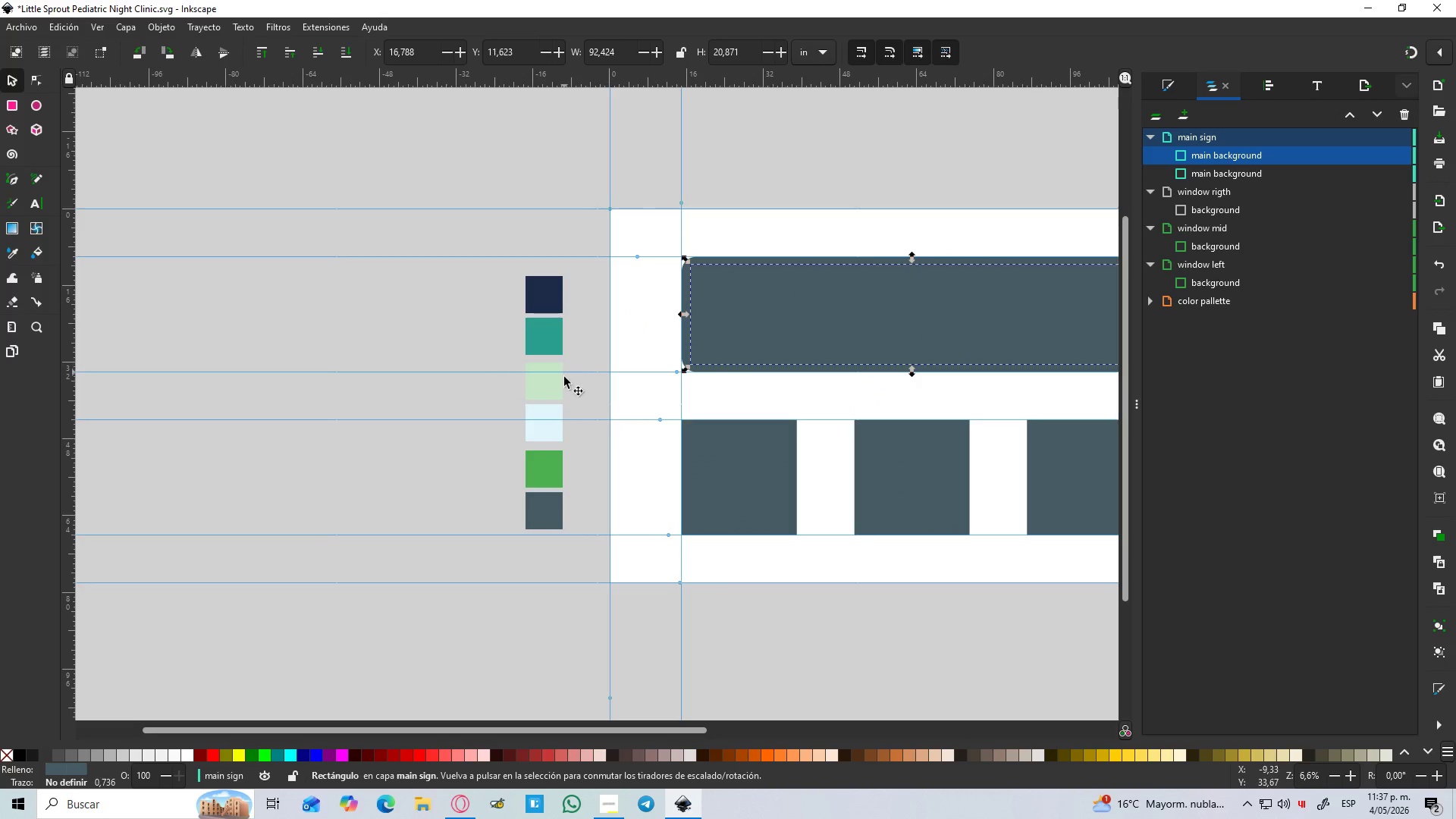 
scroll: coordinate [683, 361], scroll_direction: up, amount: 2.0
 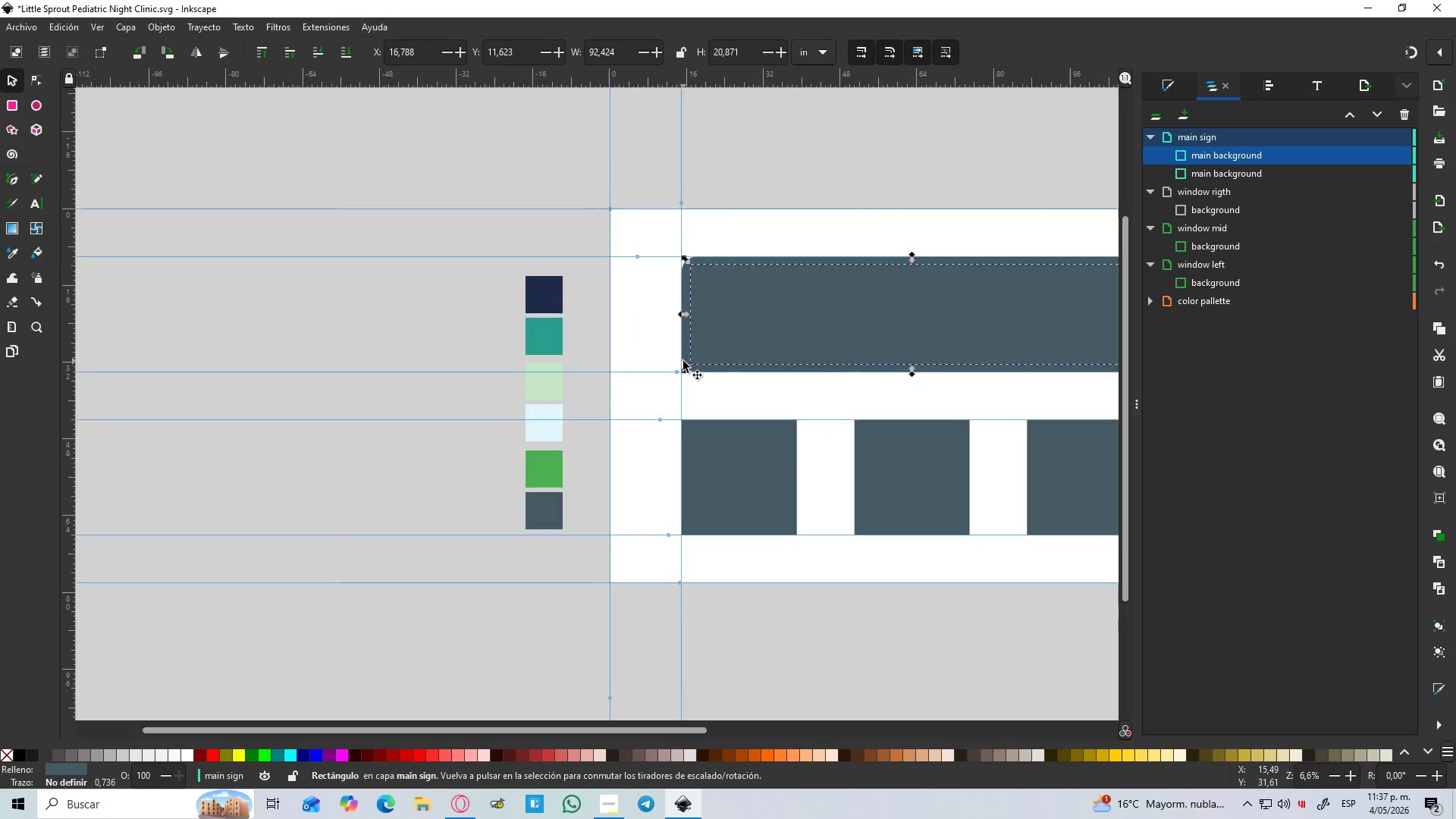 
key(D)
 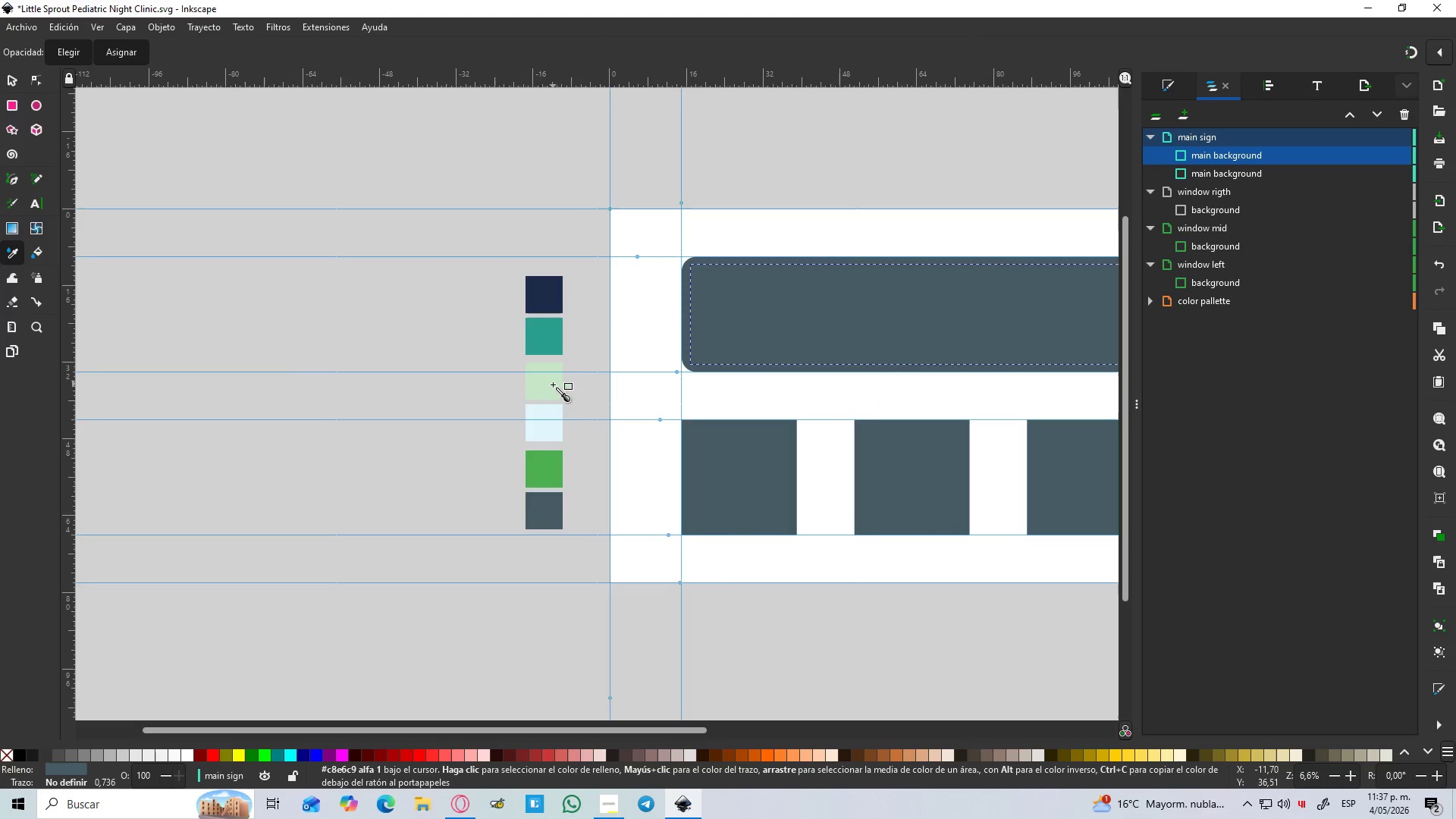 
left_click([553, 384])
 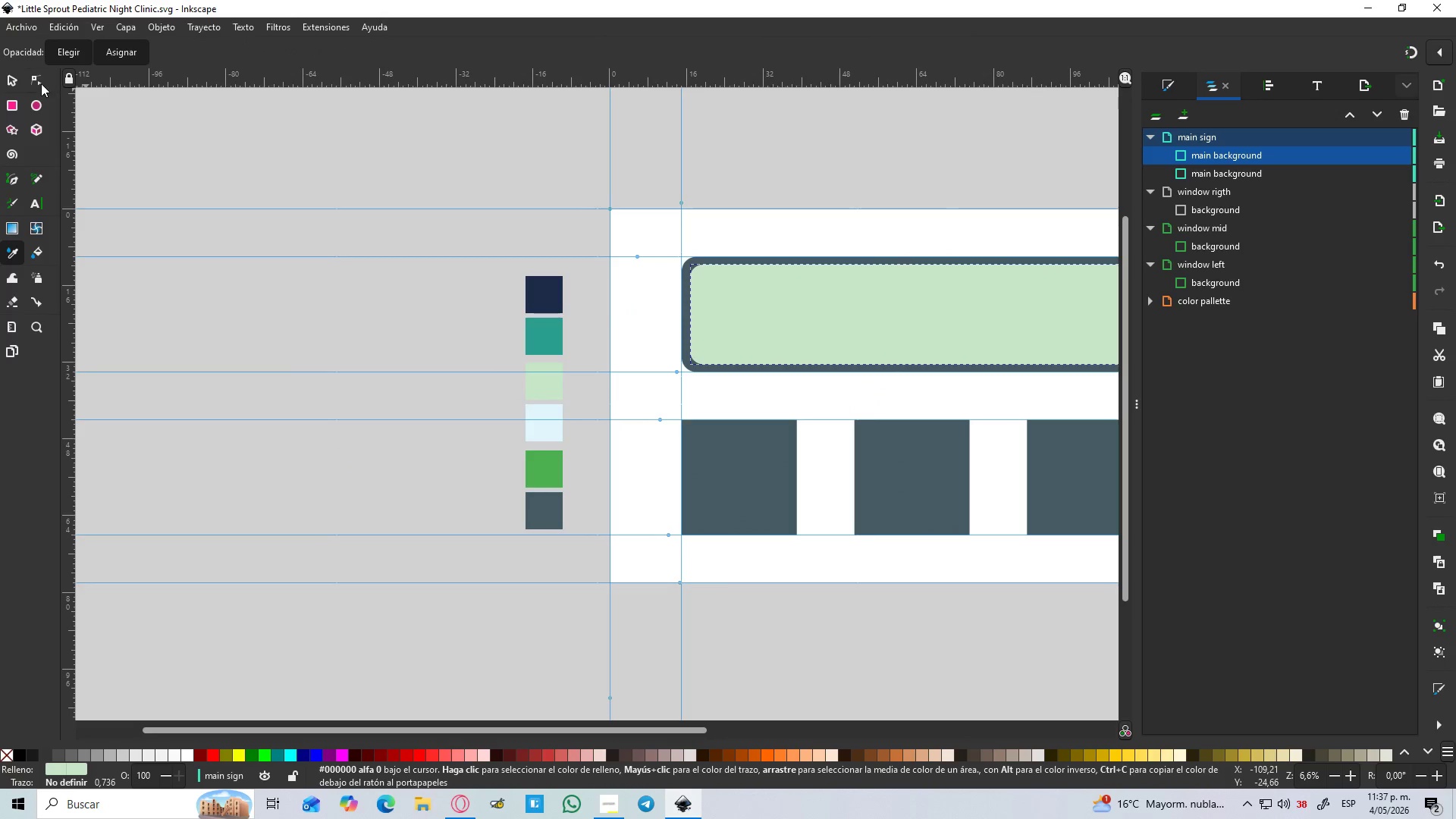 
left_click([13, 72])
 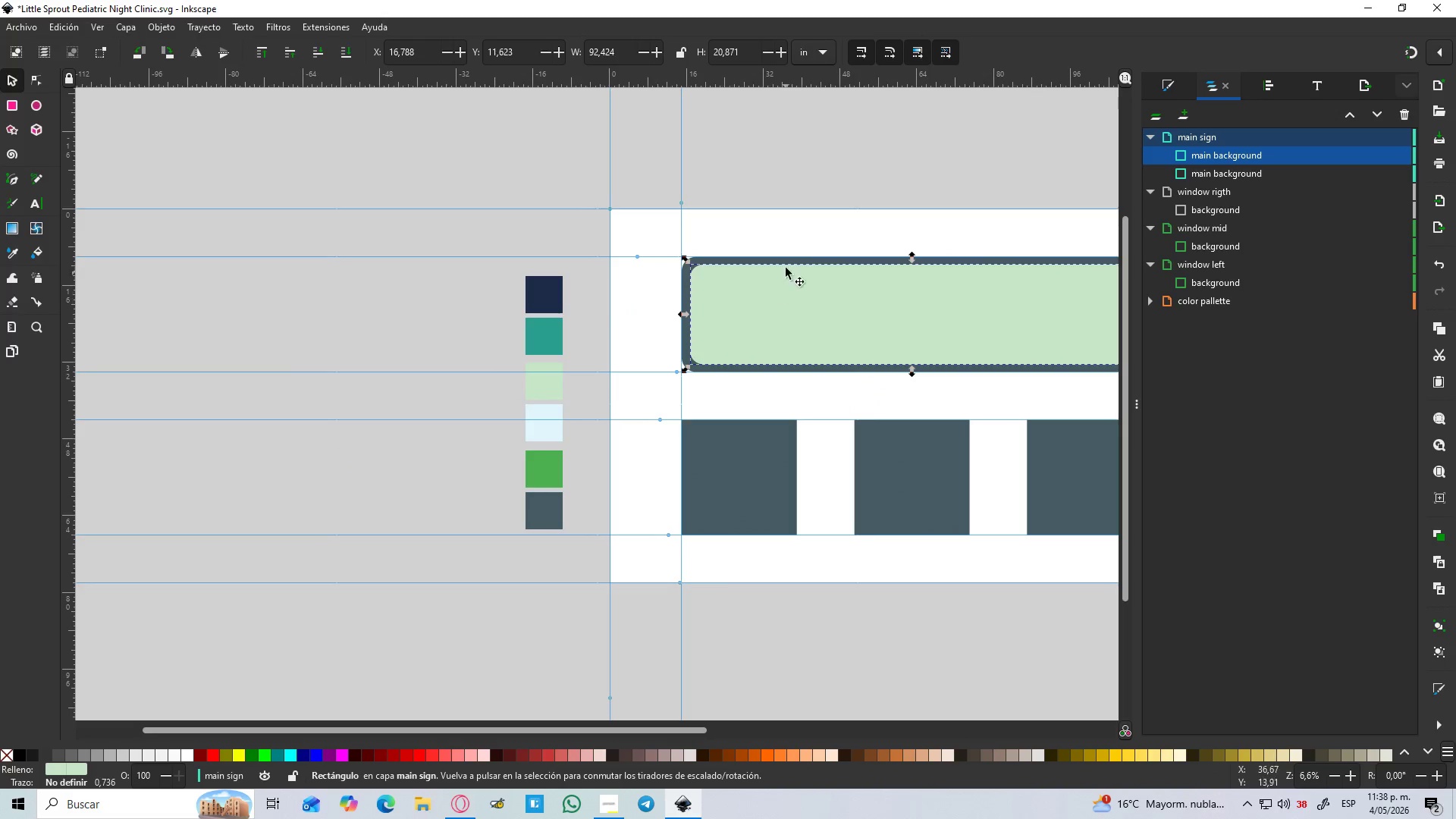 
hold_key(key=ShiftLeft, duration=0.83)
left_click([739, 256])
 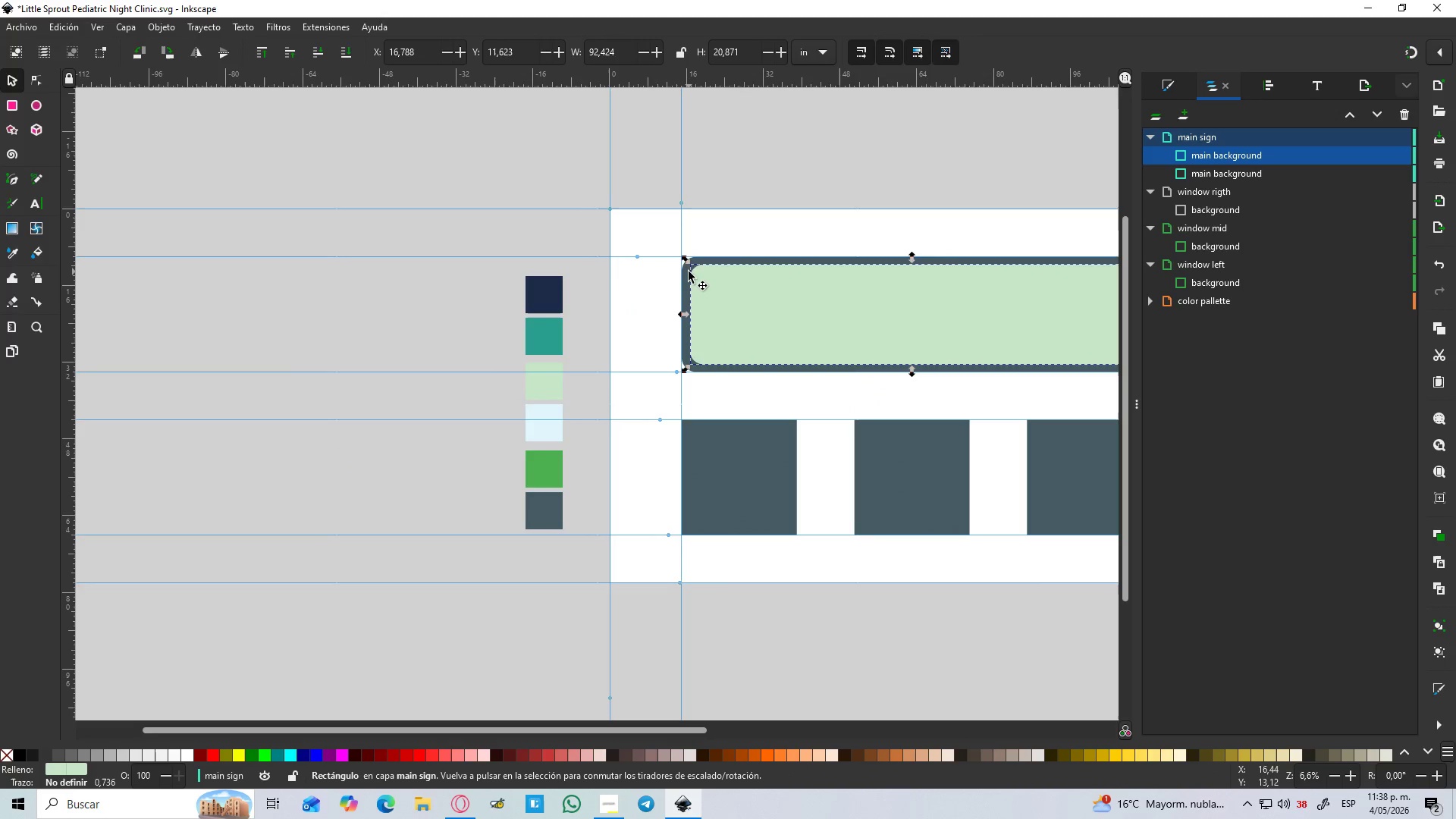 
left_click([687, 272])
 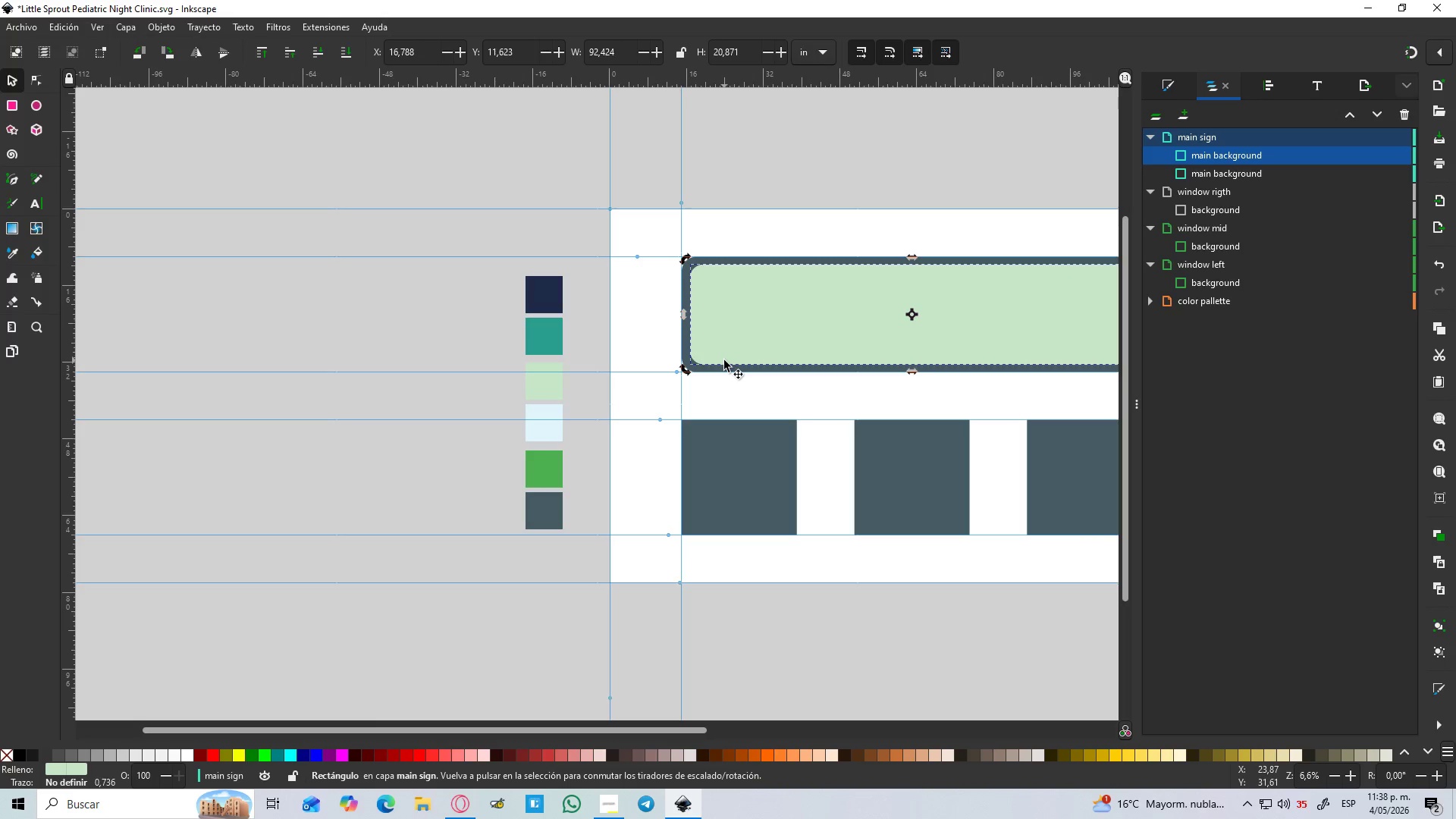 
wait(6.23)
 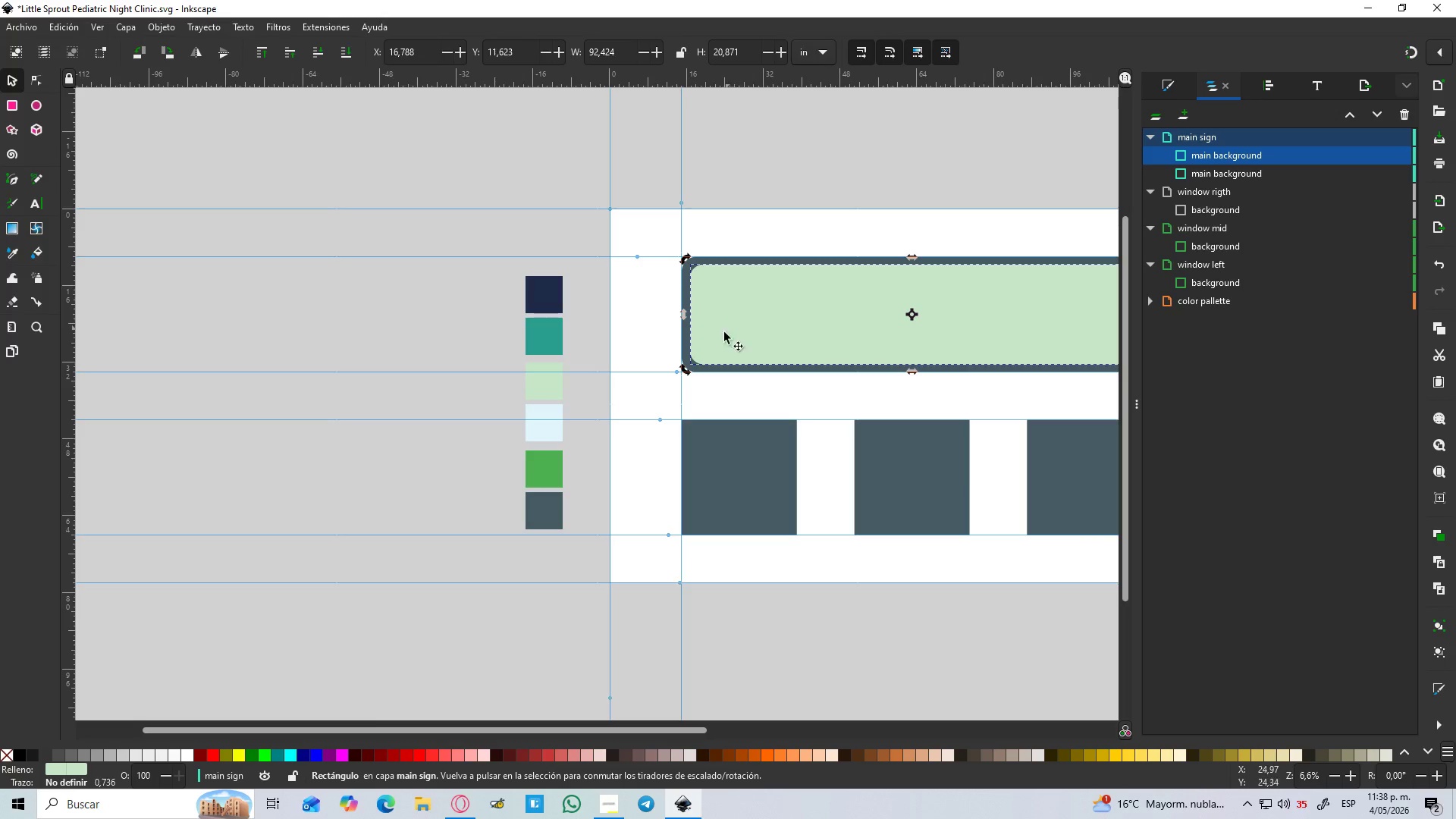 
key(D)
 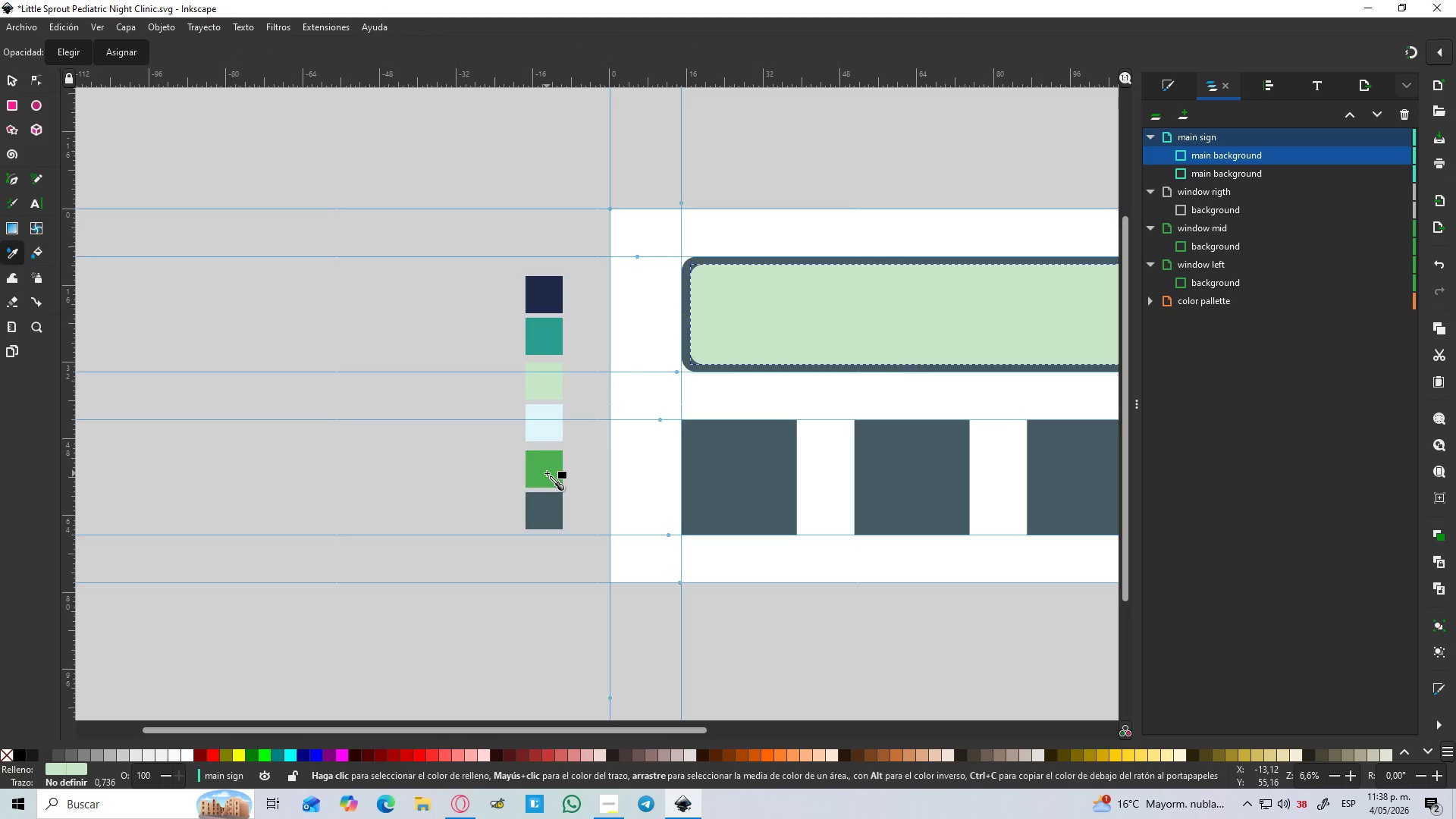 
left_click([547, 473])
 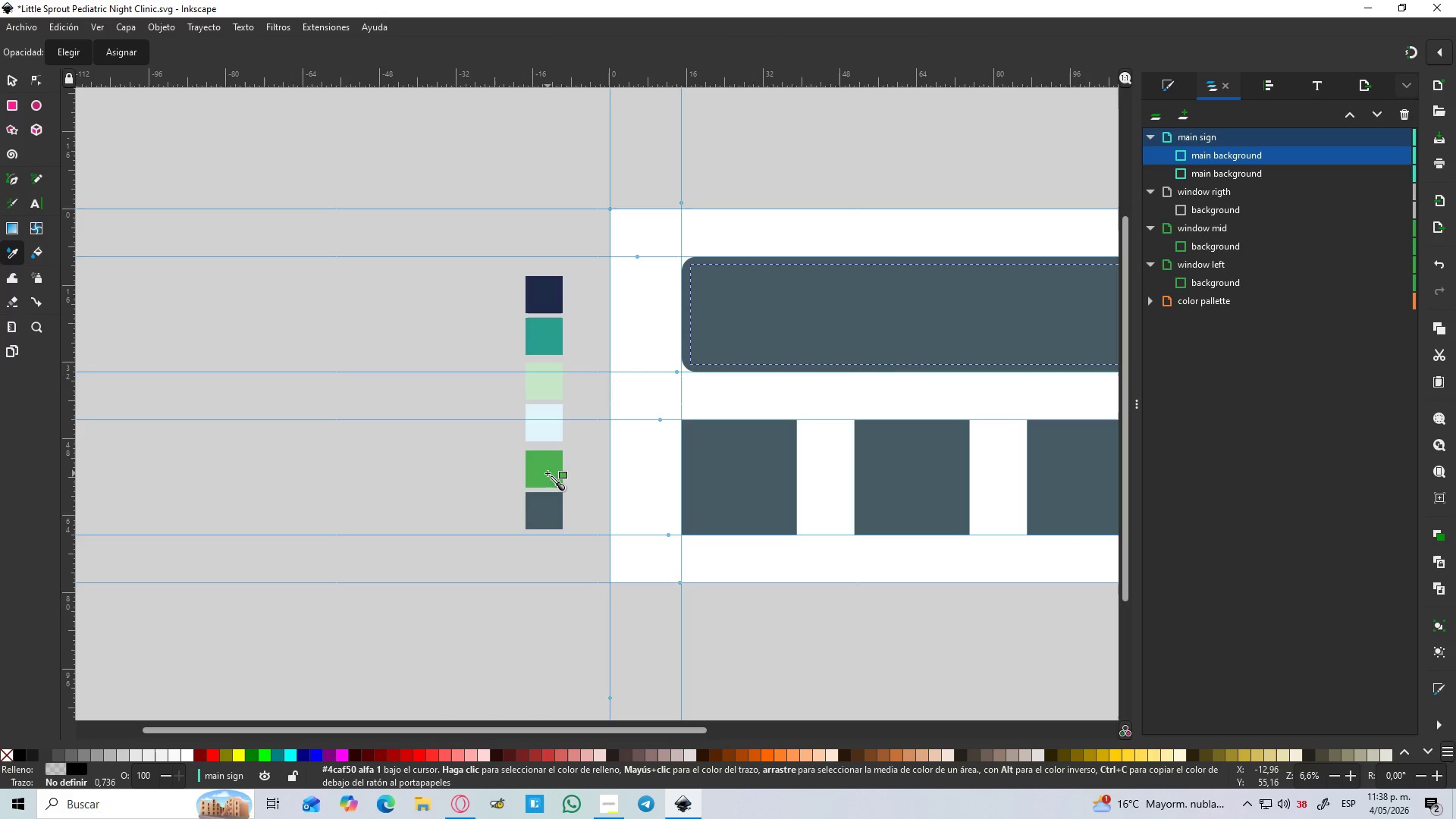 
key(Control+Z)
 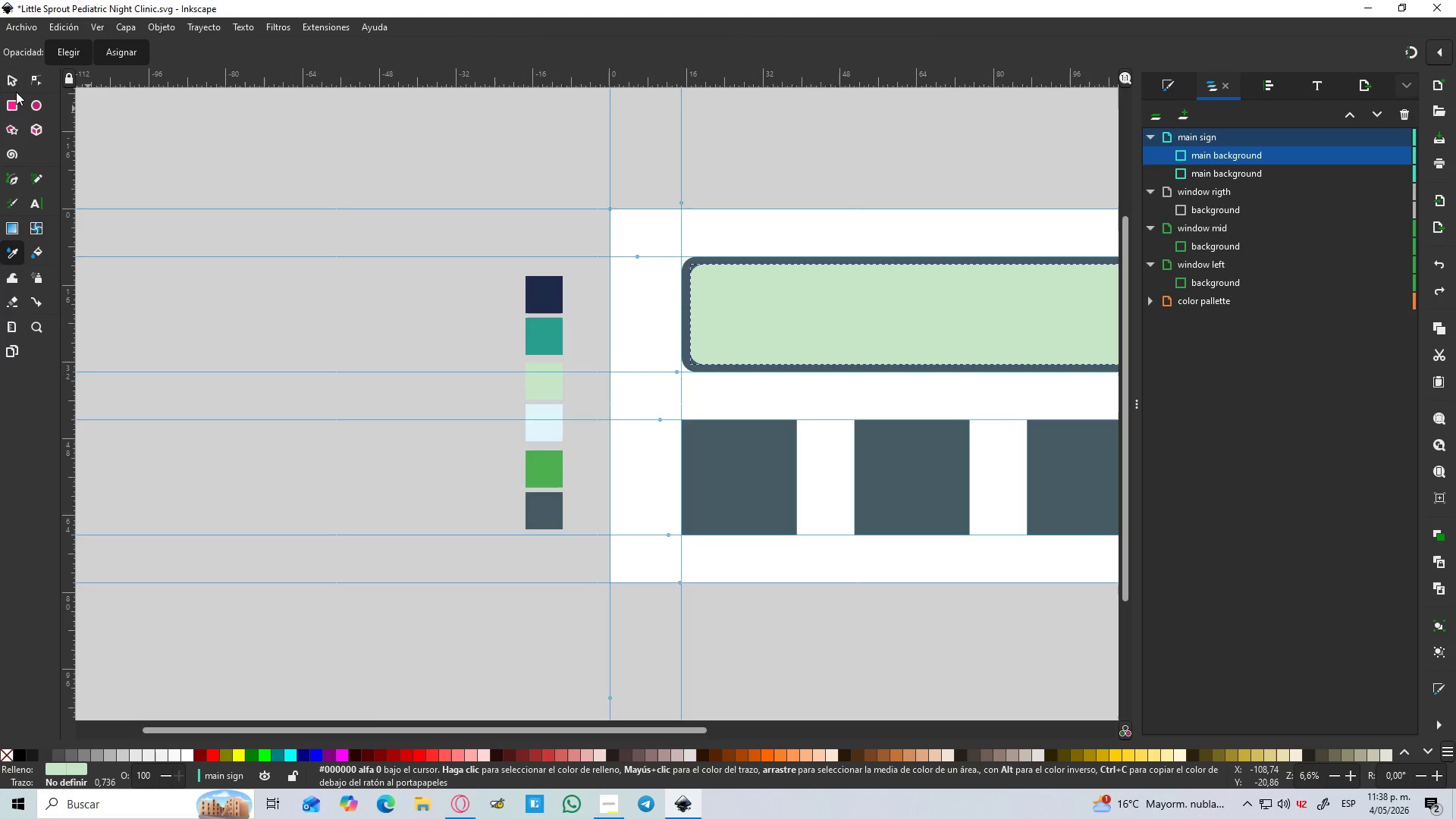 
left_click([14, 84])
 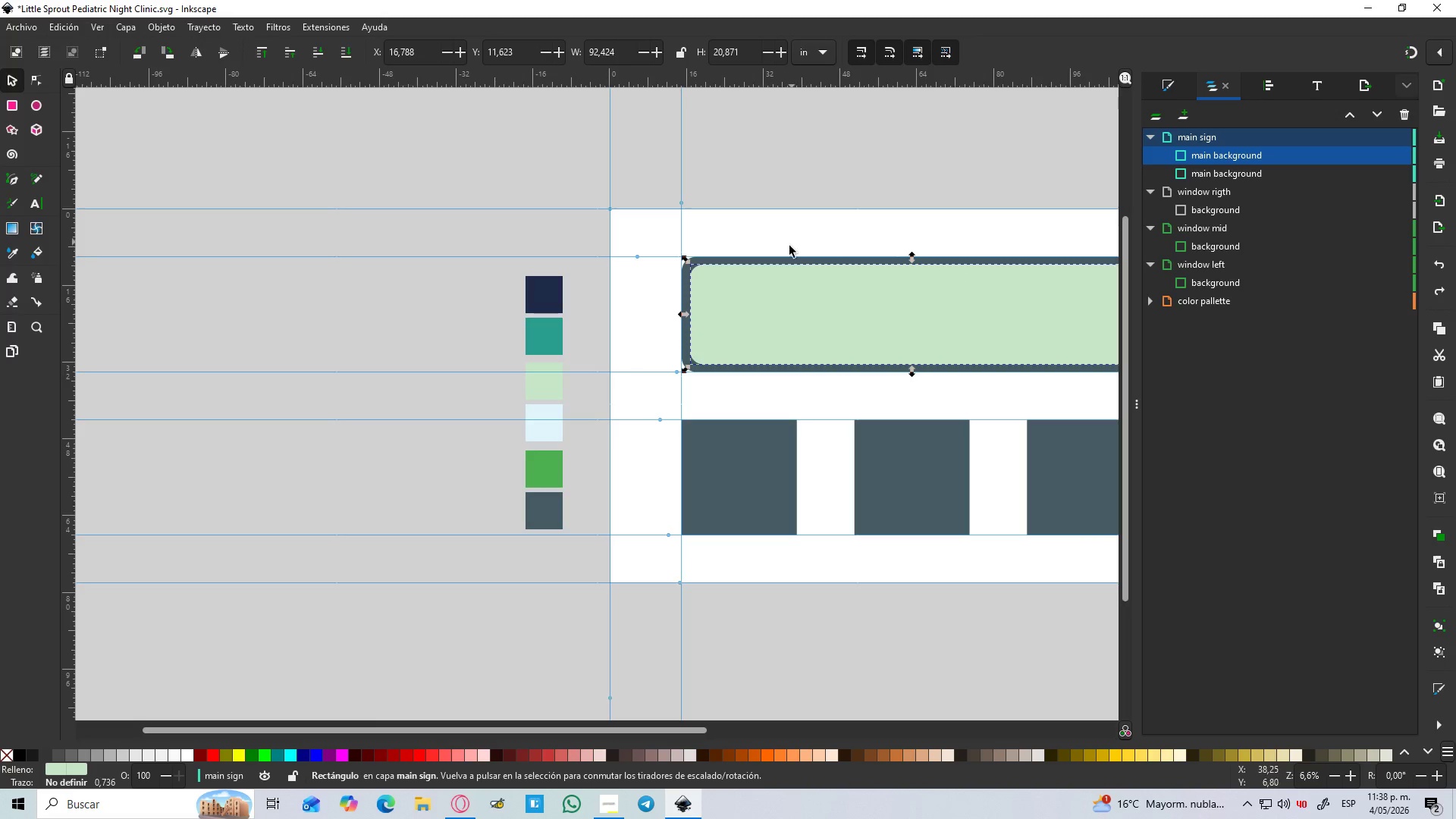 
left_click([783, 259])
 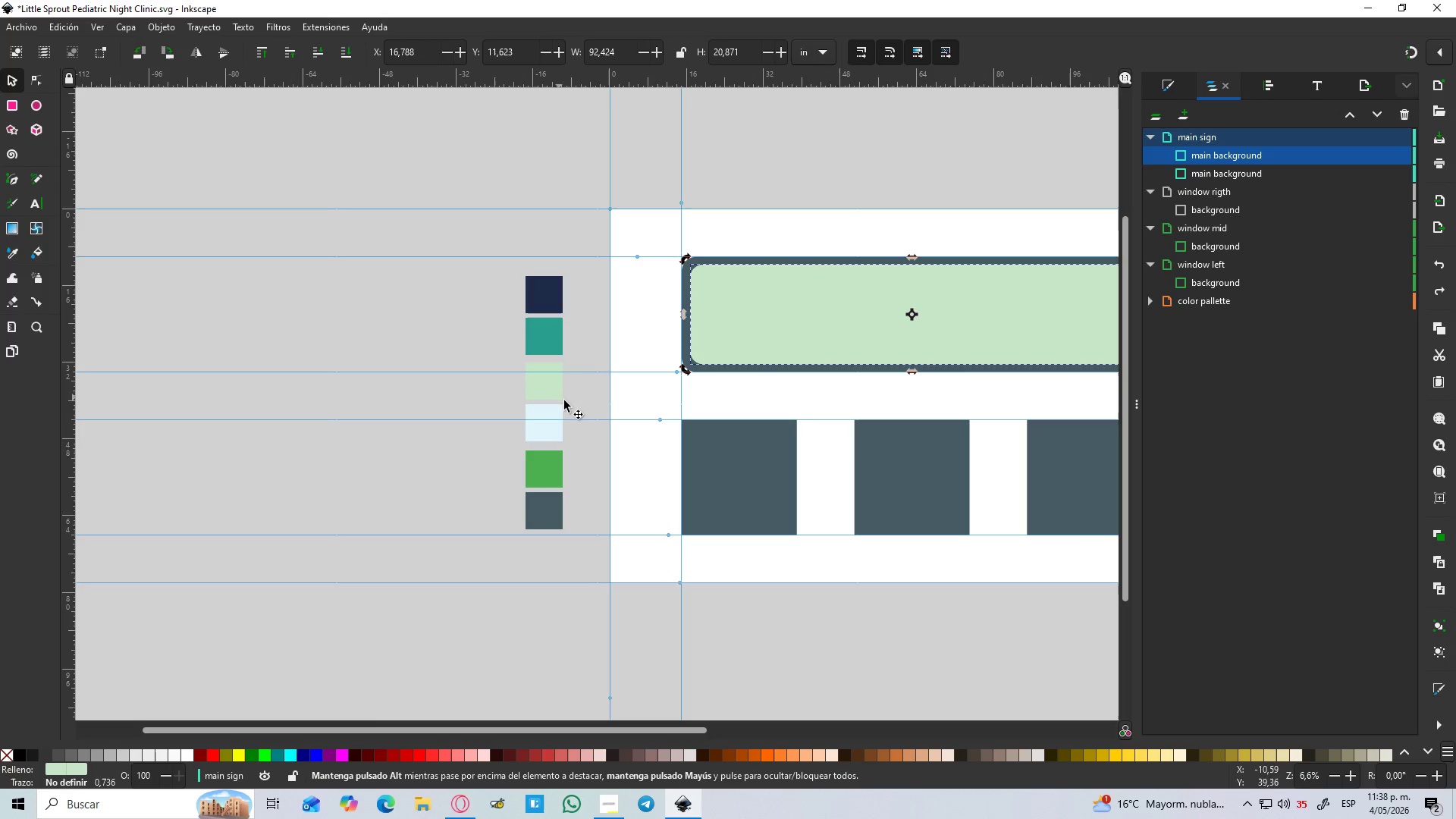 
key(D)
 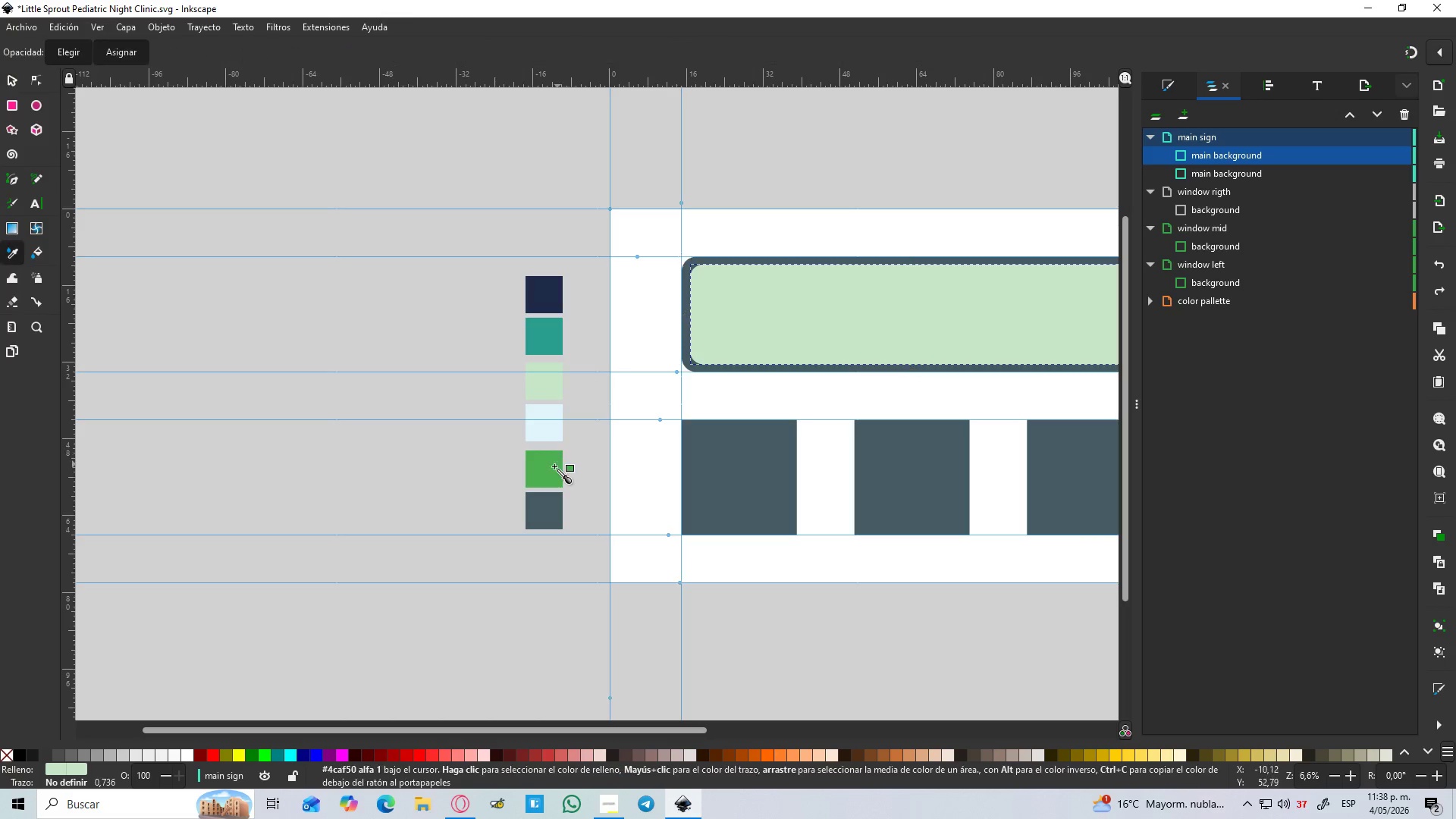 
left_click([554, 466])
 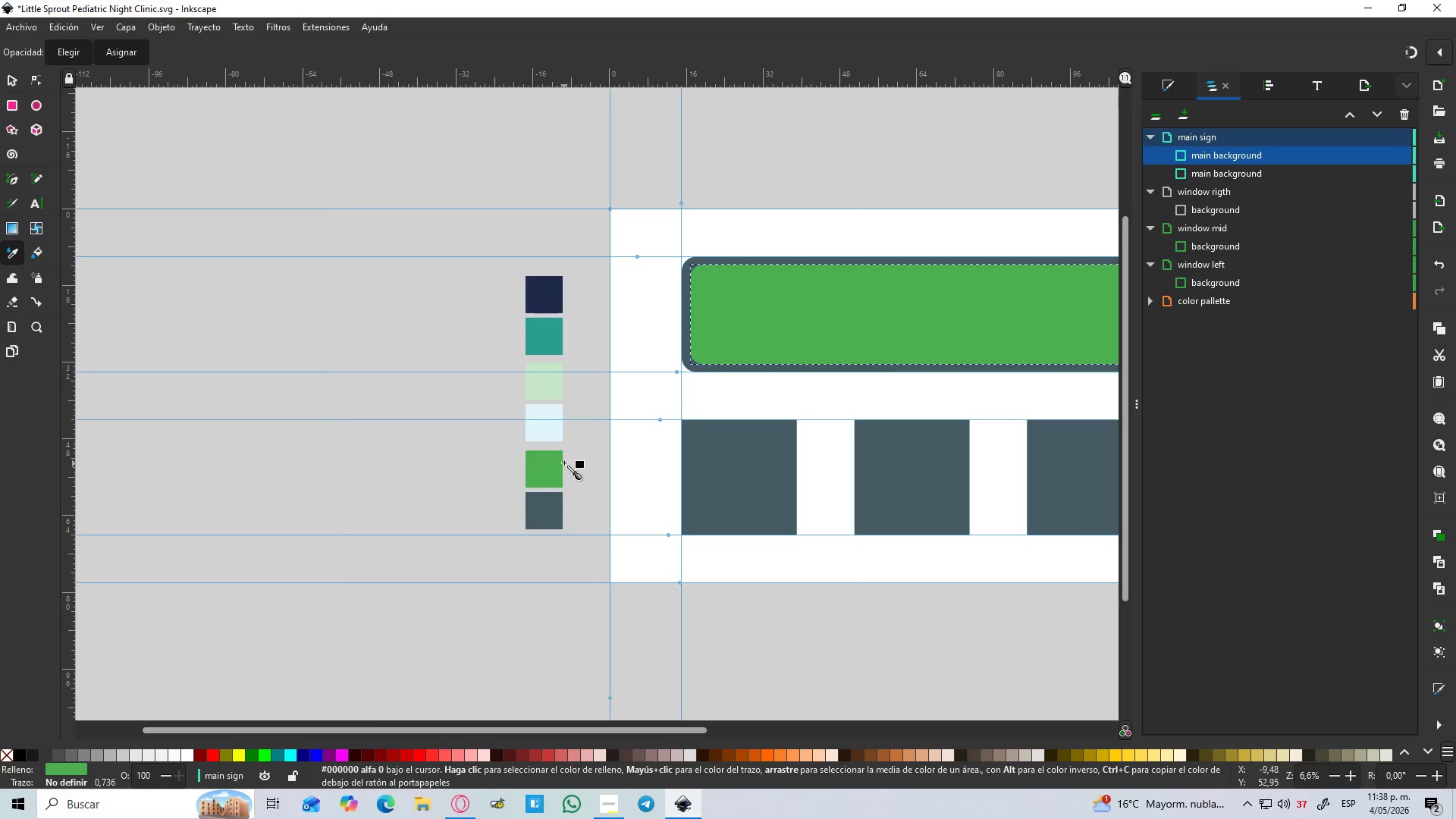 
key(Control+Z)
 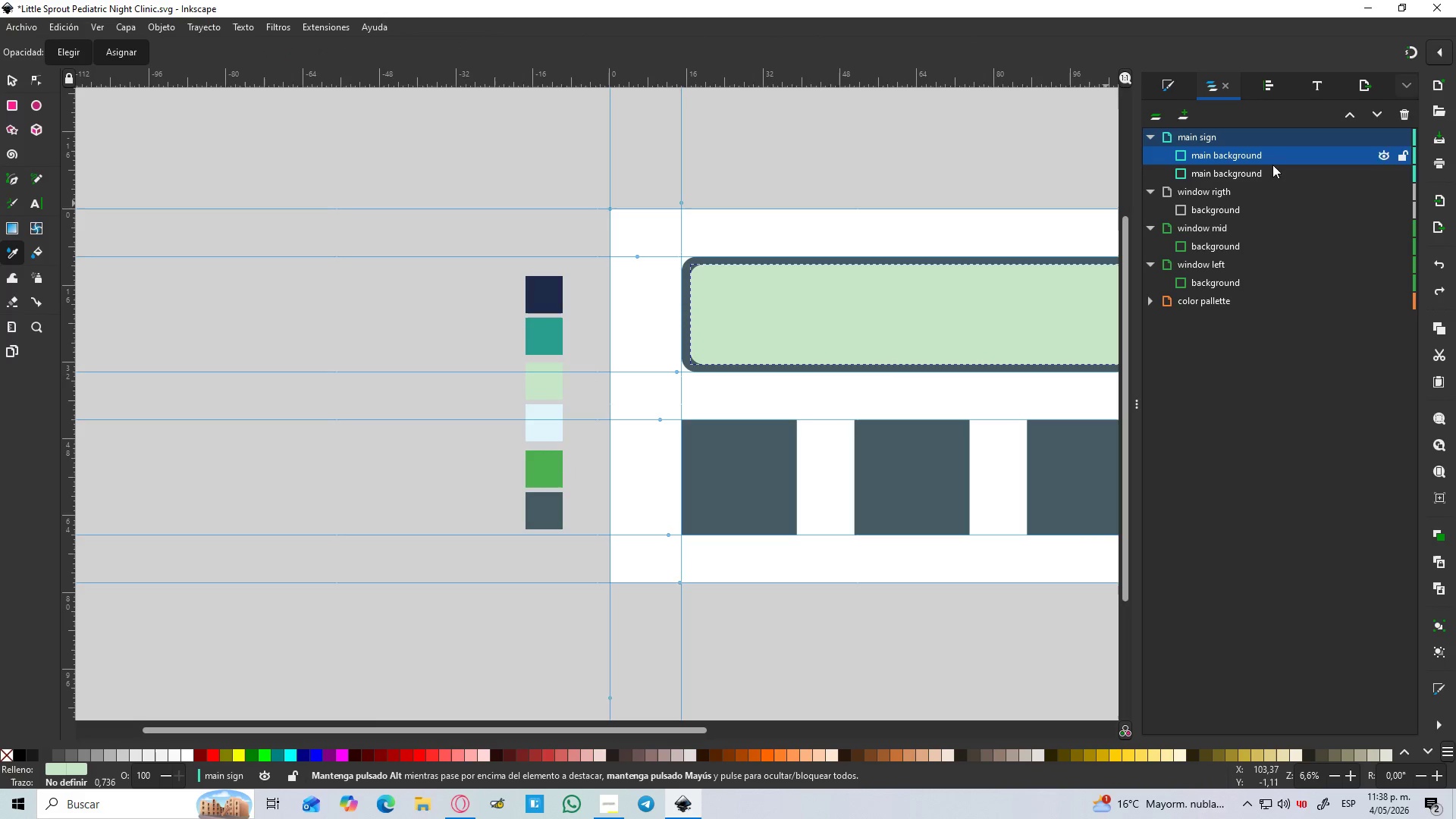 
left_click([1240, 179])
 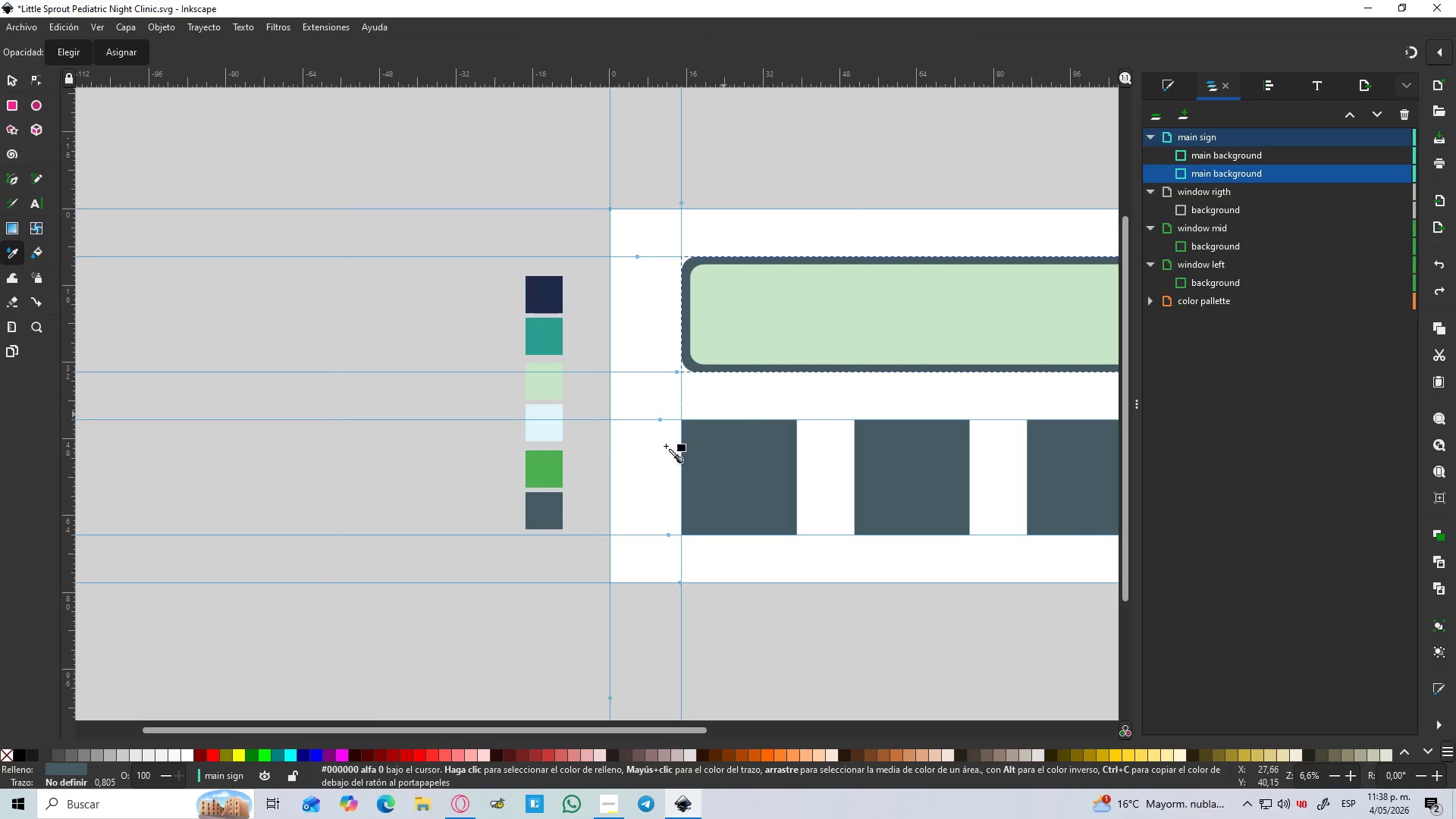 
key(D)
 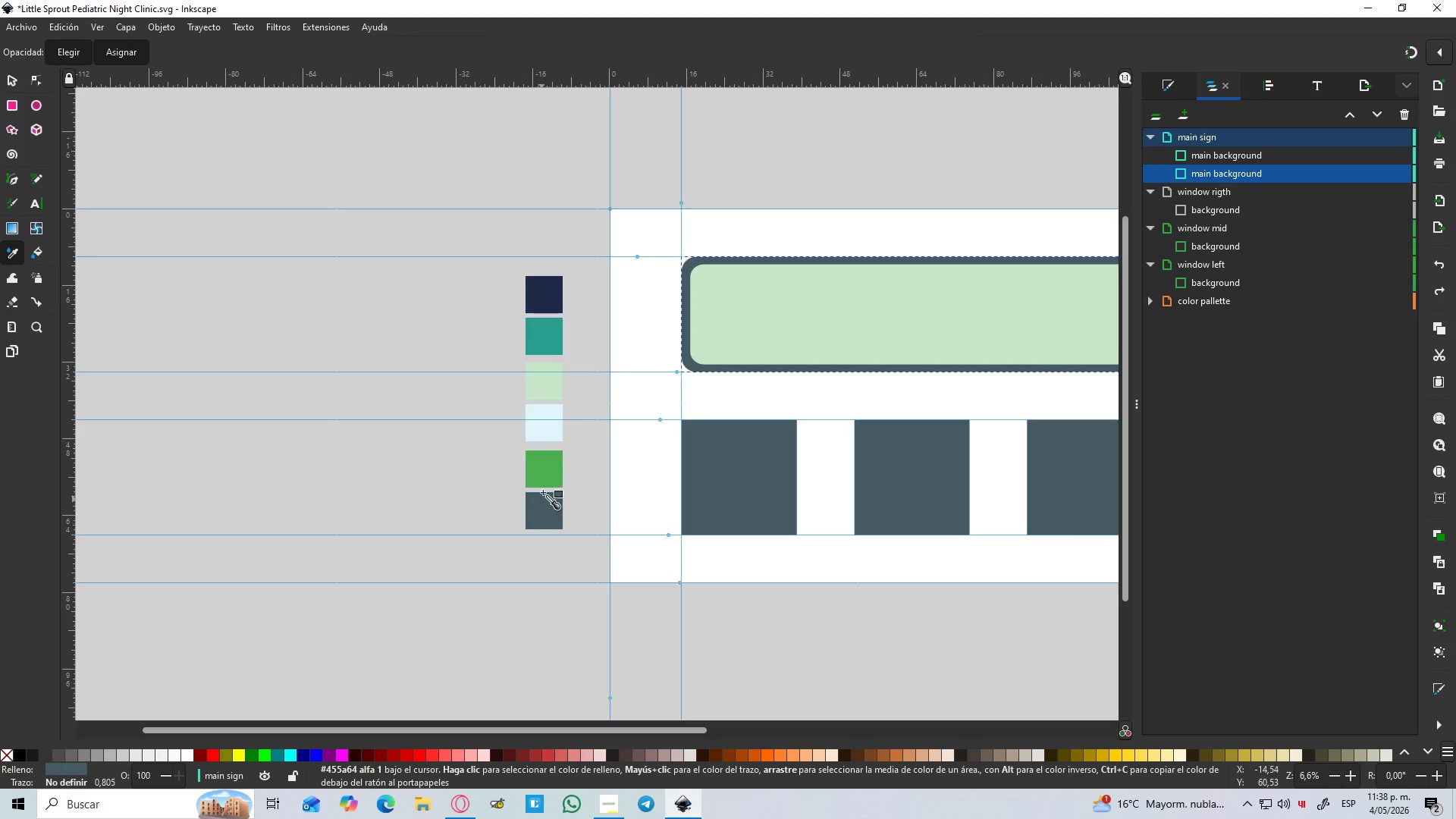 
left_click([549, 480])
 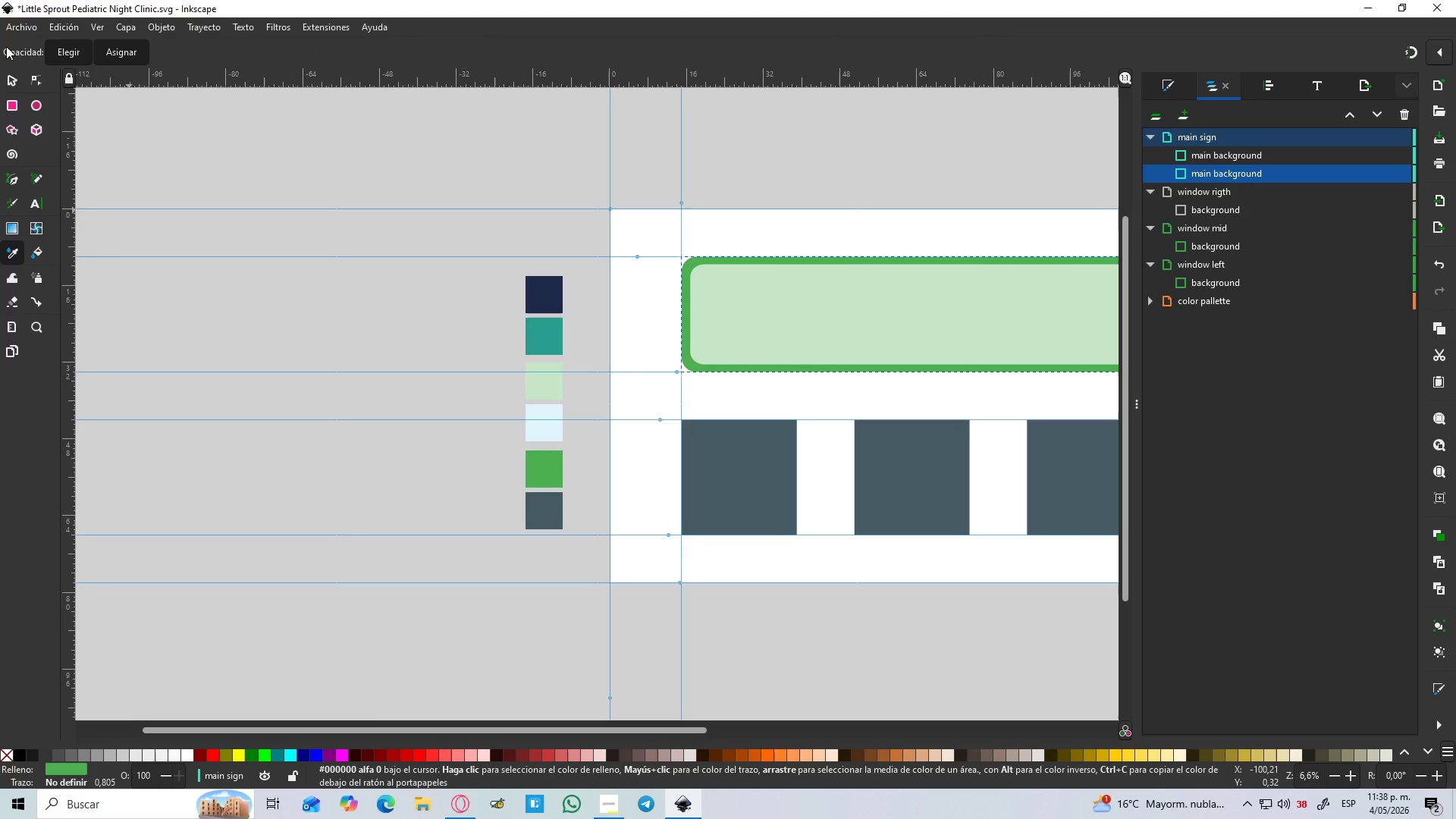 
left_click([6, 71])
 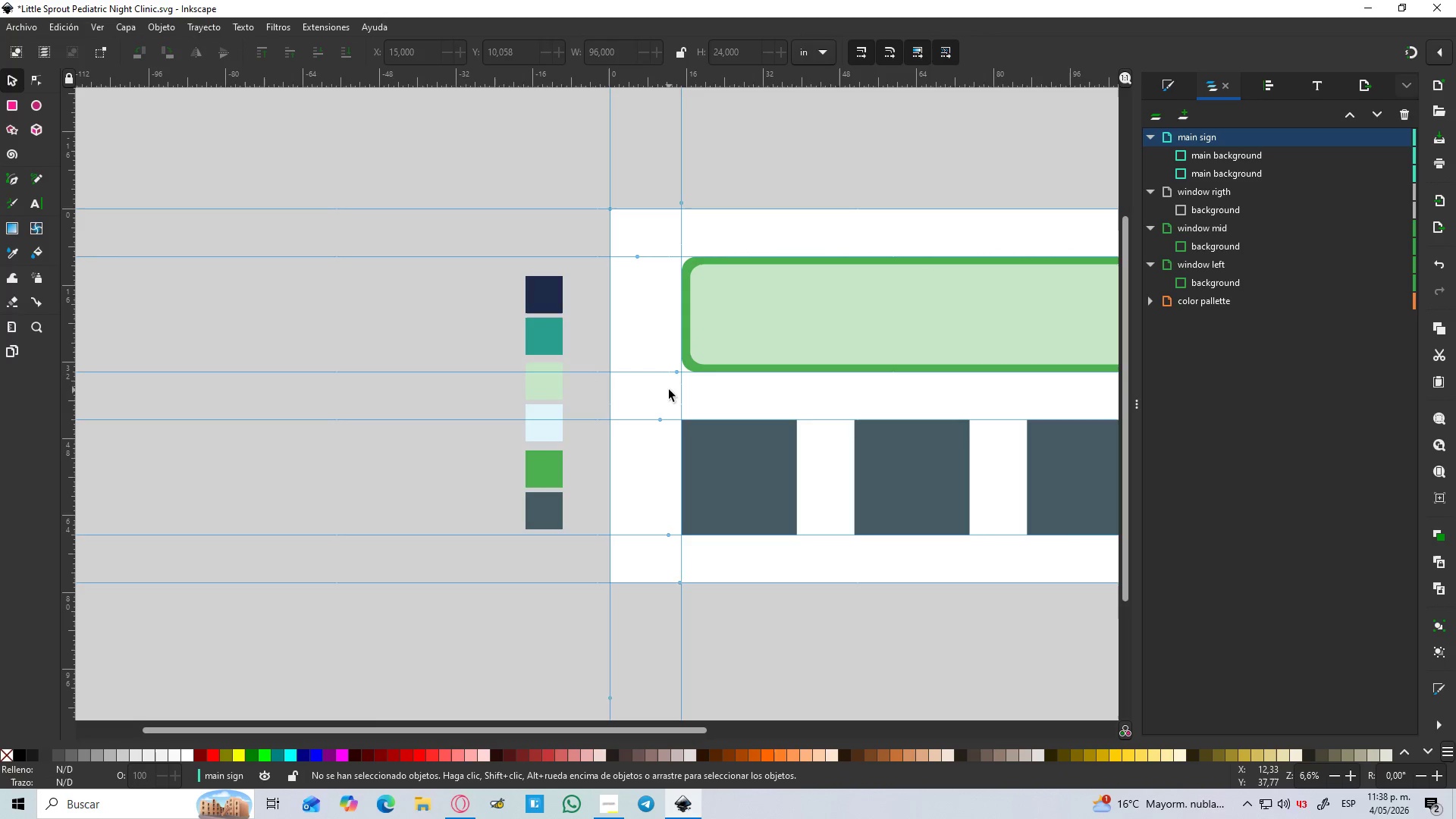 
hold_key(key=Space, duration=0.66)
 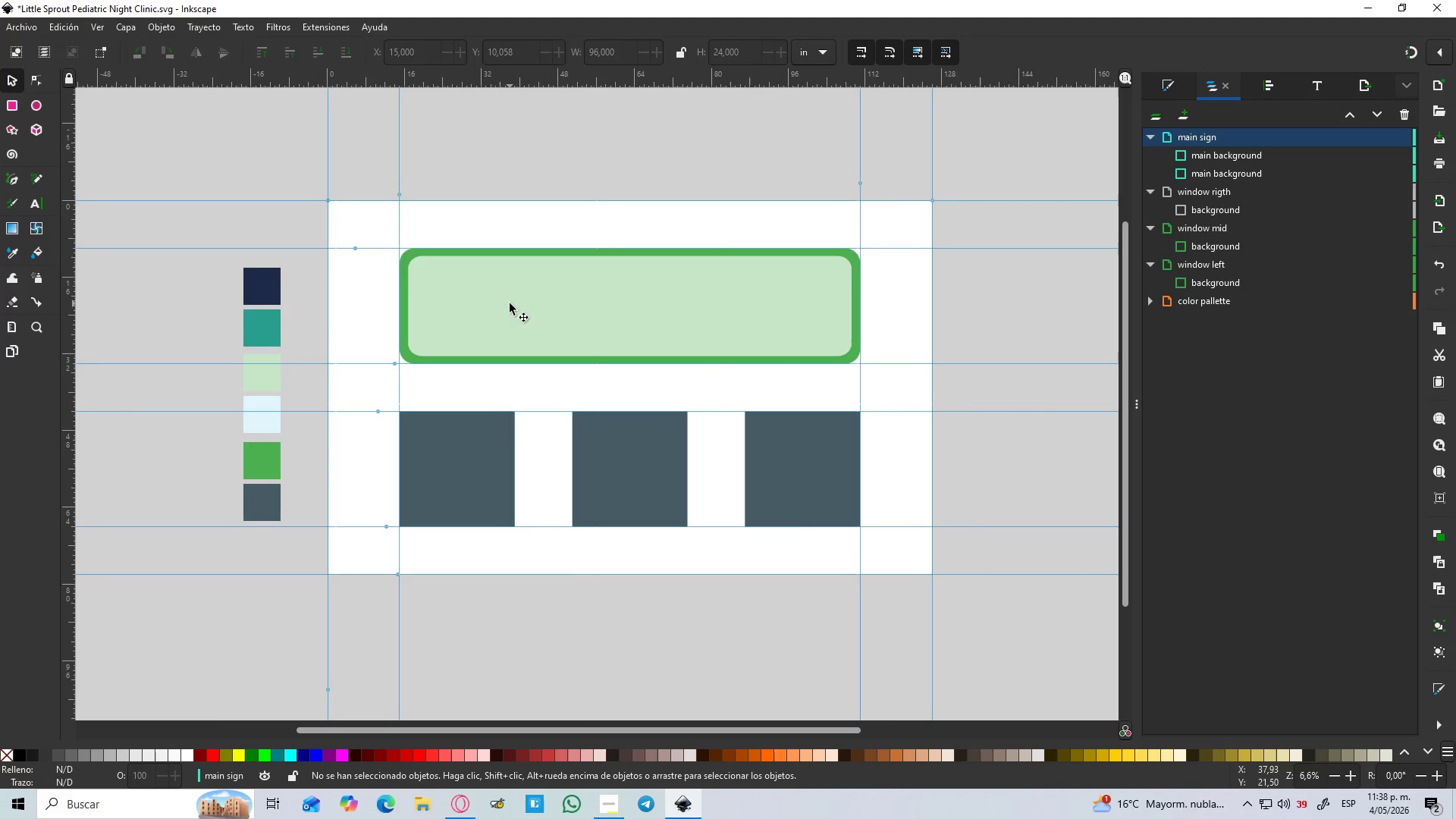 
hold_key(key=ControlLeft, duration=1.5)
left_click([505, 303])
 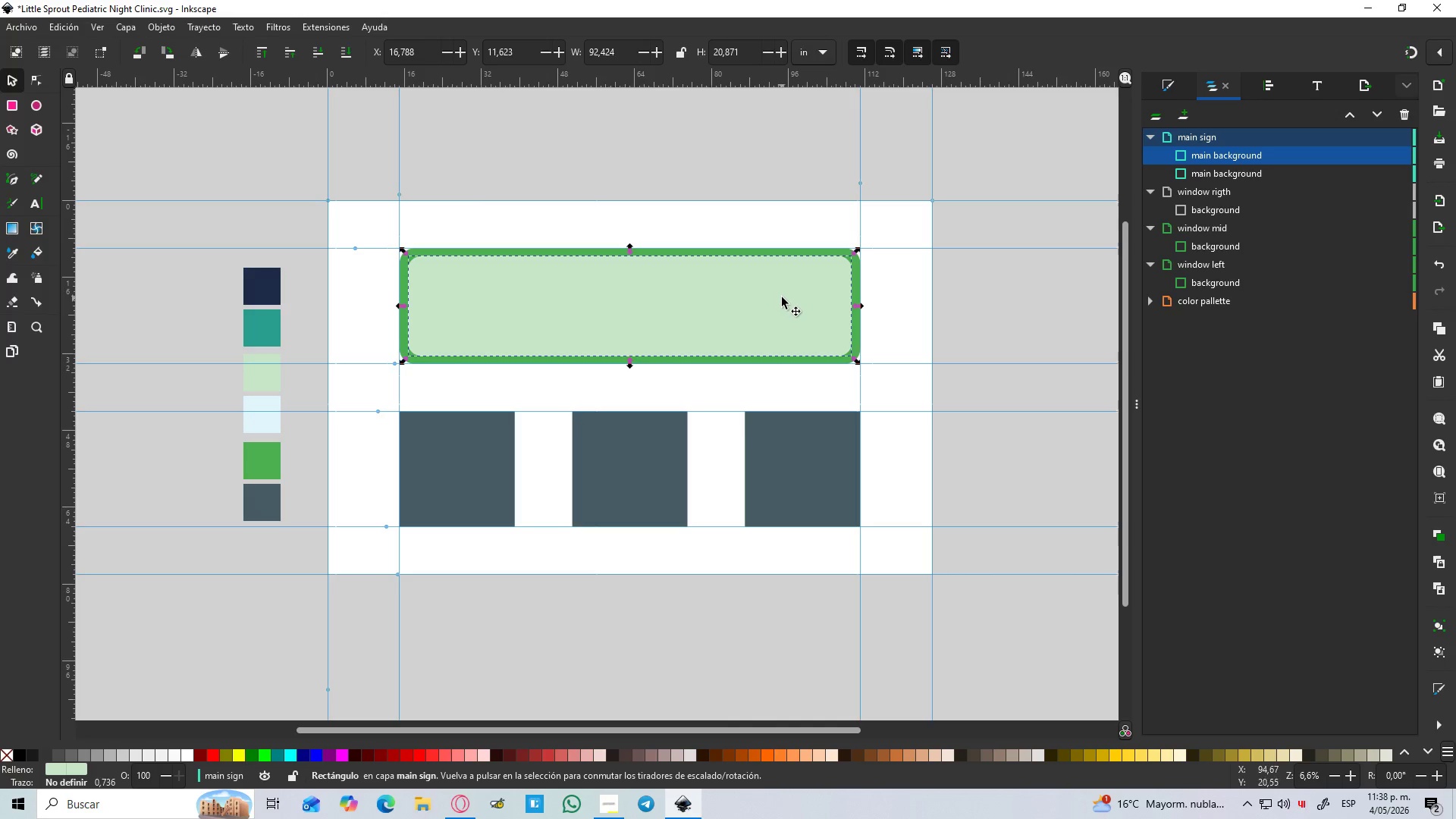 
hold_key(key=ControlLeft, duration=3.14)
 